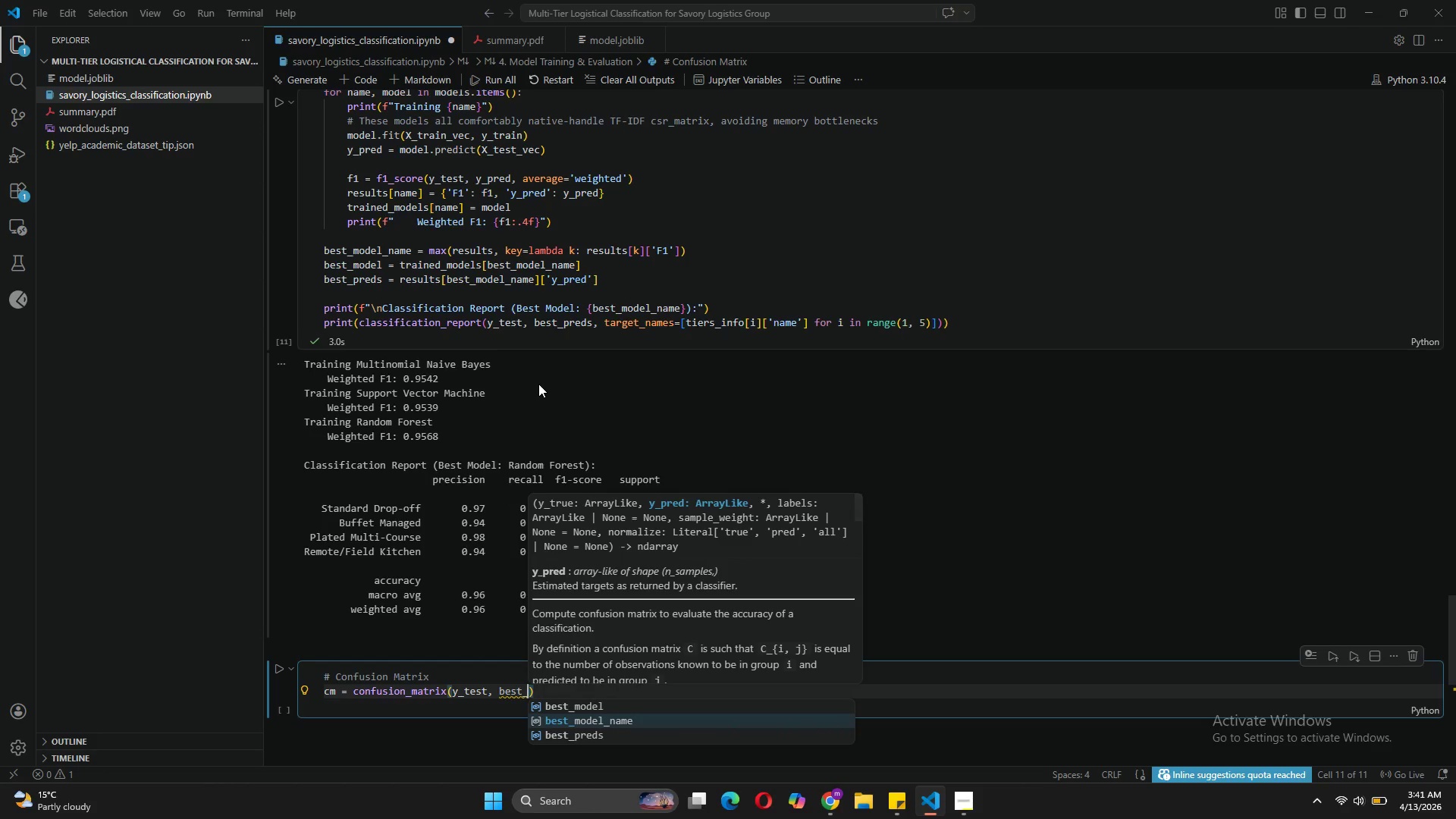 
key(ArrowDown)
 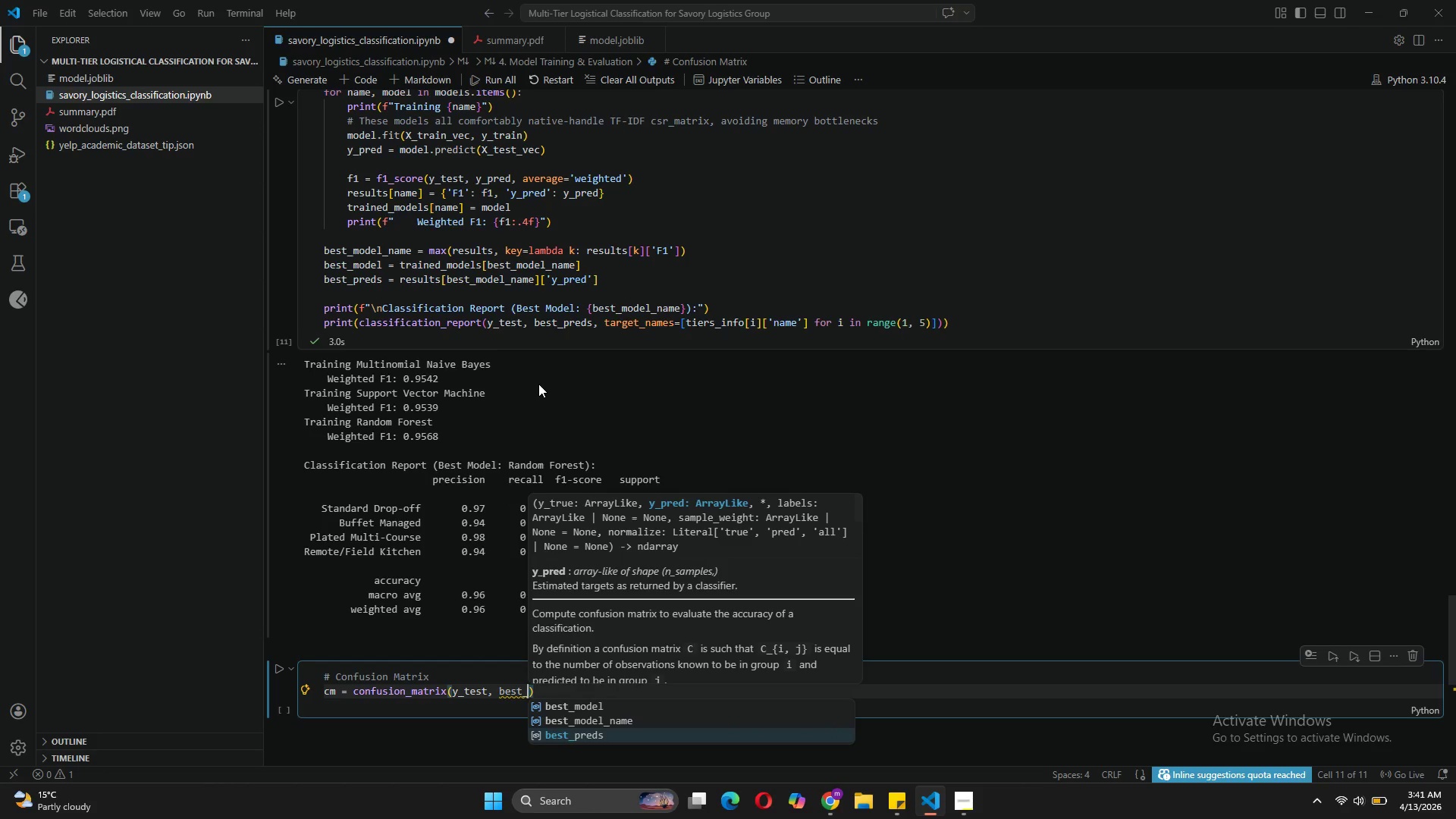 
key(Tab)
 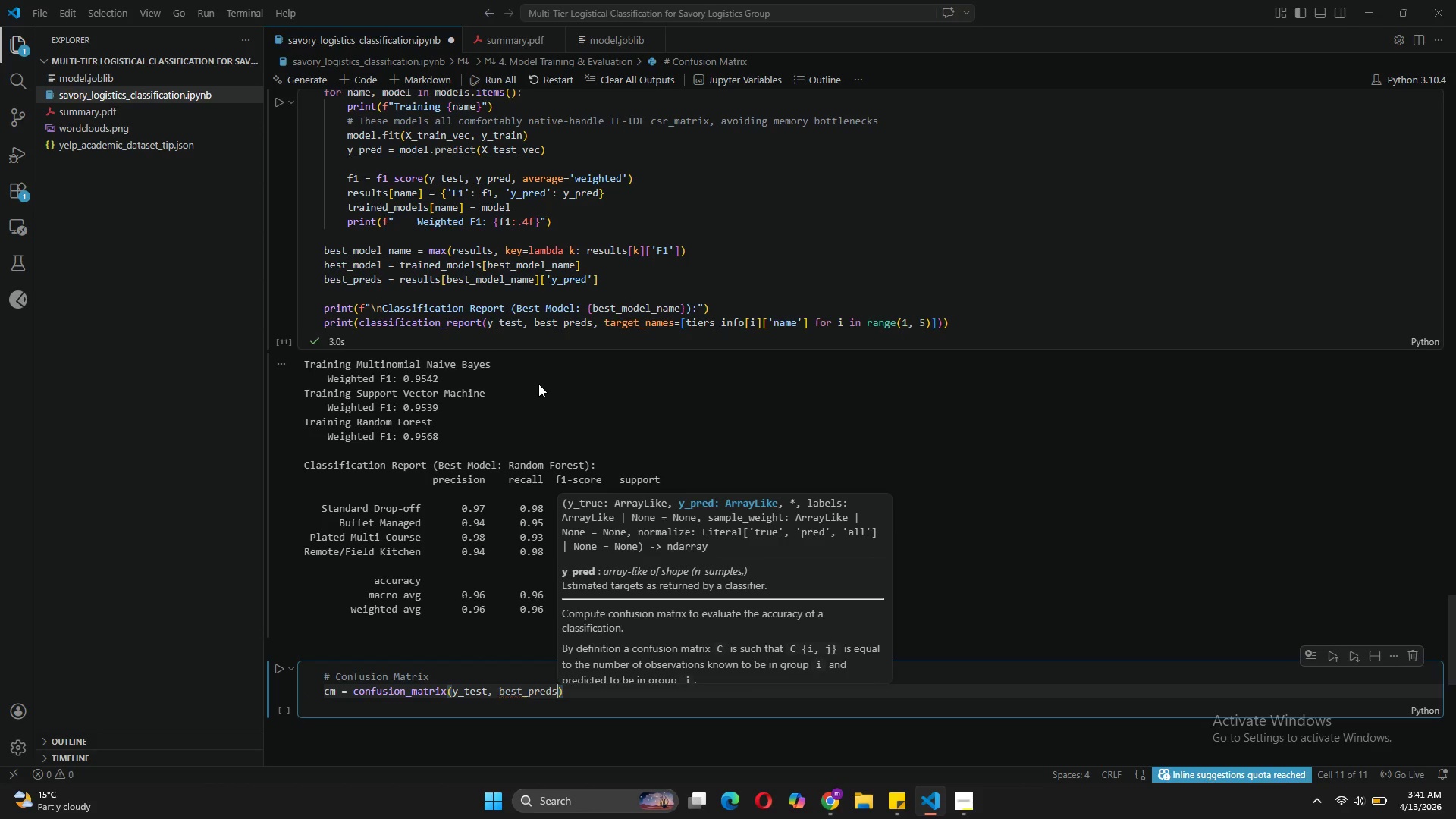 
key(ArrowRight)
 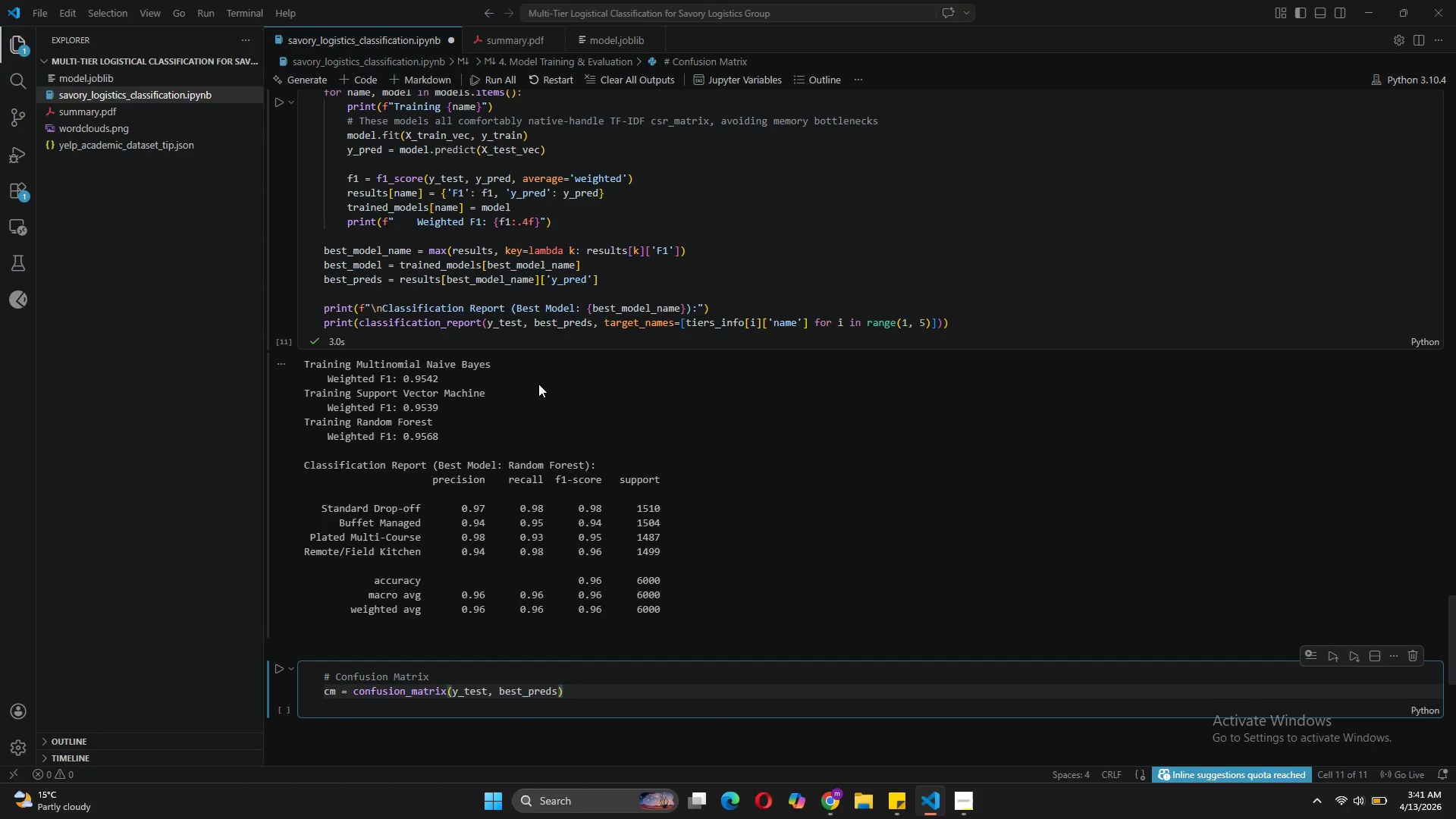 
key(Enter)
 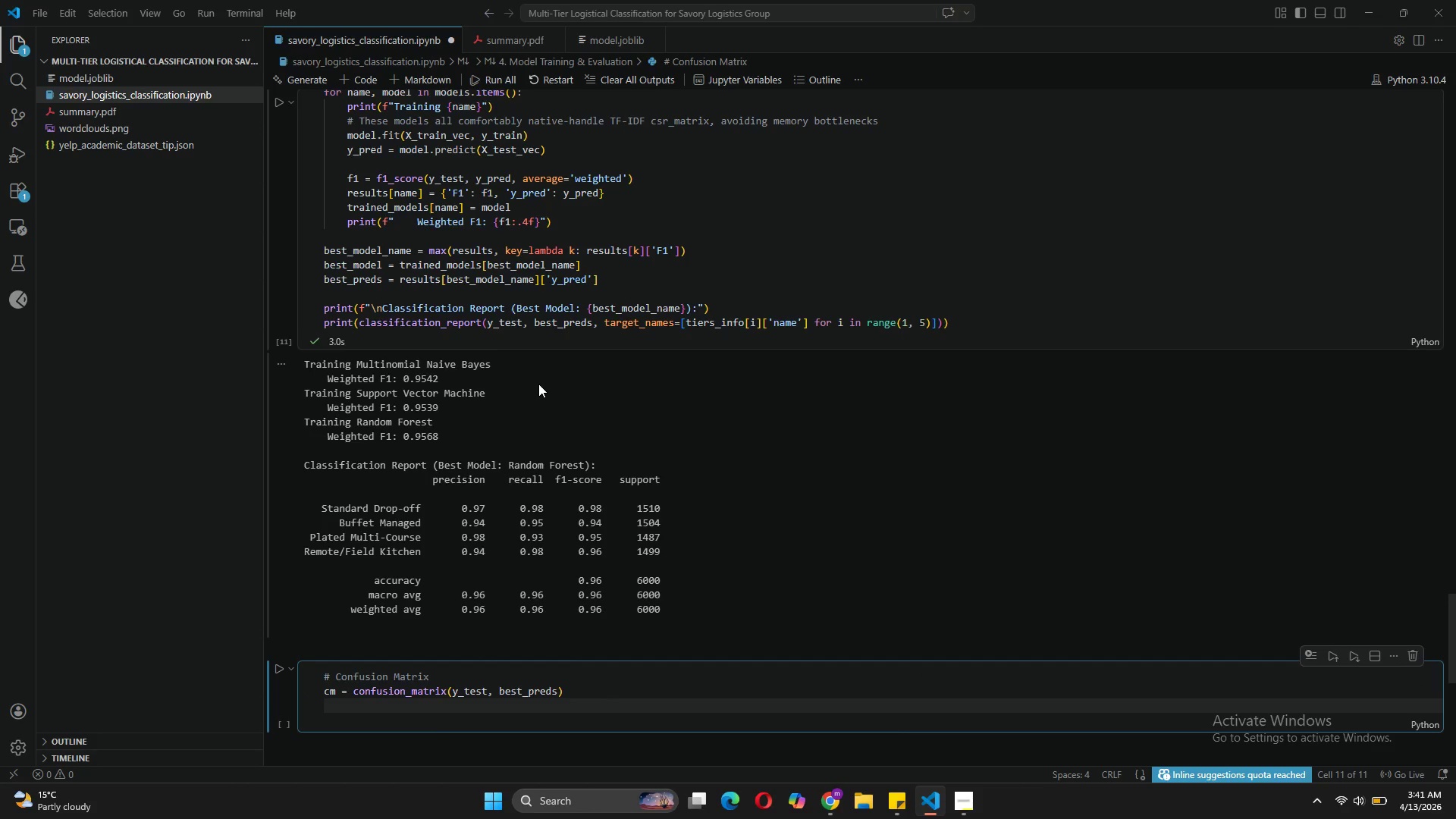 
type(plt.figure(fgsize)
 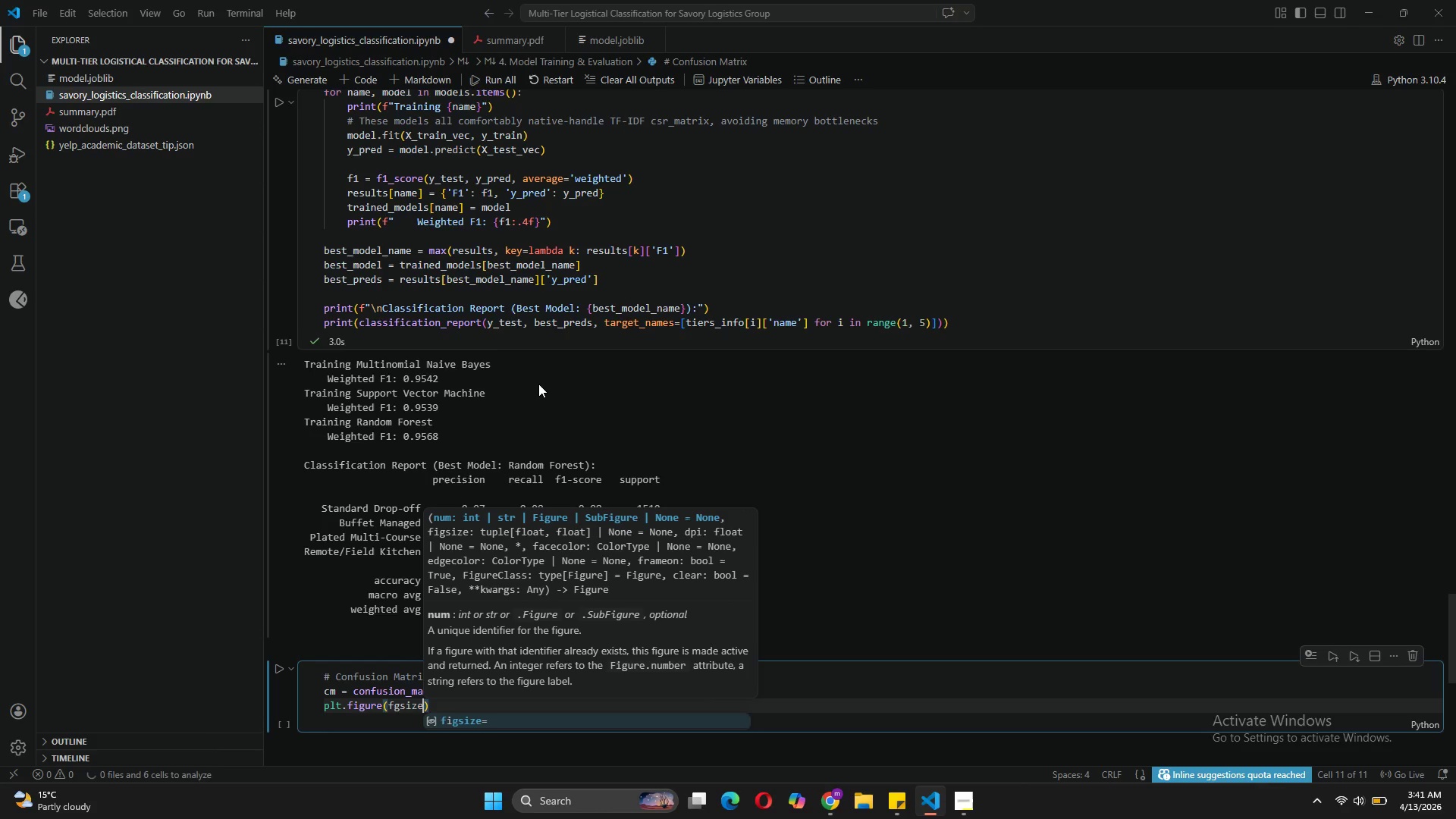 
key(Tab)
type((7,5)
 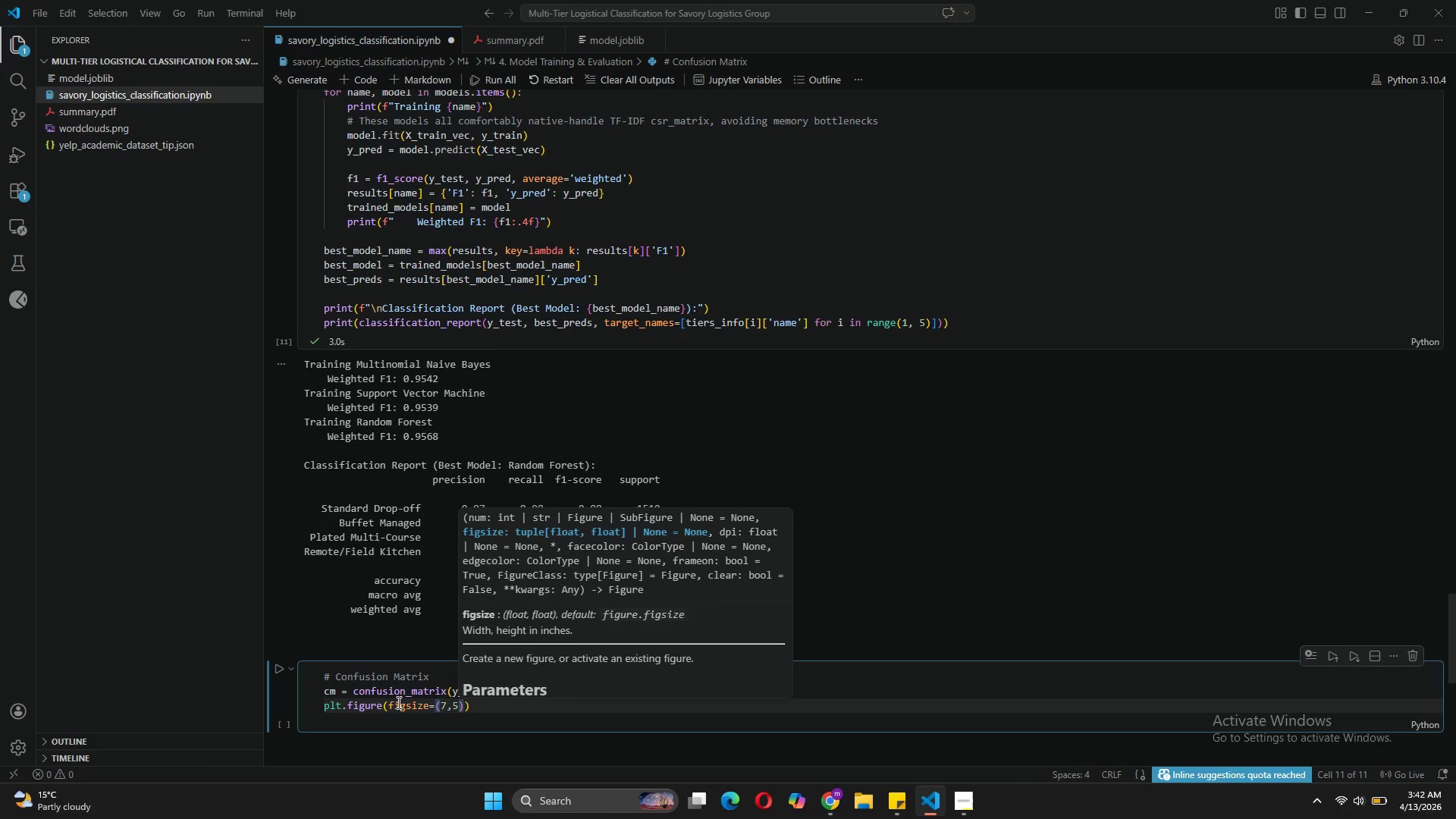 
key(ArrowRight)
 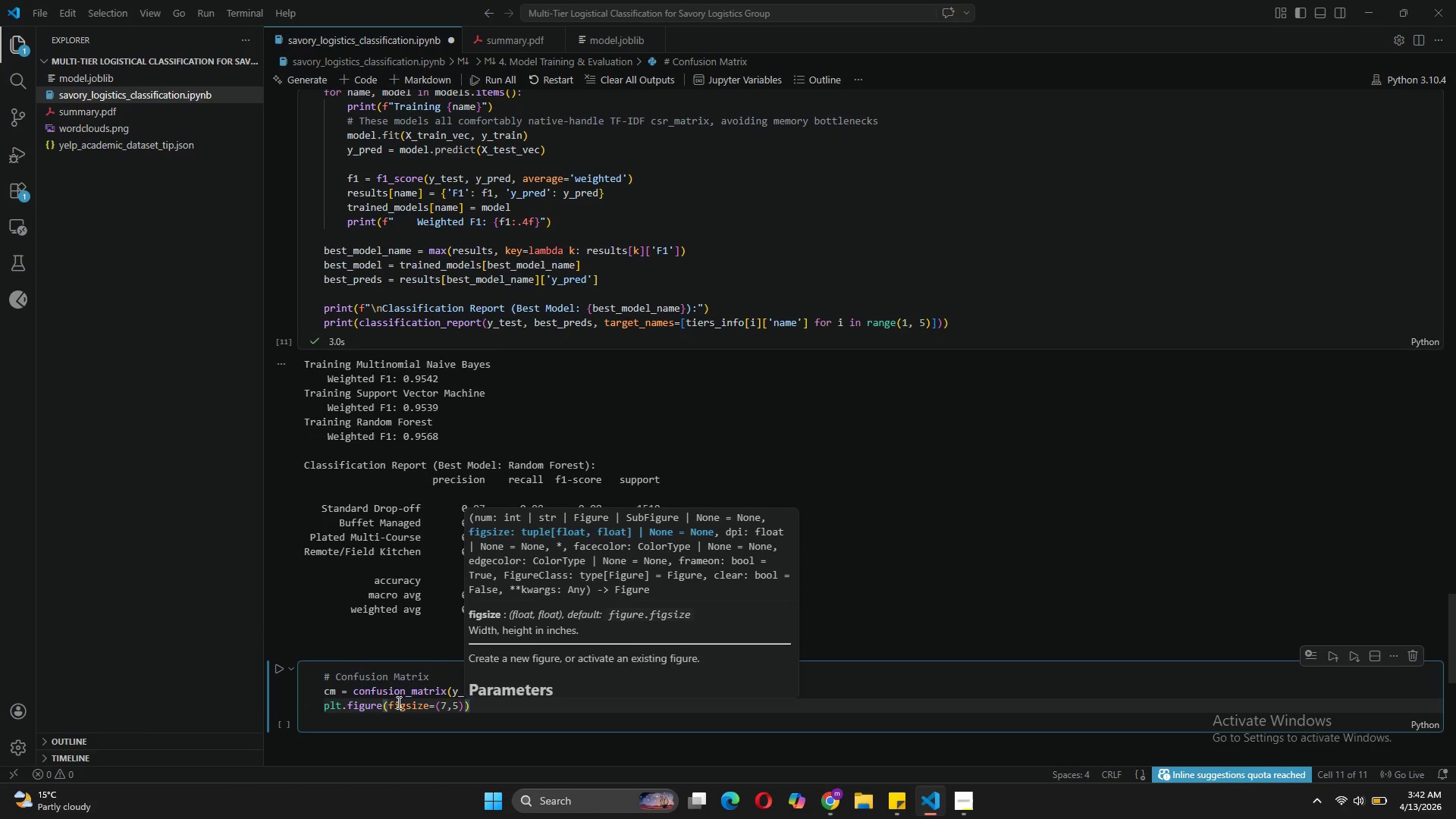 
key(ArrowRight)
 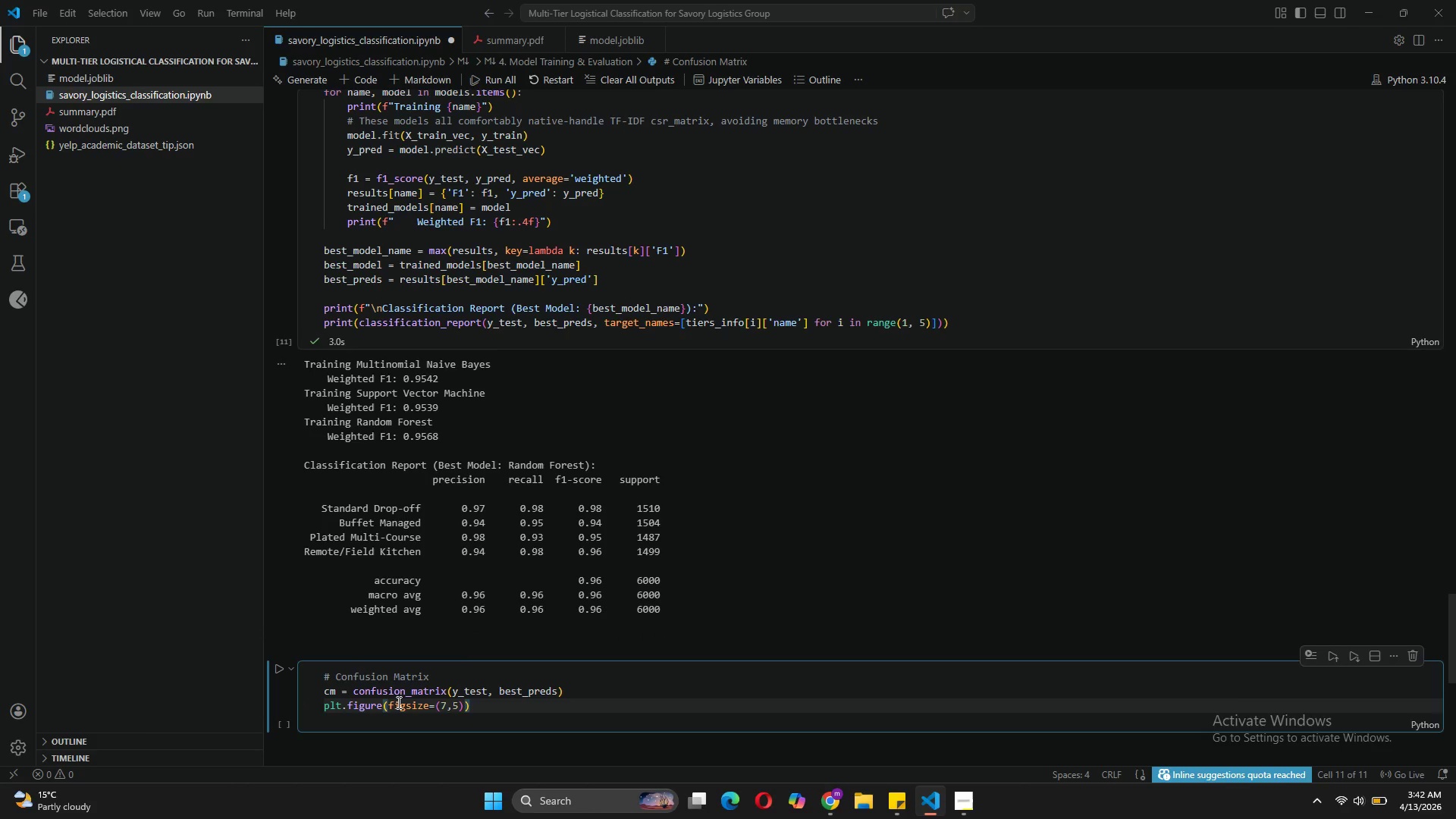 
key(Enter)
 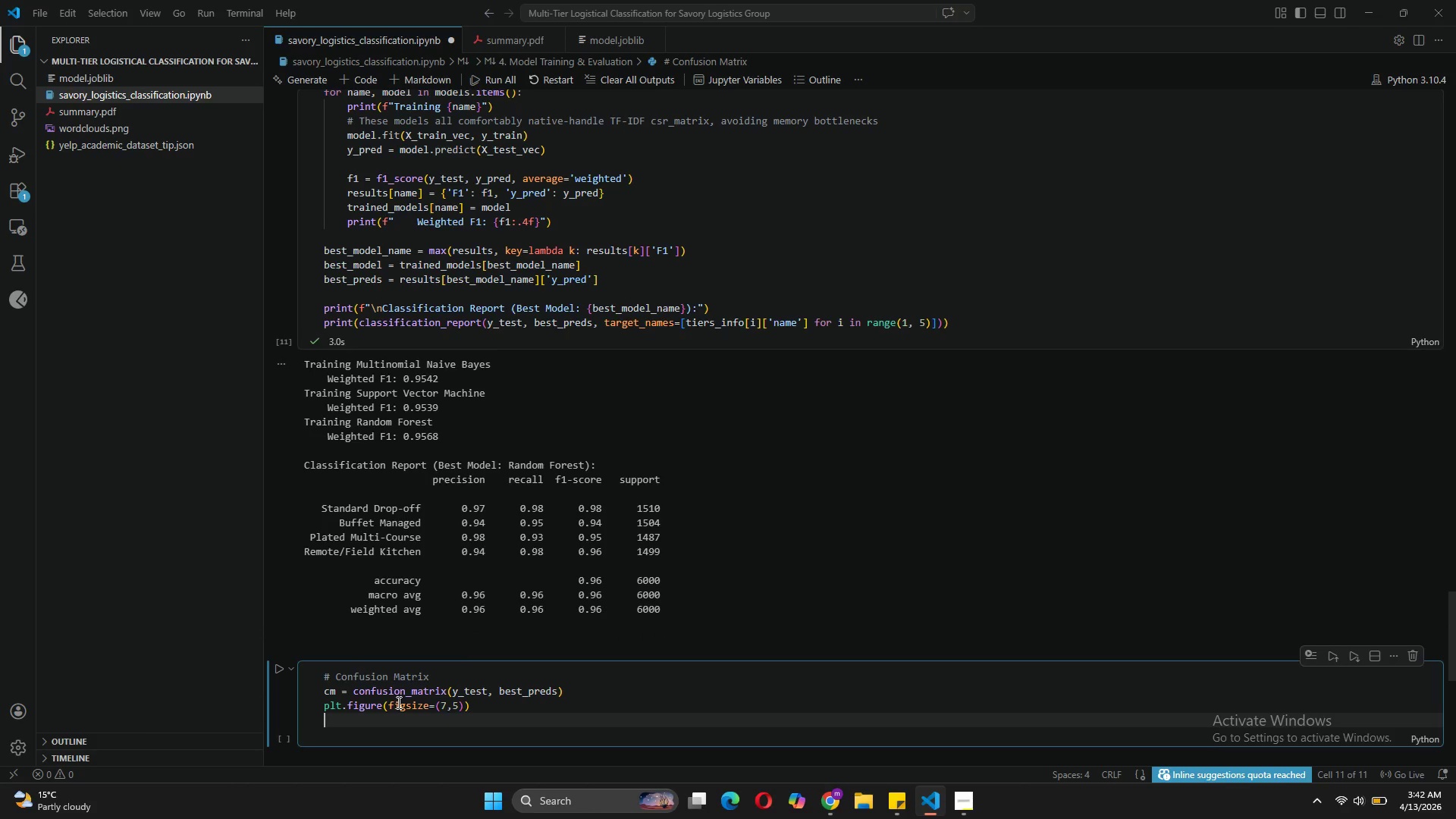 
type(sns.heatmap(cm, annot=True, fmt'd)
 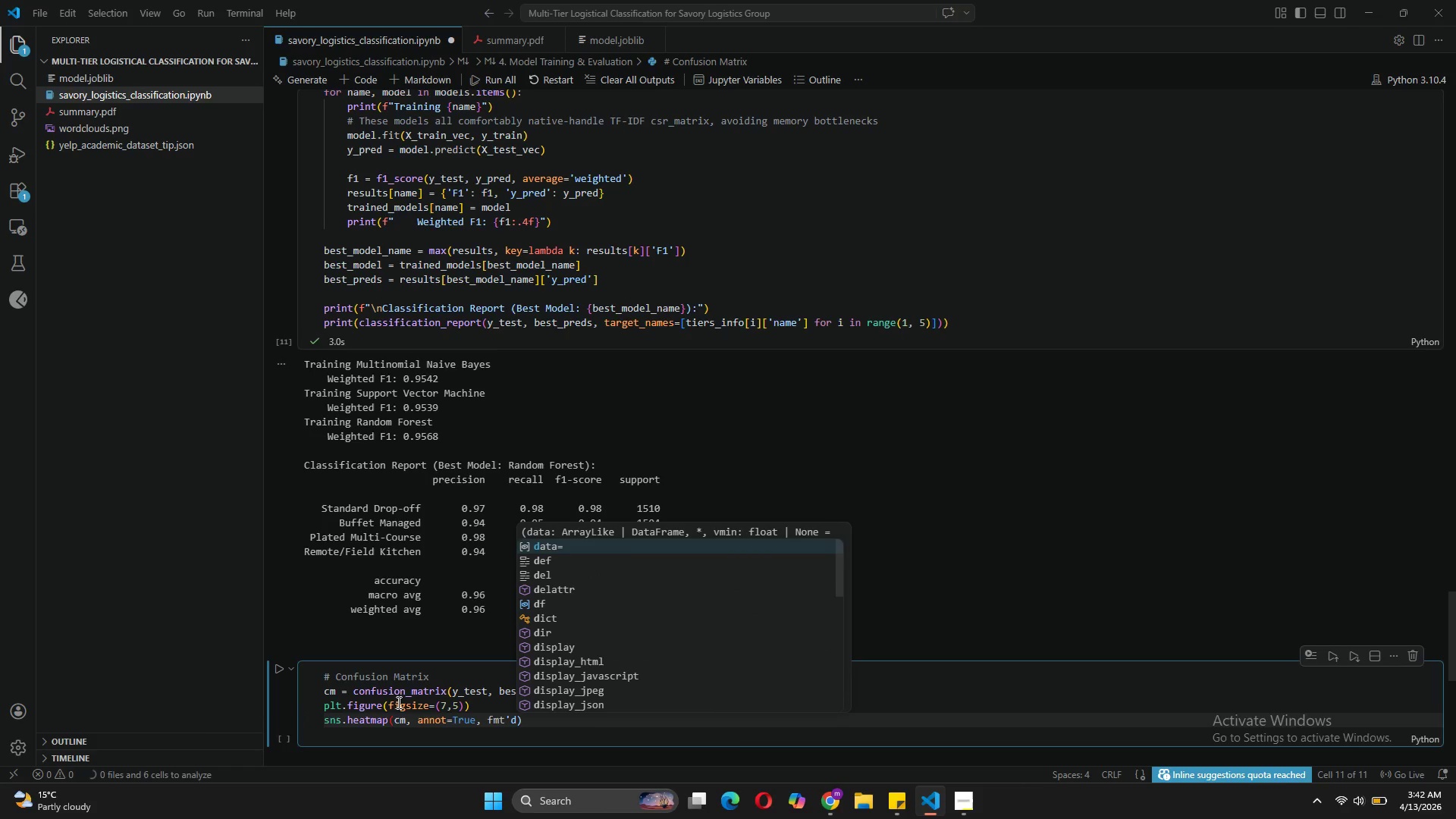 
key(ArrowLeft)
 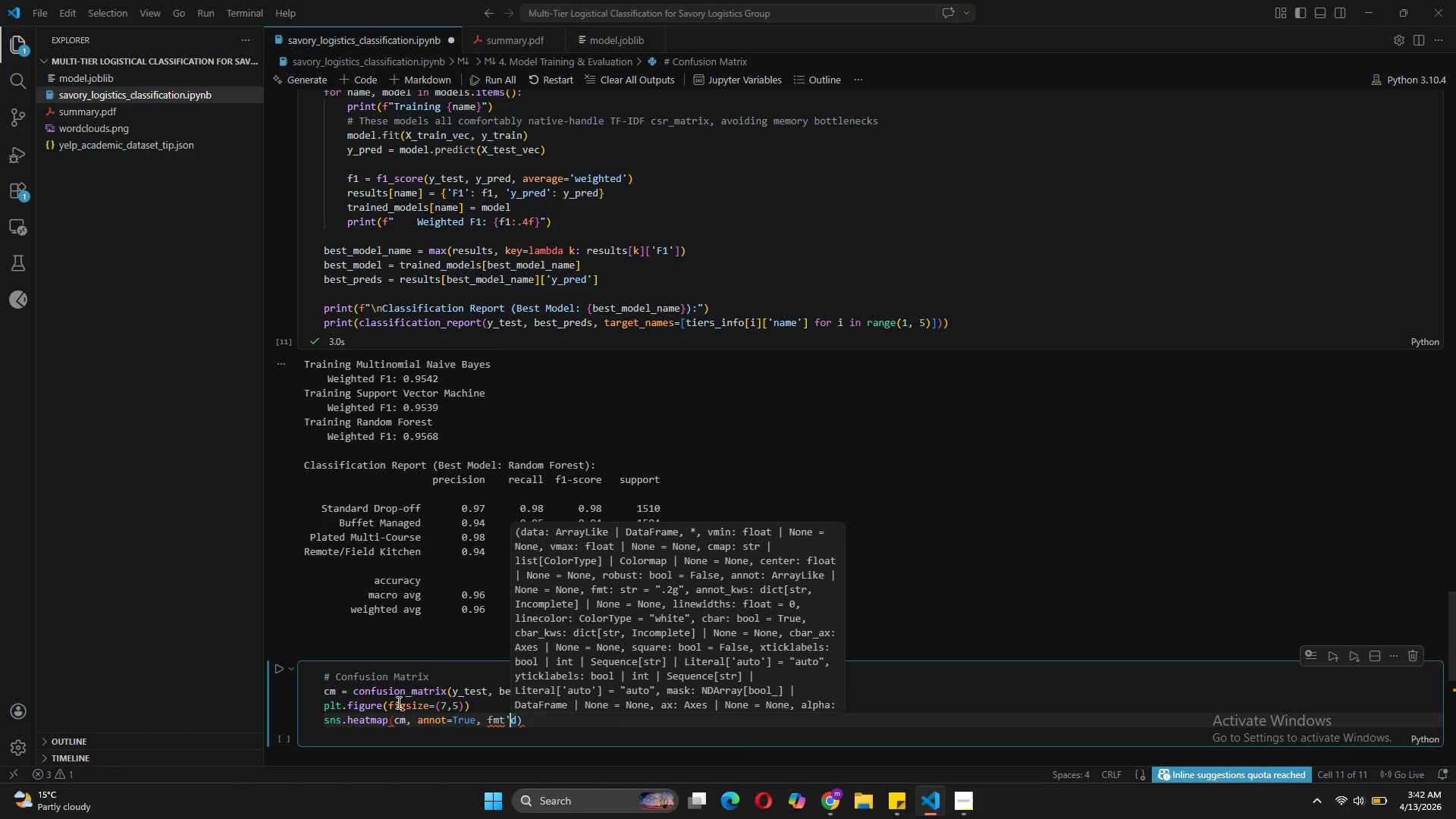 
key(ArrowLeft)
 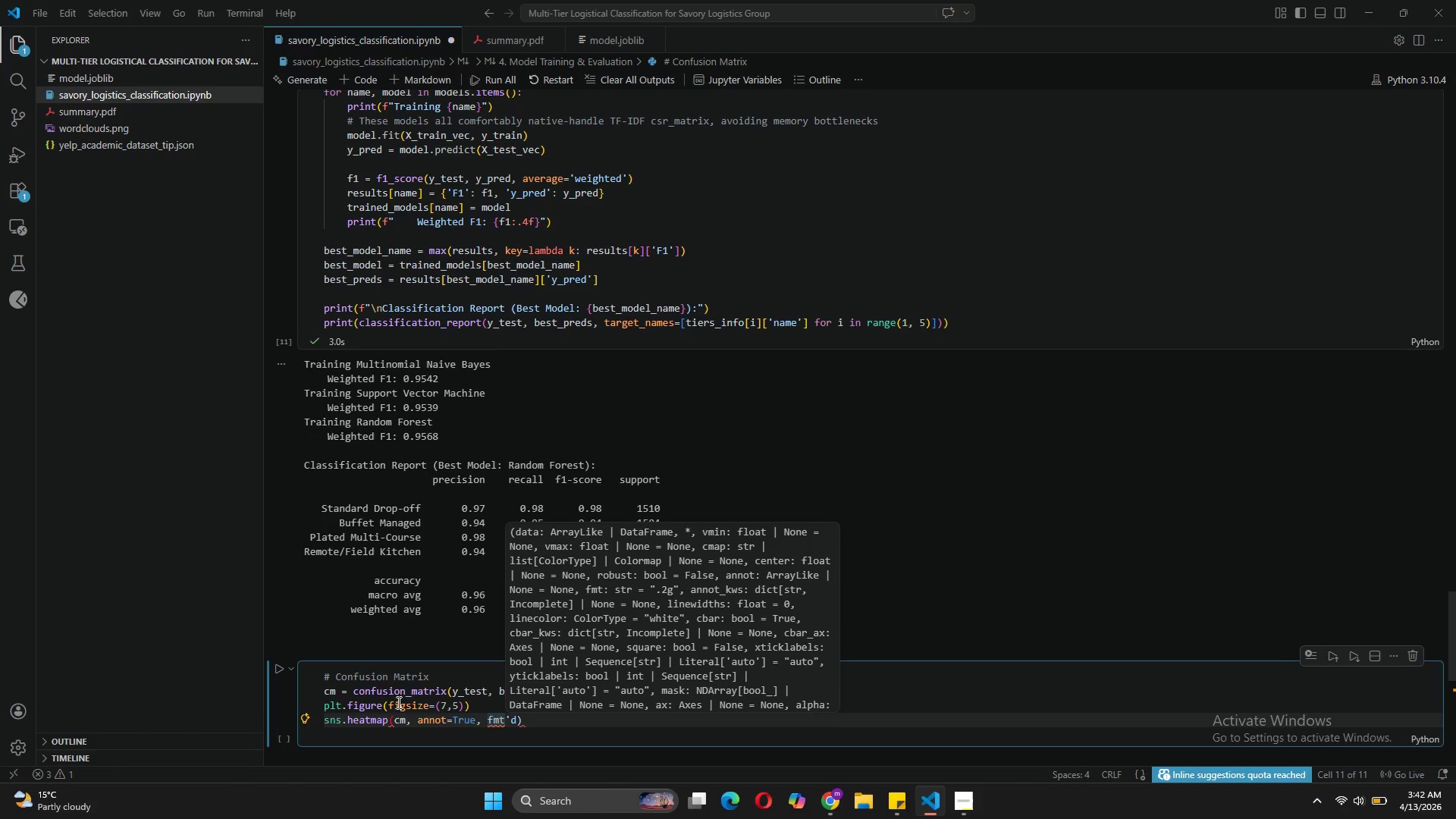 
key(Equal)
 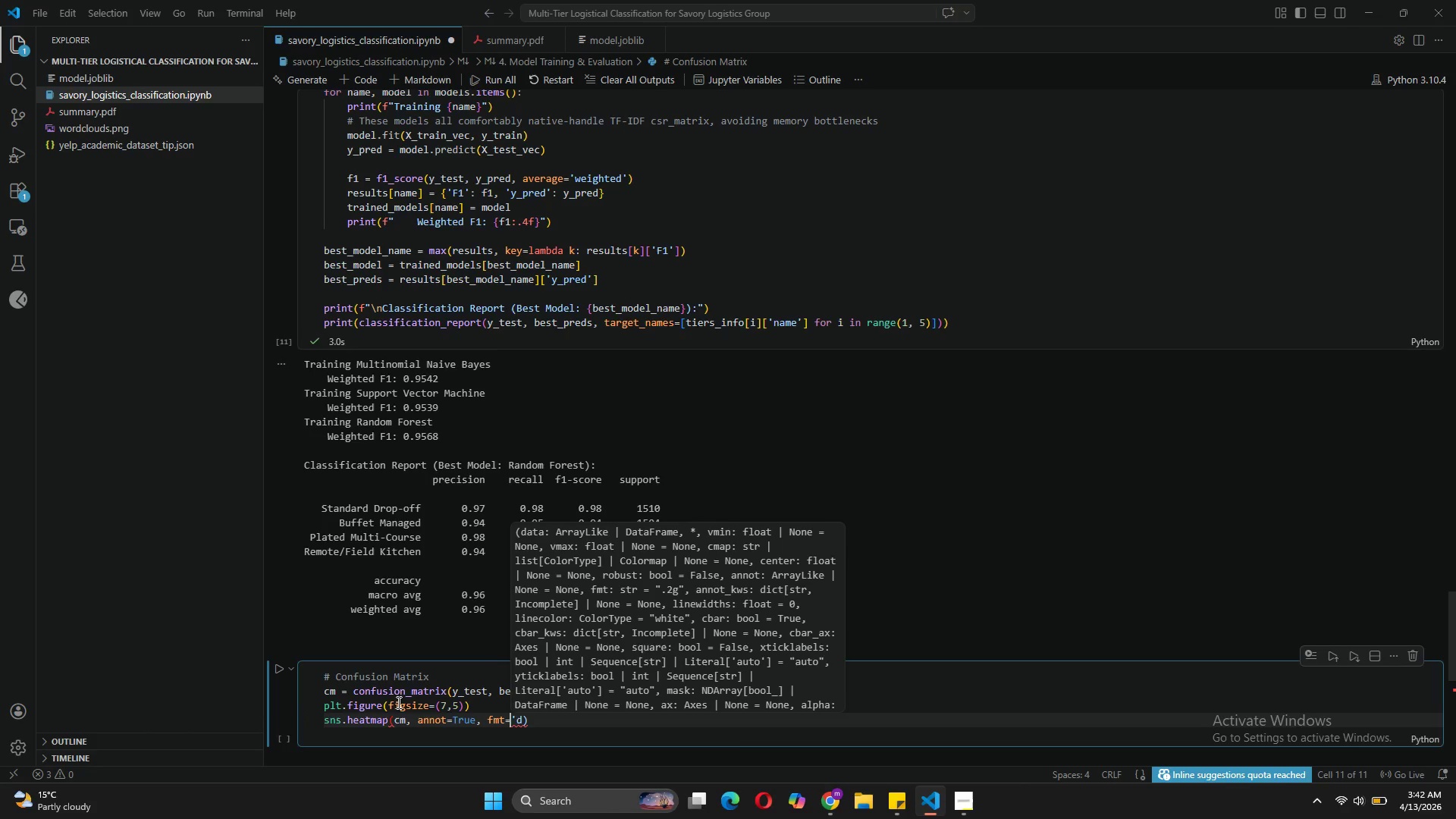 
key(ArrowRight)
 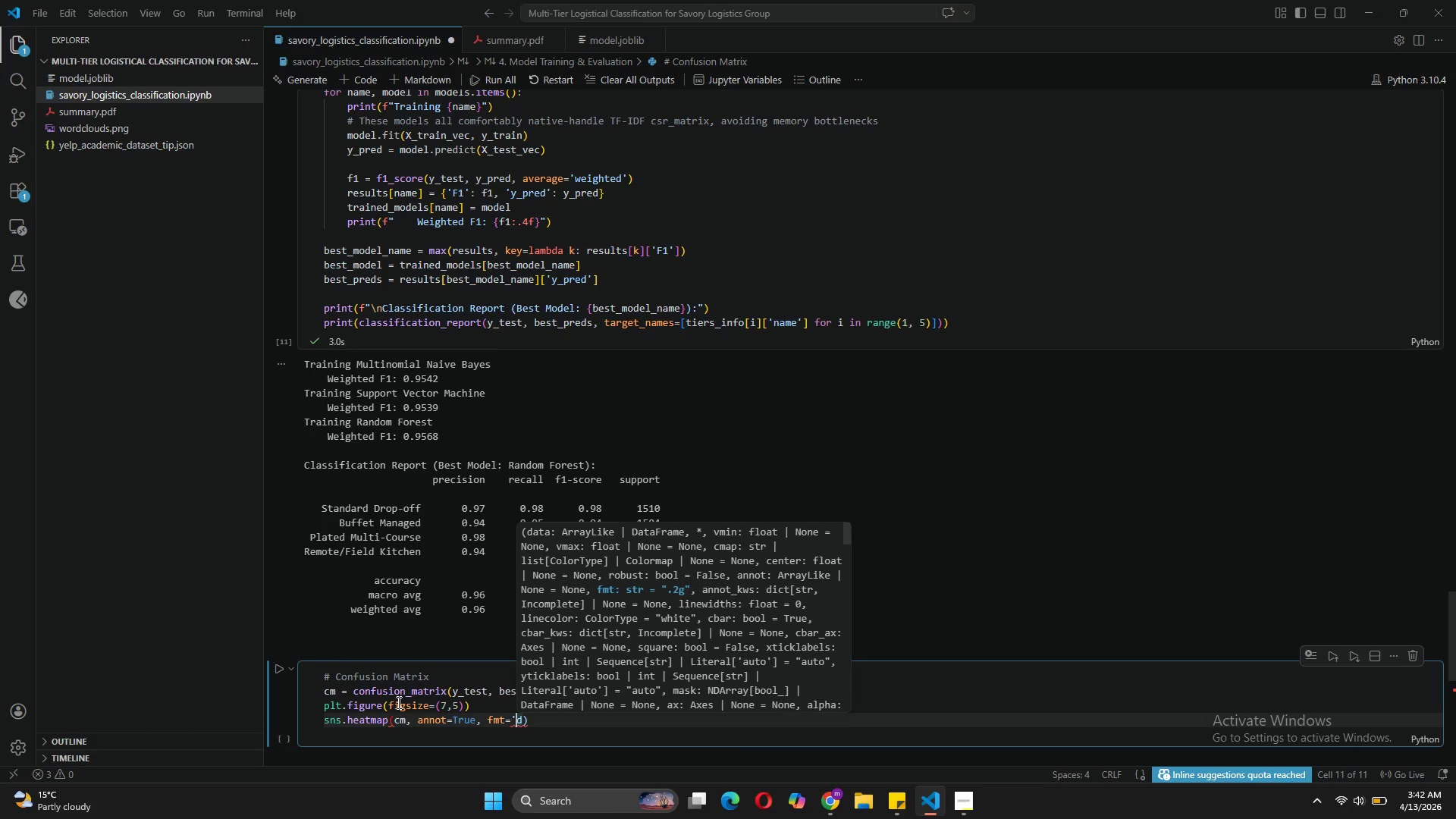 
key(ArrowRight)
 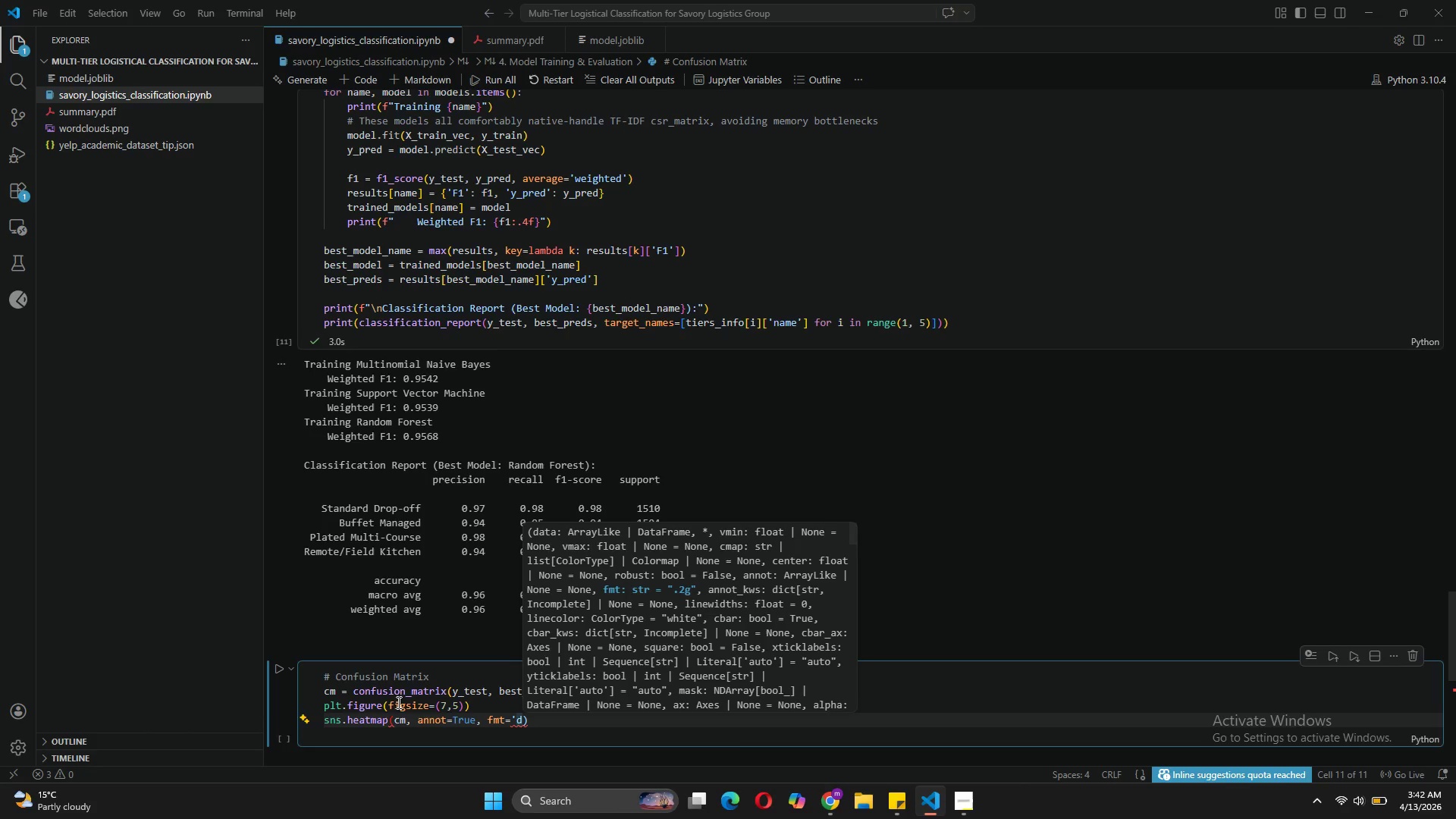 
type(', cmap=O)
key(Backspace)
type('Oranges)
 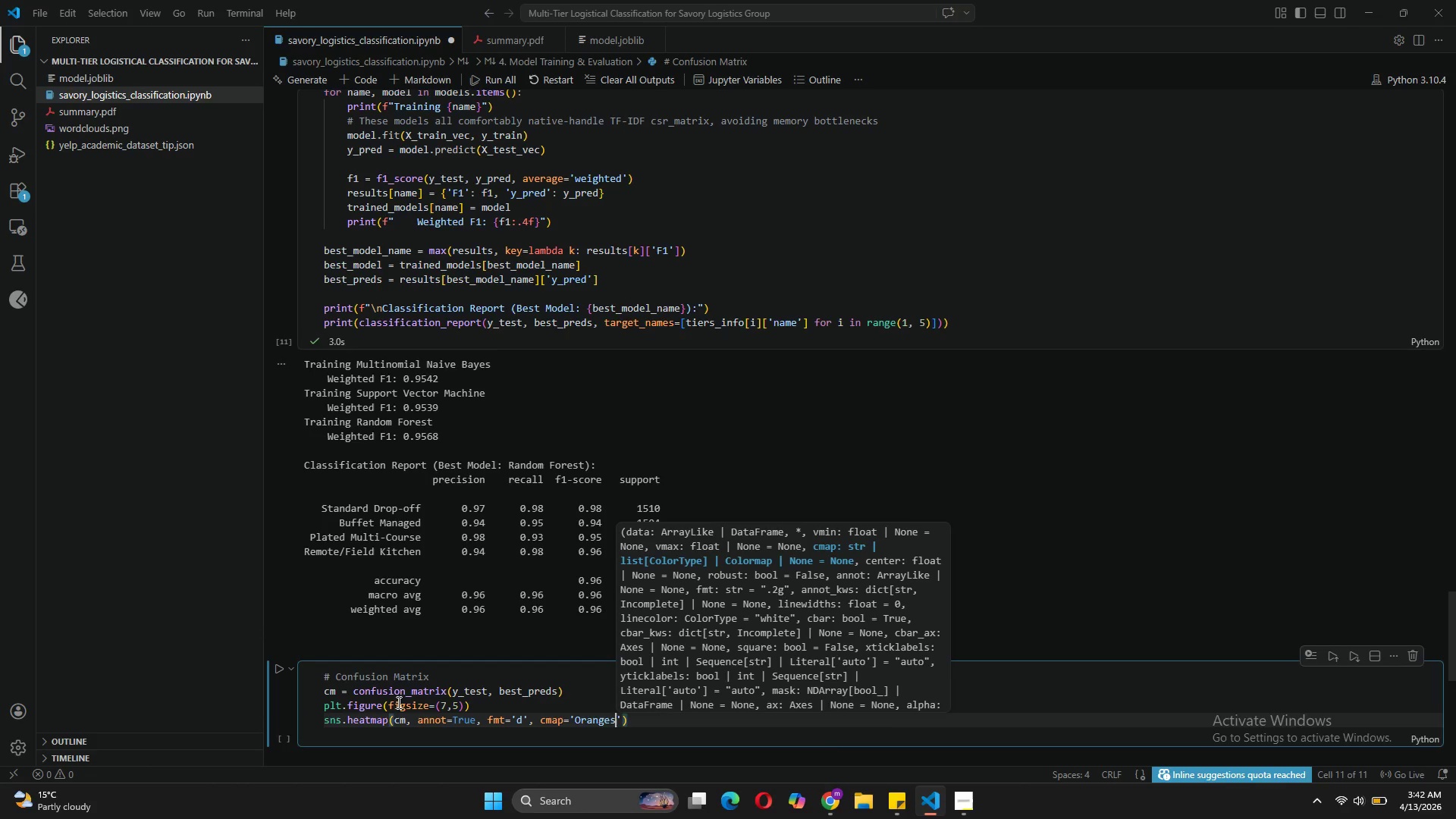 
key(ArrowRight)
 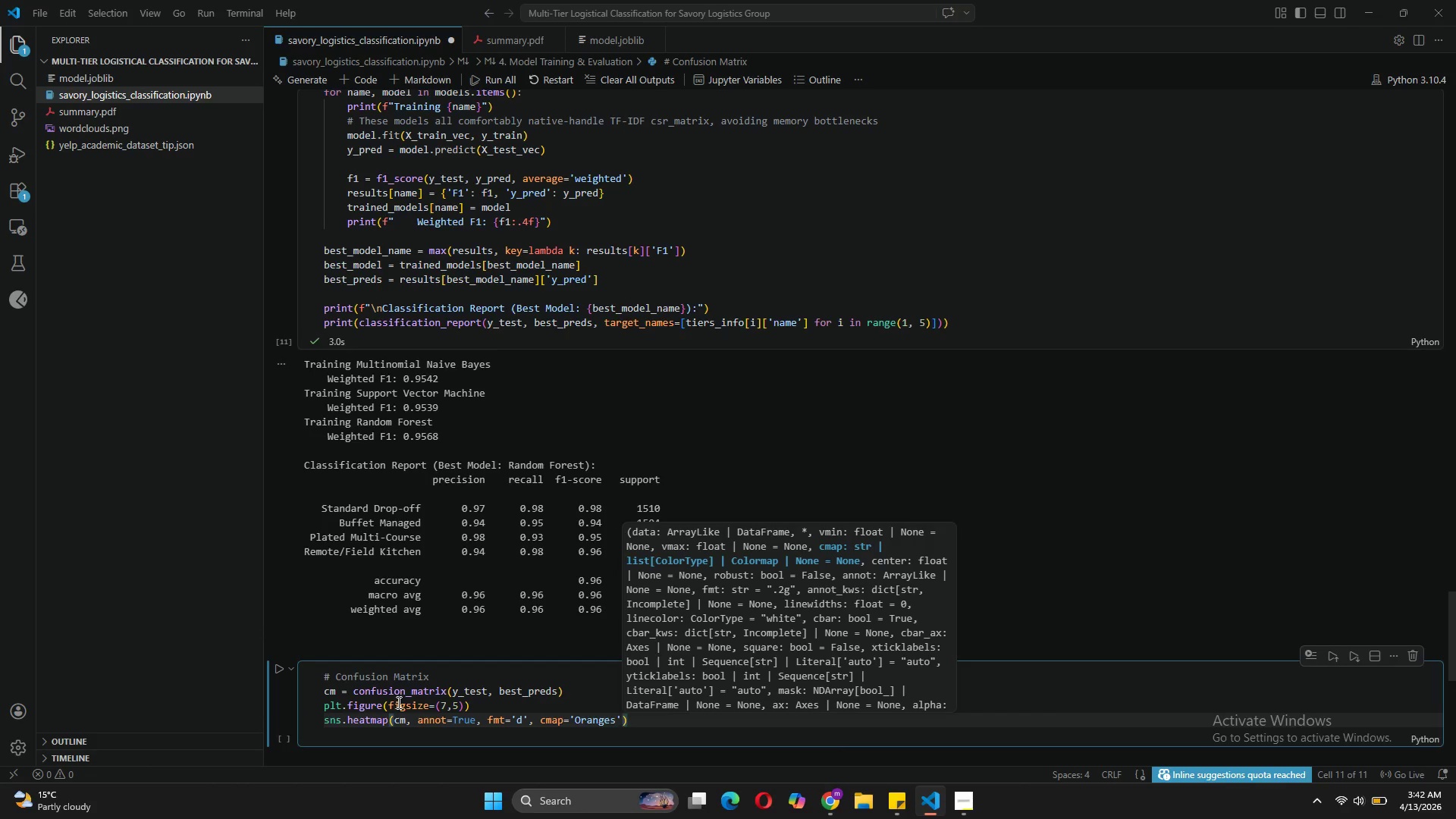 
key(Comma)
 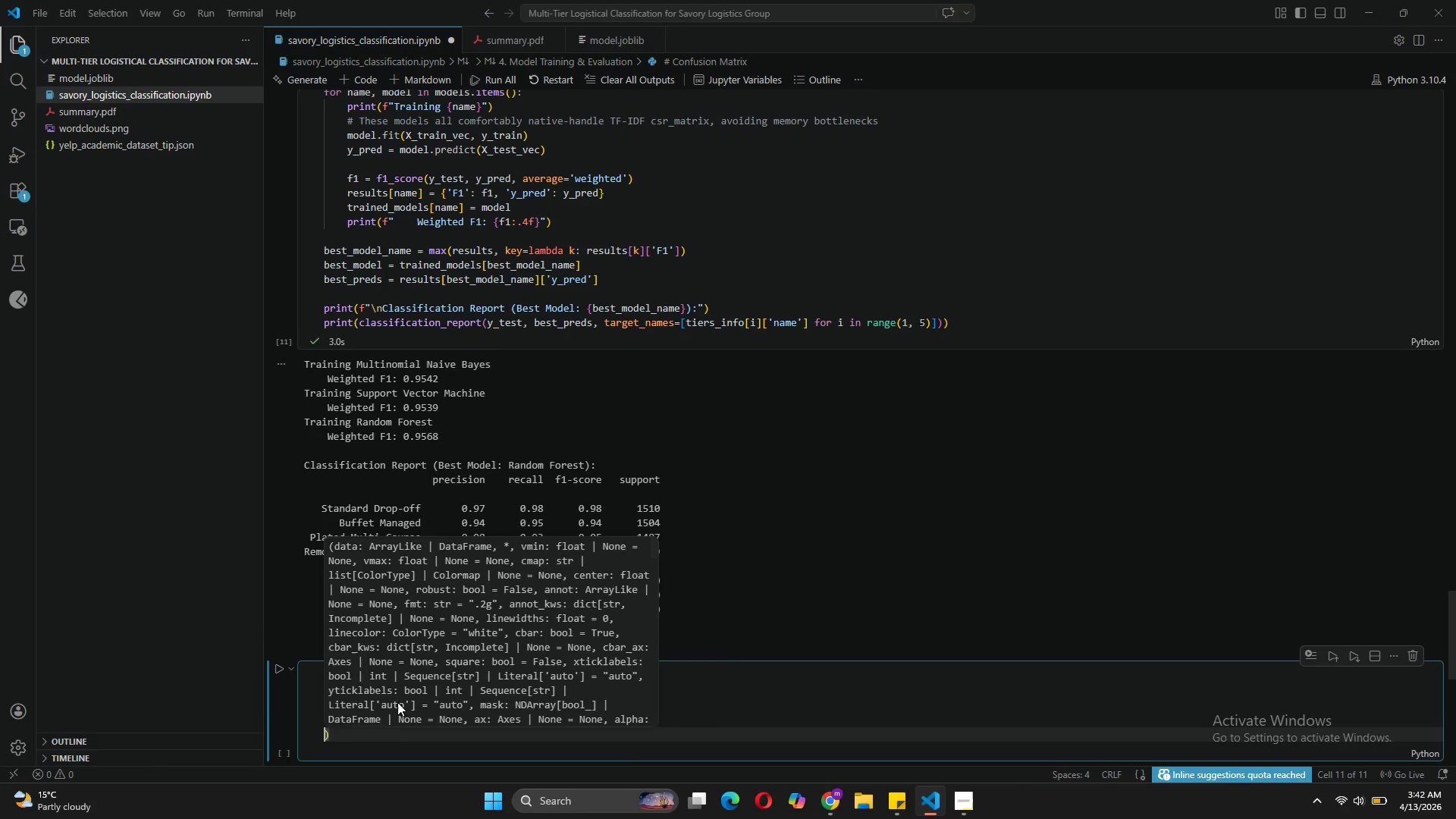 
key(Enter)
 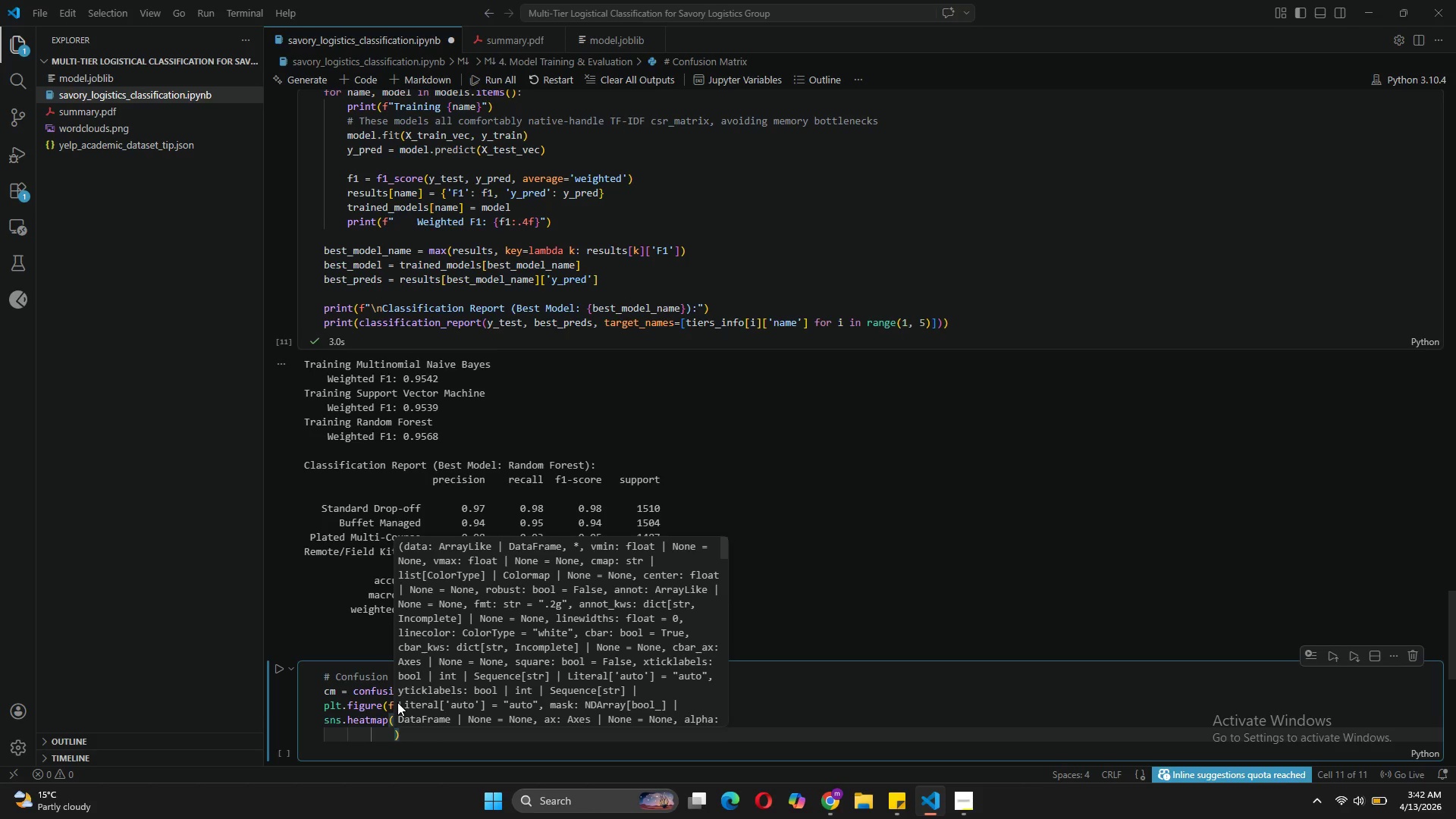 
type(xtick)
key(Tab)
type([f"T{i)
 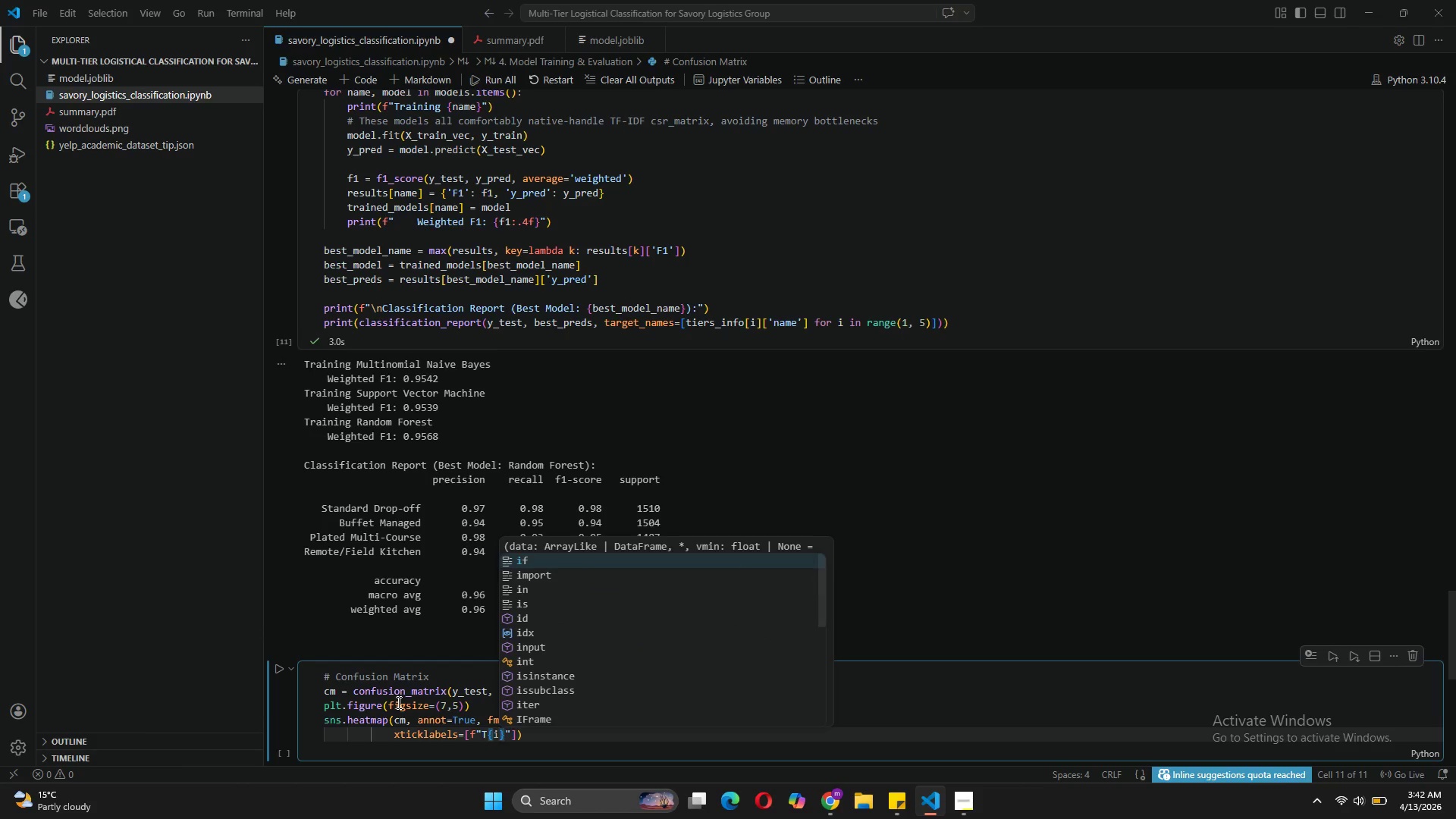 
 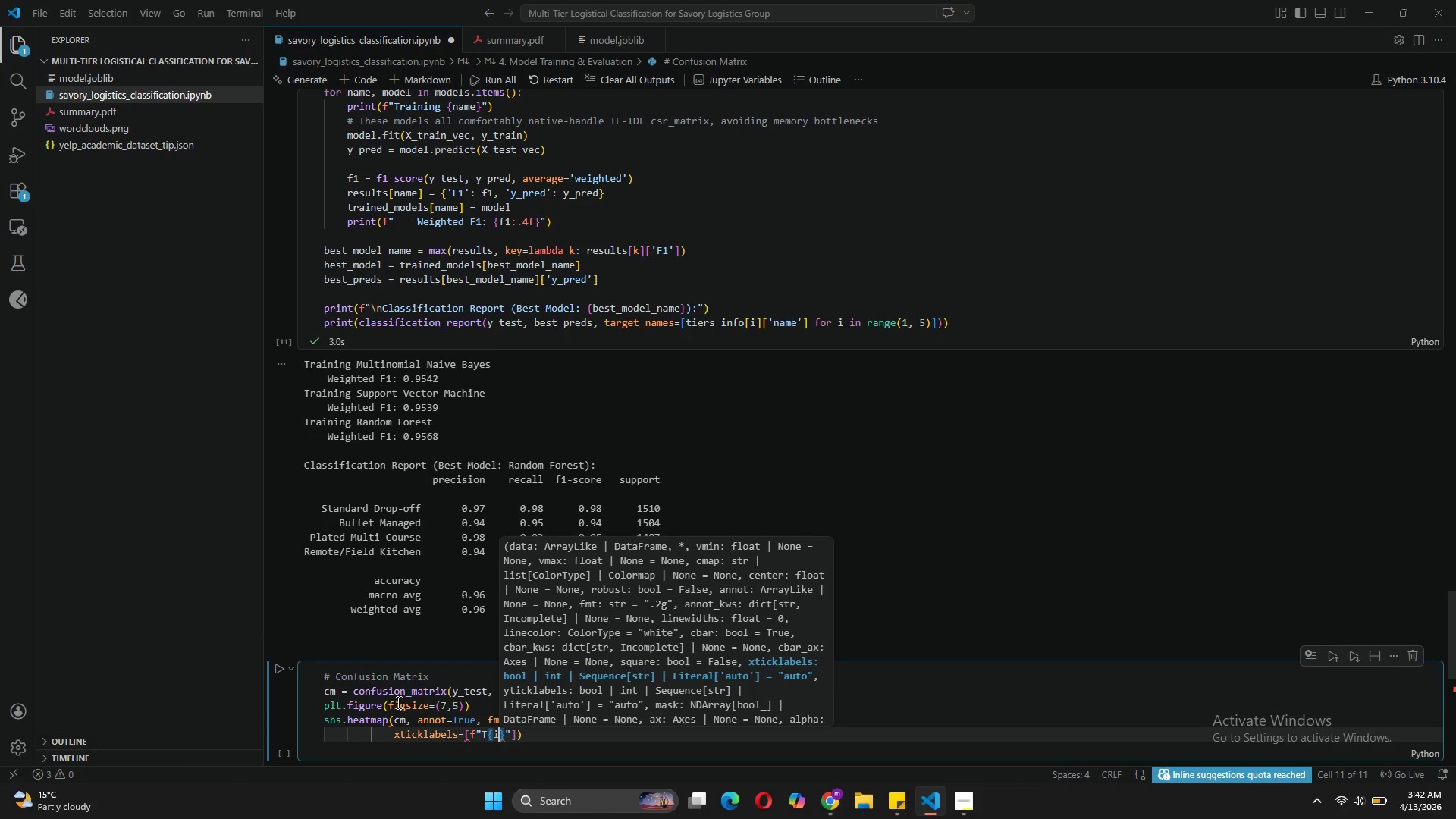 
key(ArrowRight)
 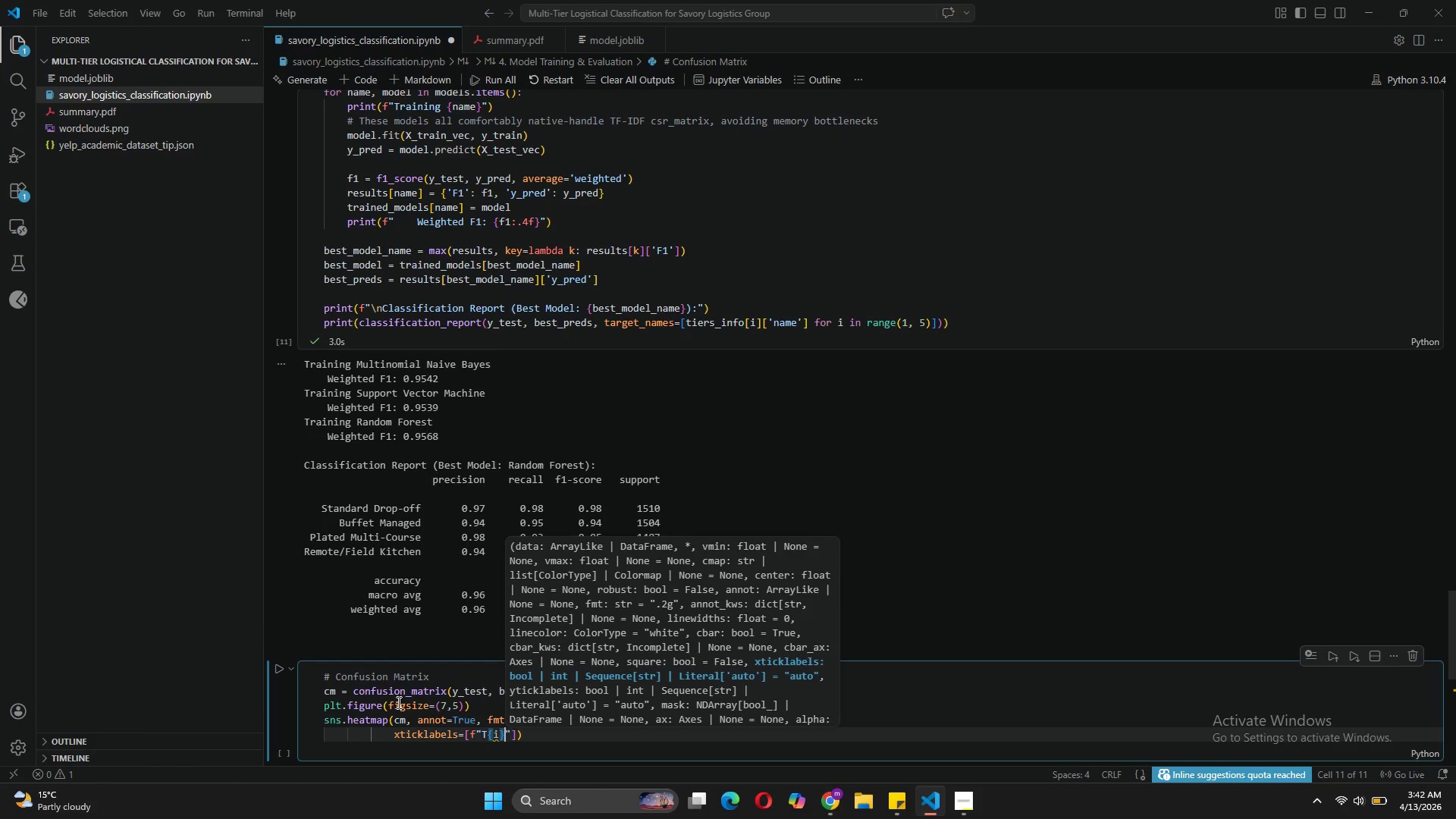 
type( for i inr)
key(Backspace)
type( range(1,5)
 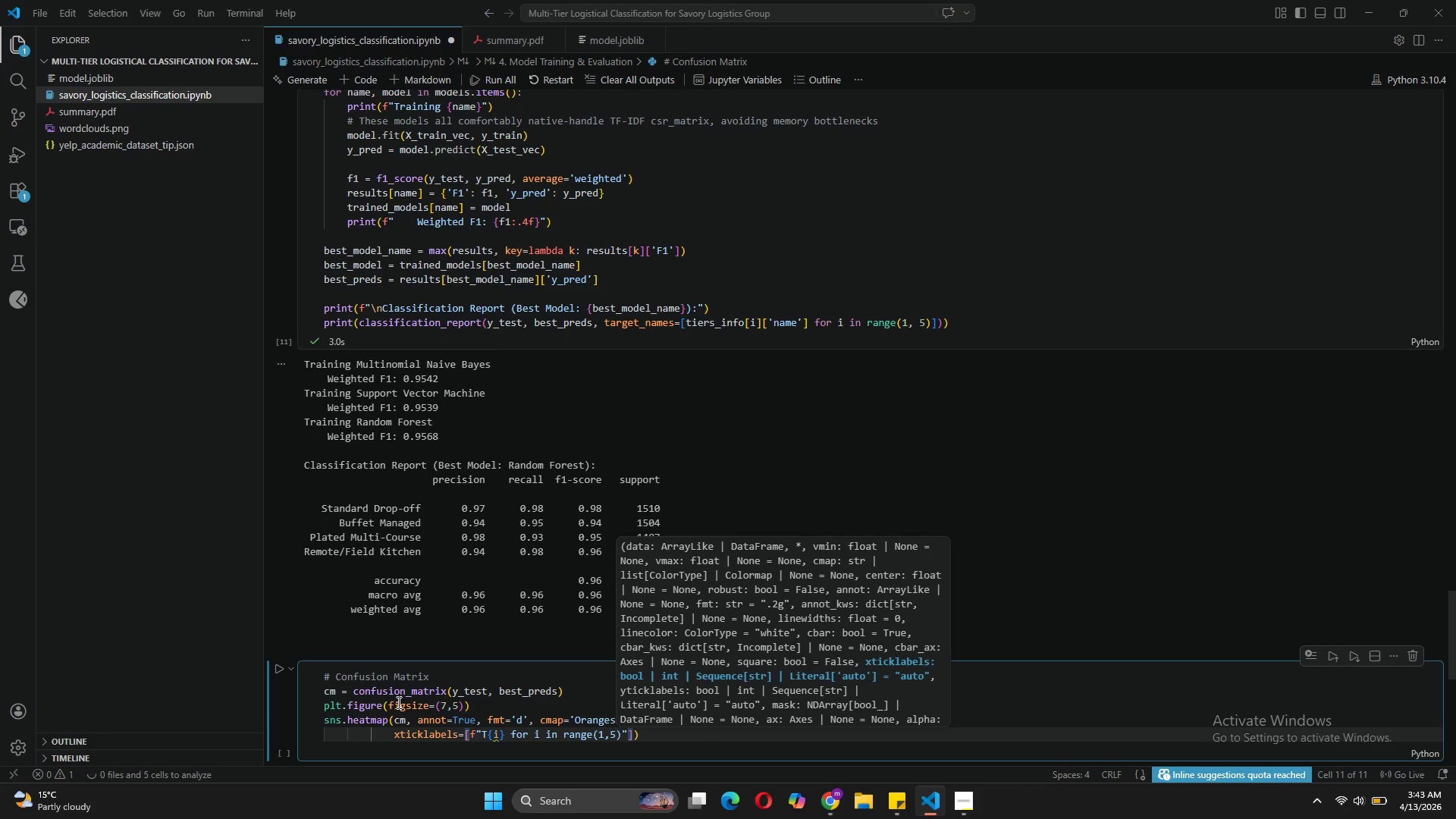 
key(ArrowRight)
 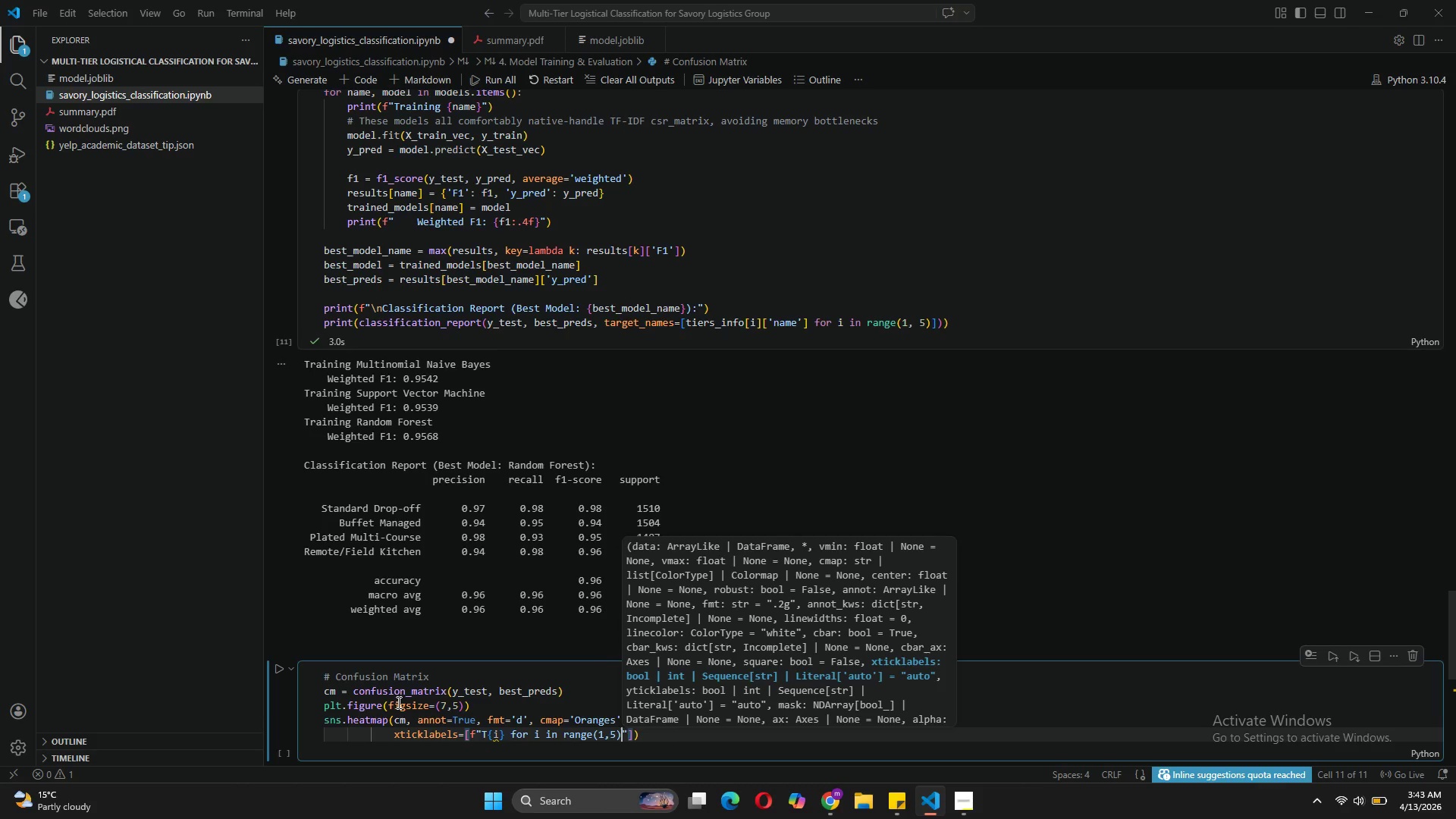 
key(ArrowRight)
 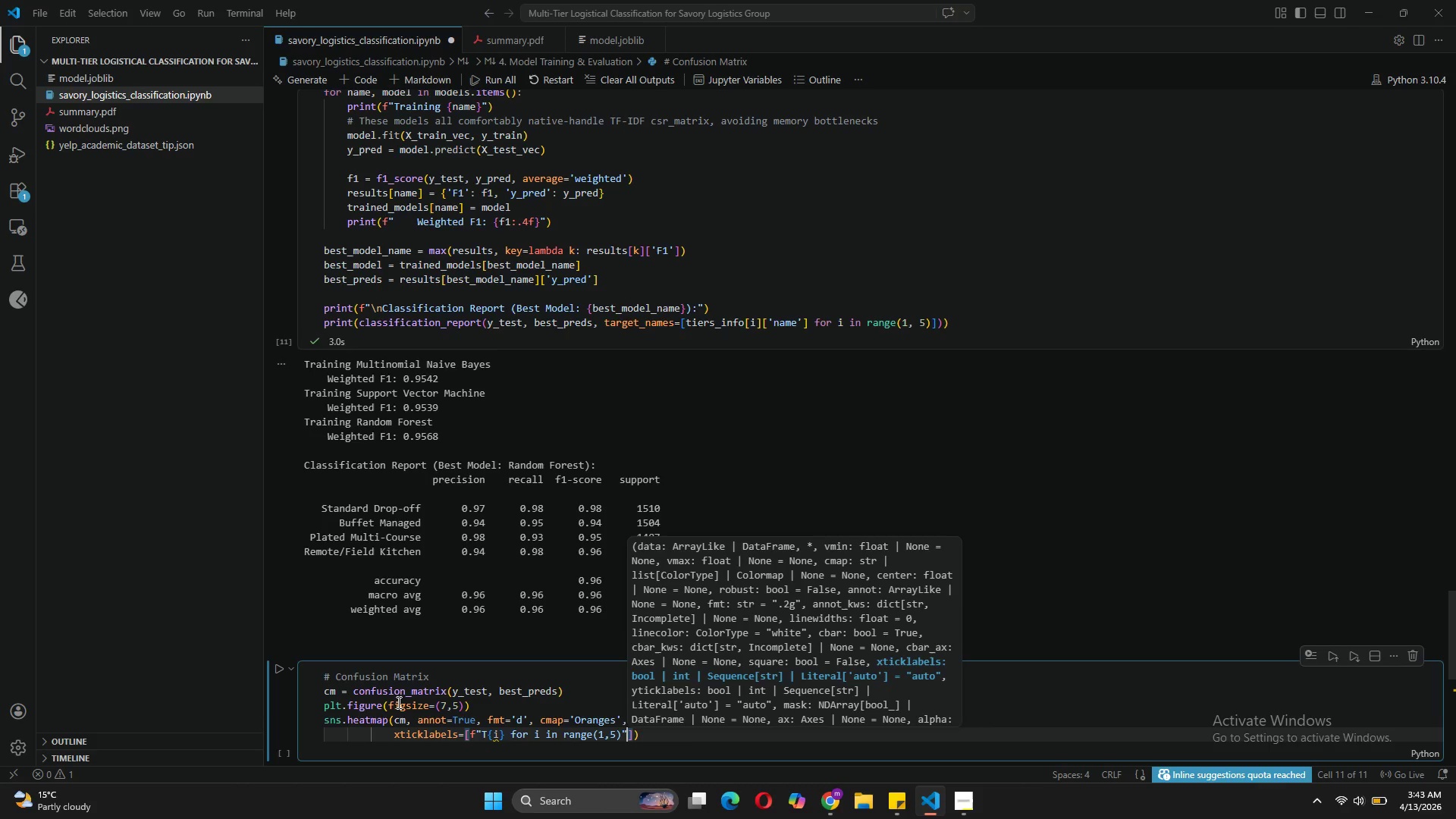 
key(ArrowRight)
 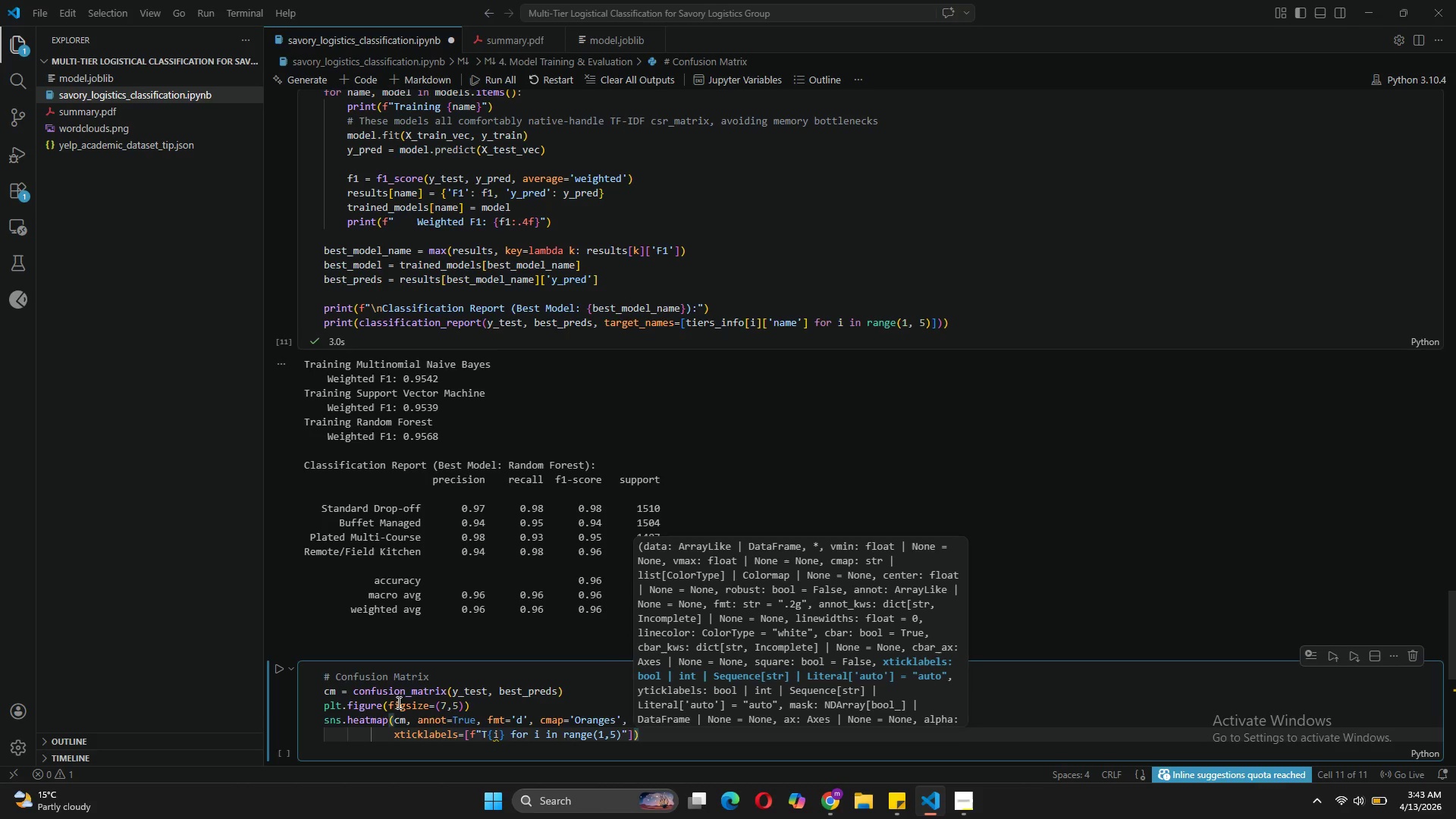 
key(Comma)
 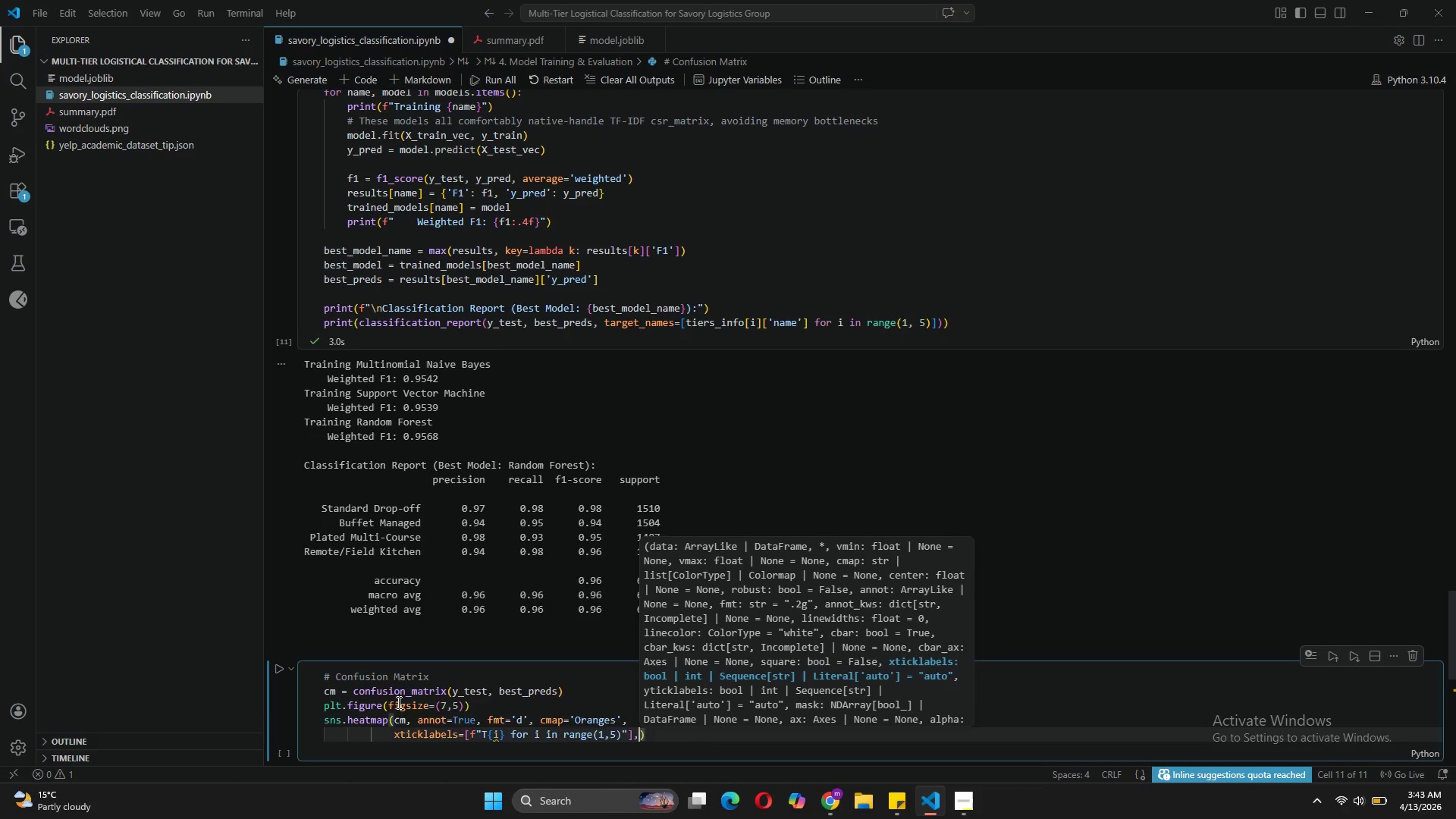 
key(Enter)
 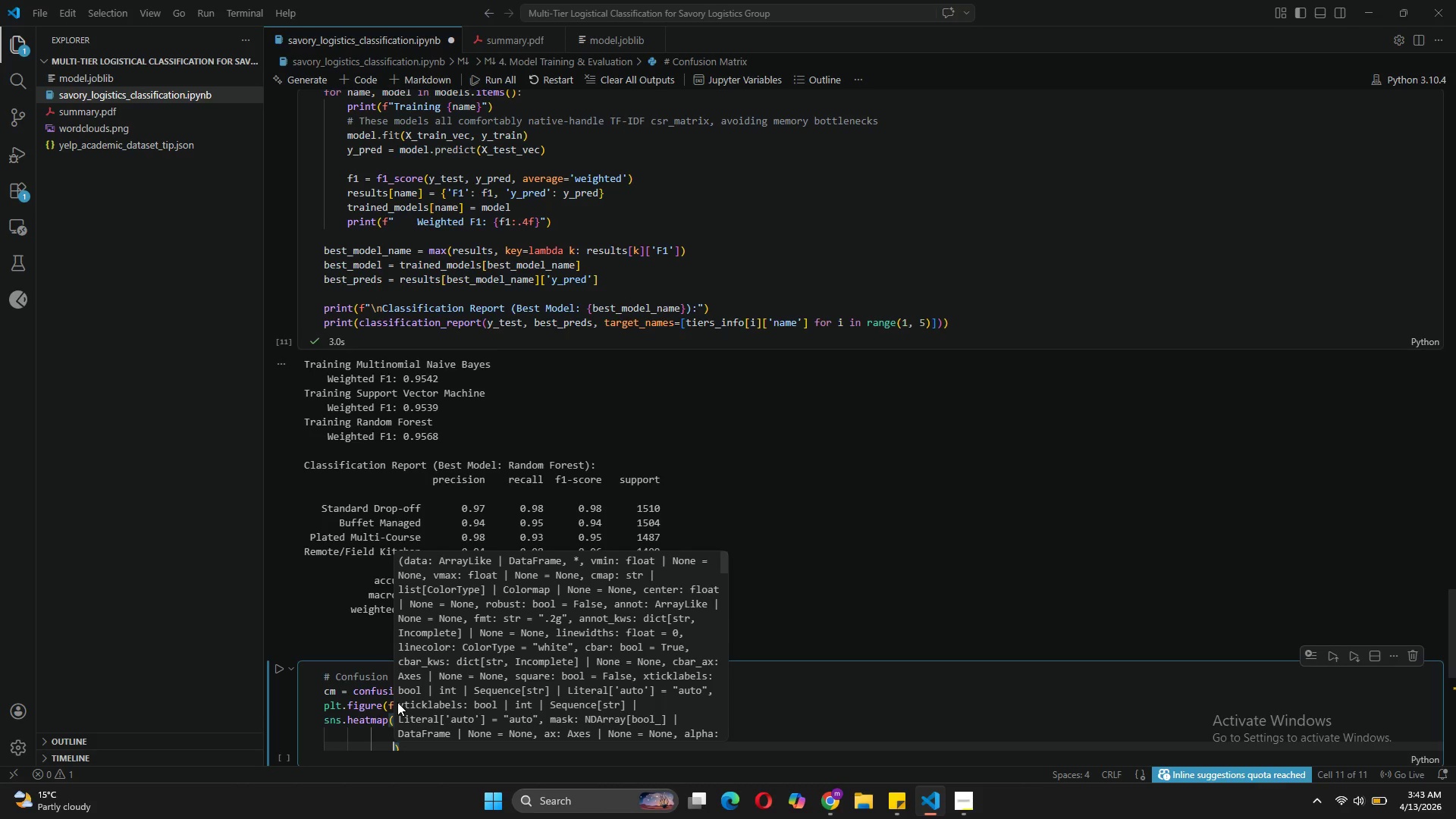 
type(ytick)
key(Tab)
type([f"T{i)
 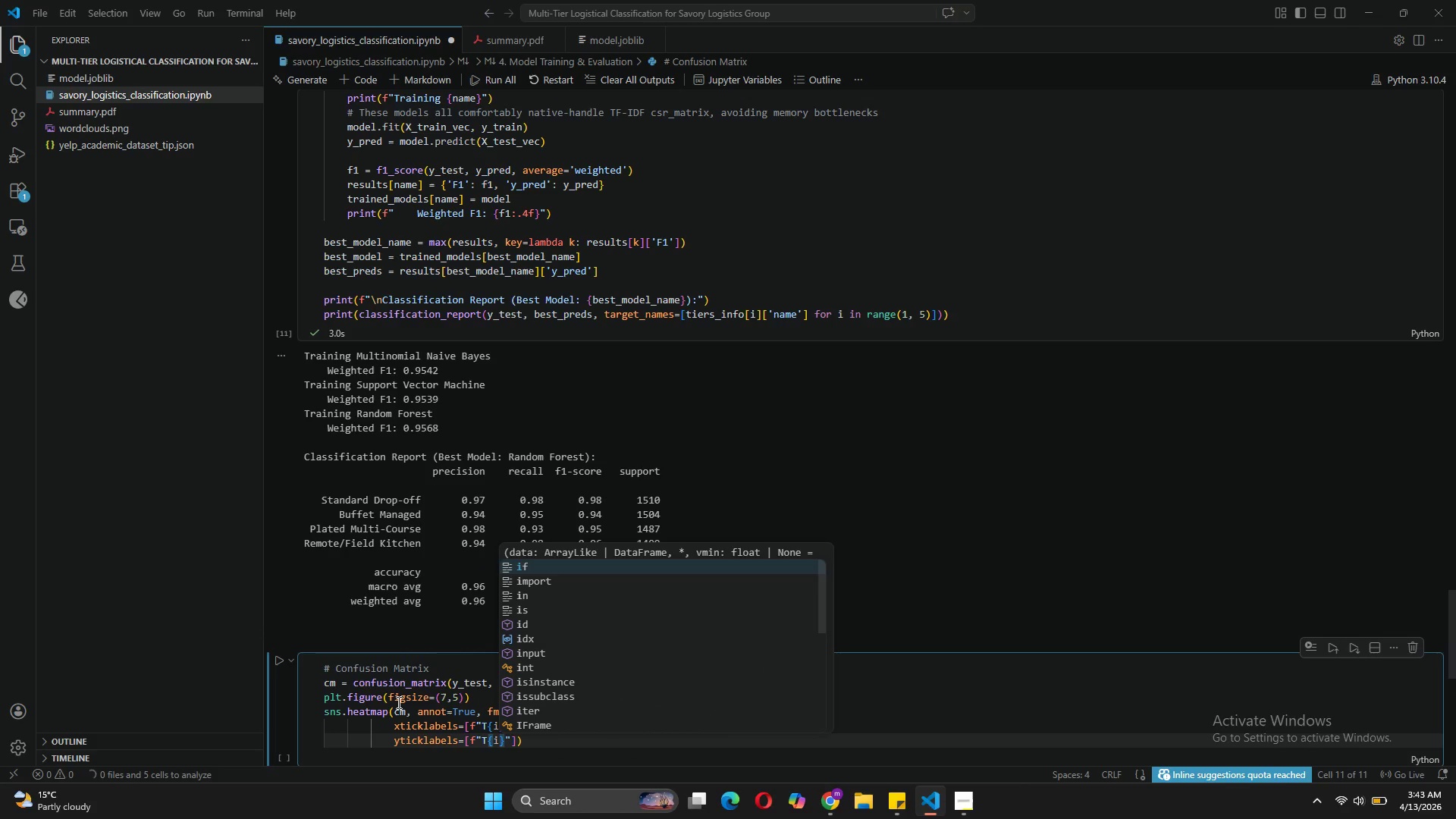 
key(ArrowRight)
 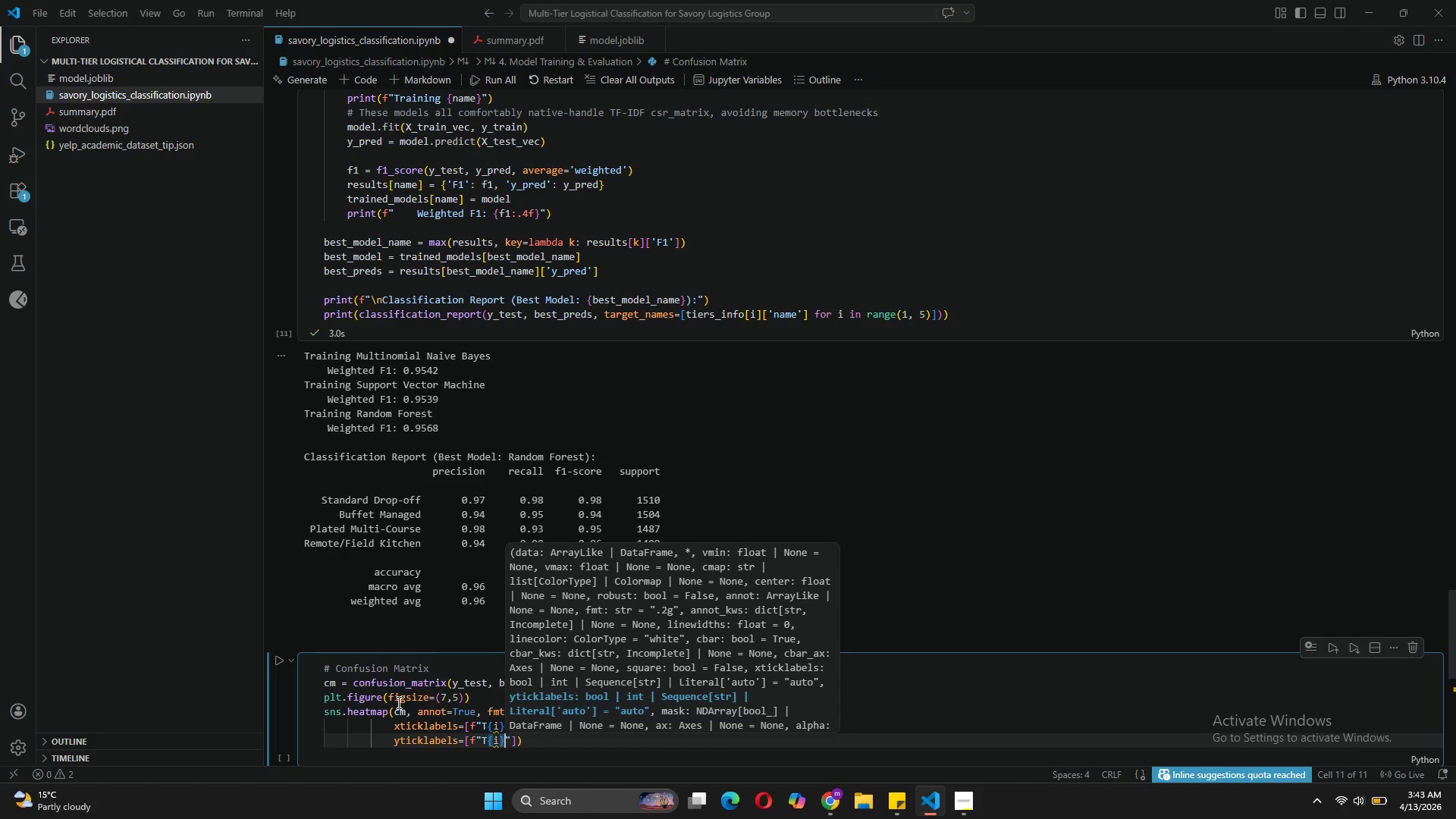 
key(ArrowRight)
 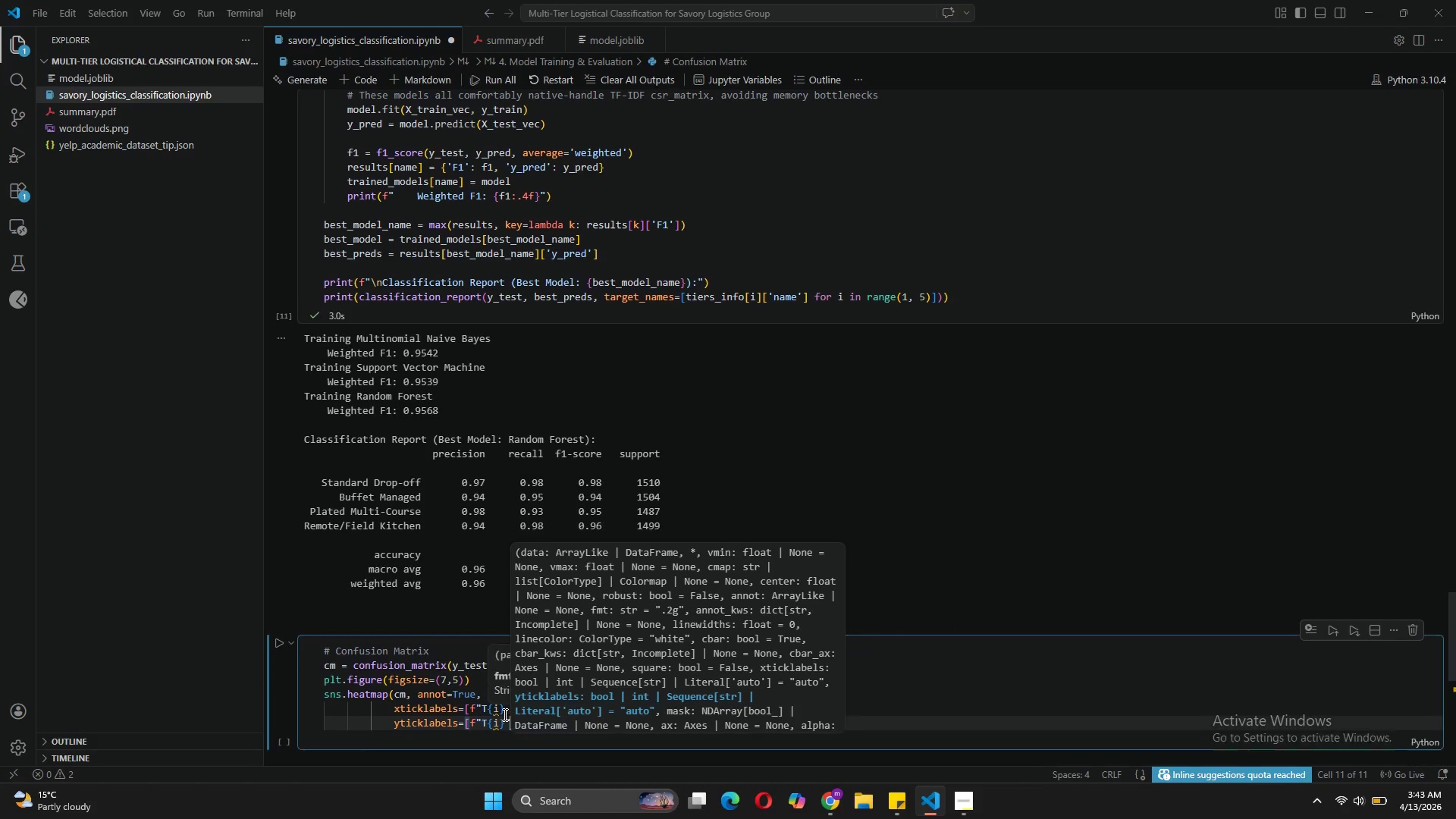 
wait(5.47)
 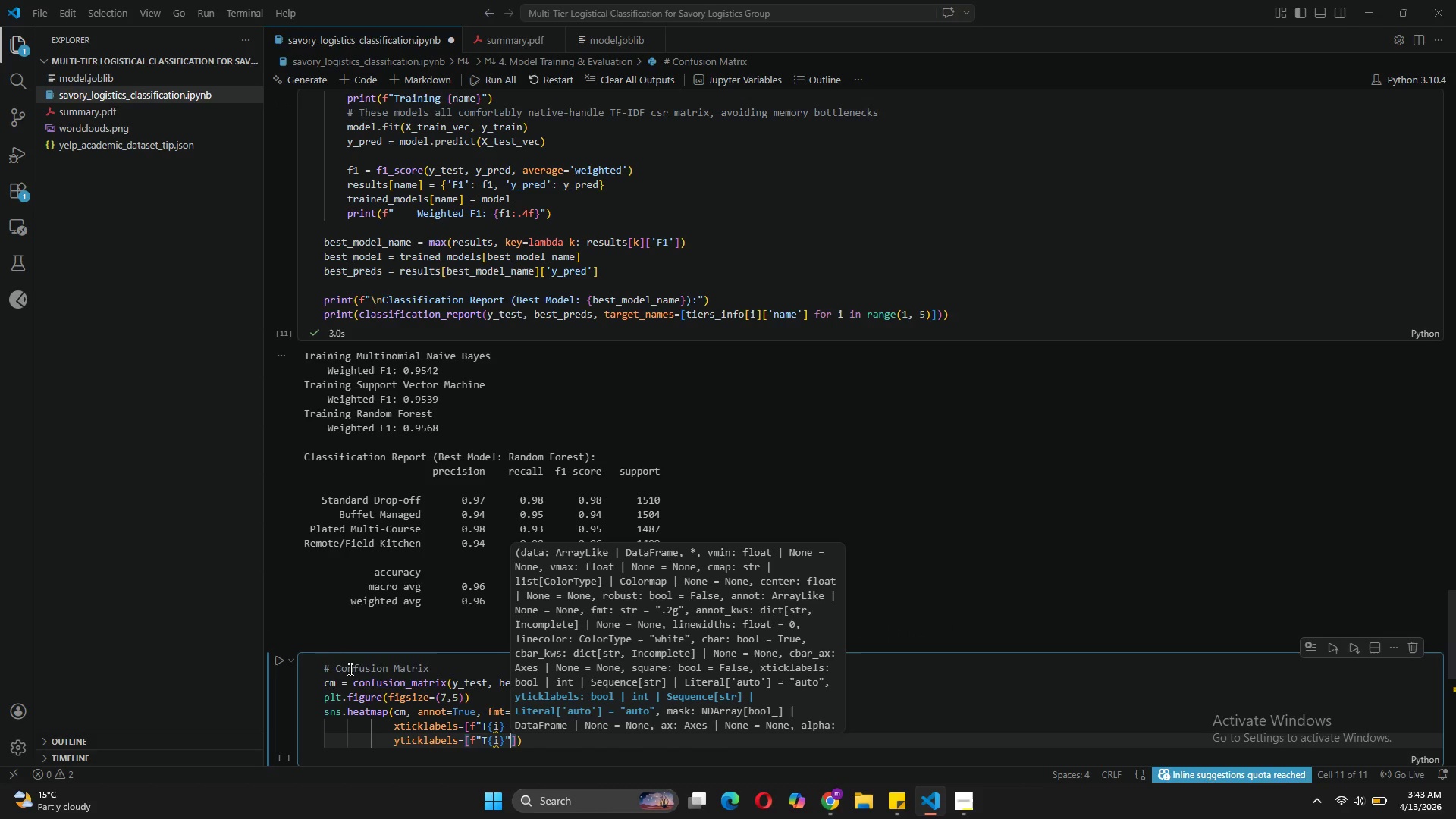 
type( for i in range(1,5)
 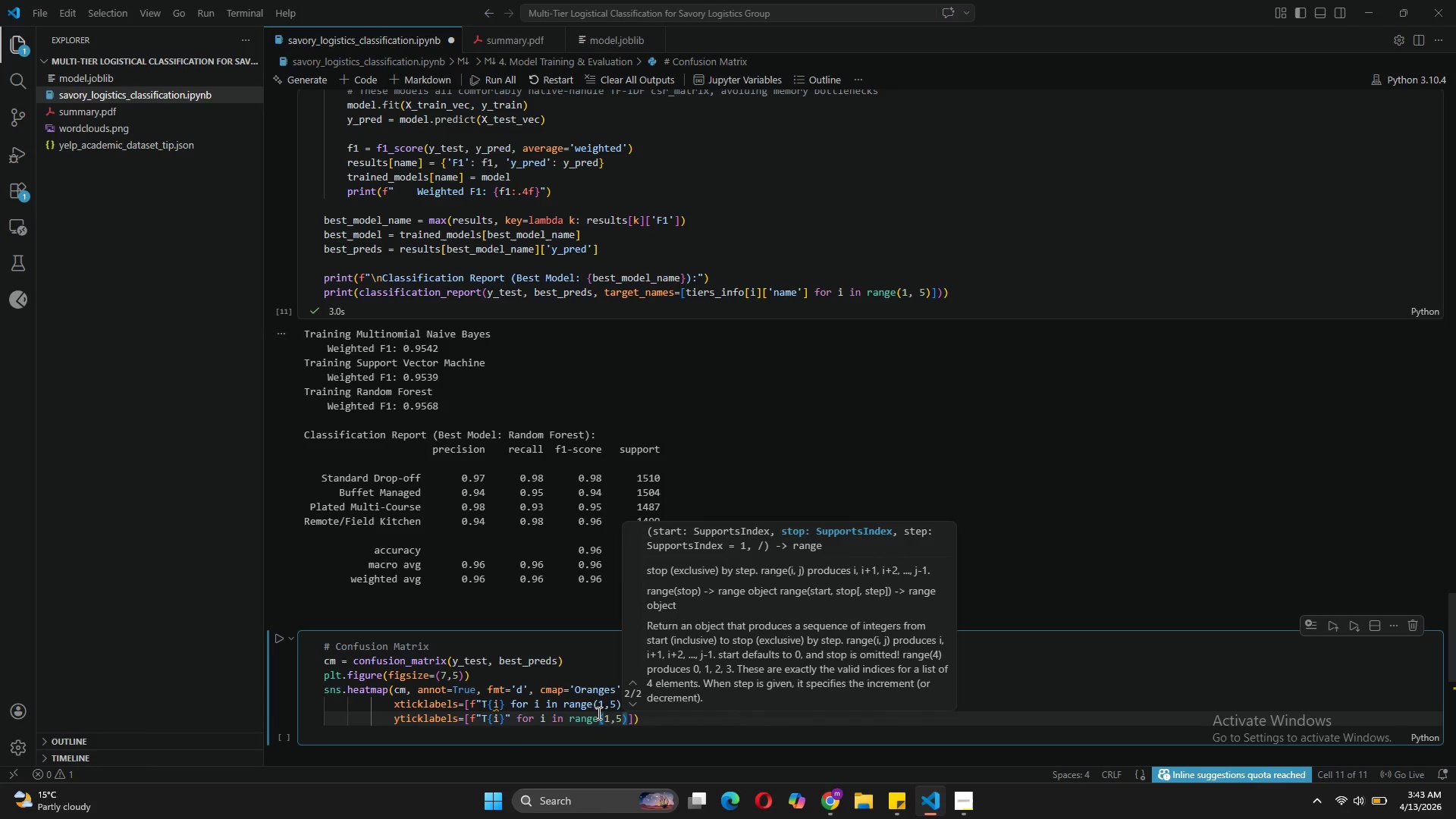 
left_click([579, 698])
 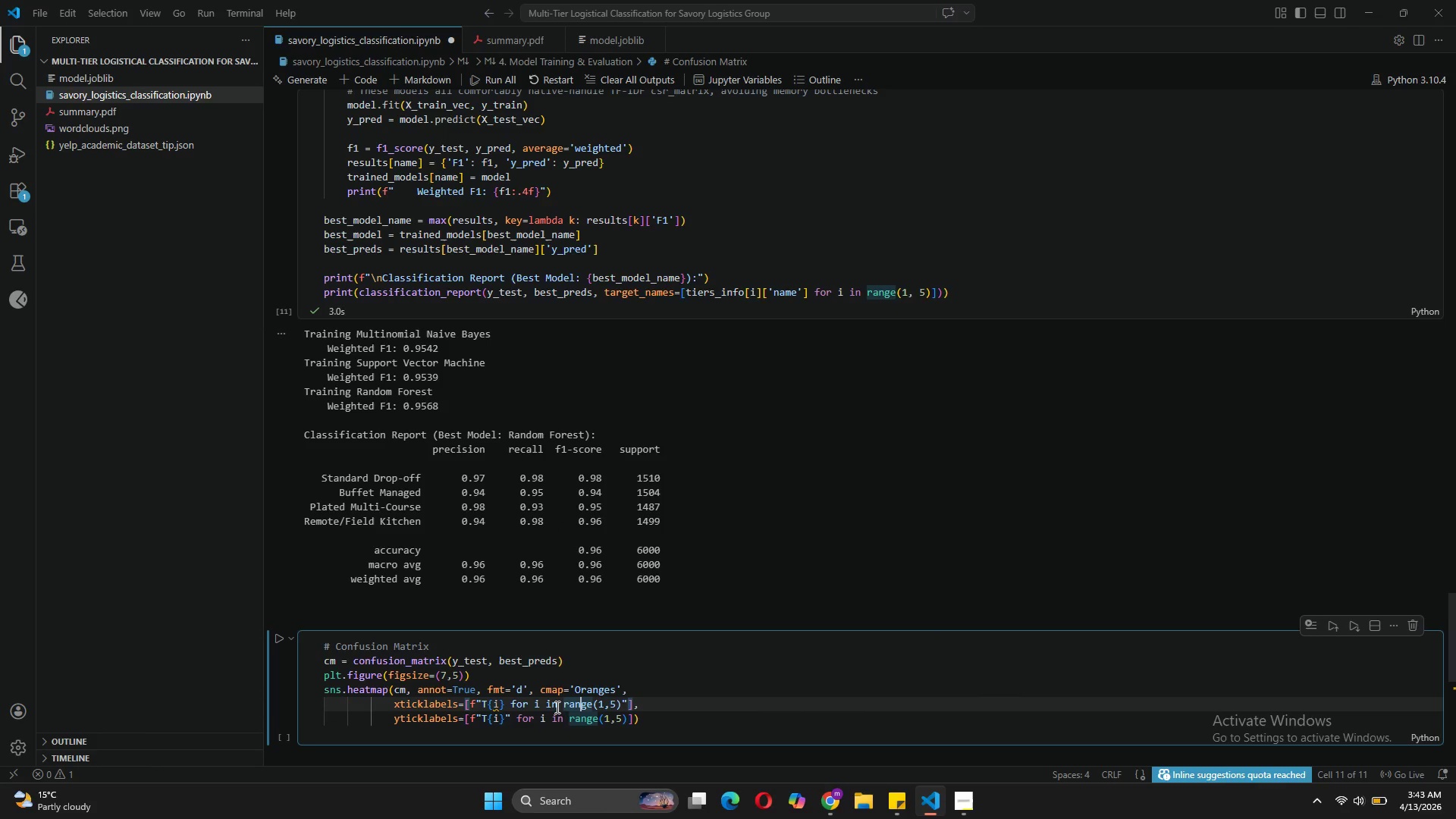 
left_click([571, 735])
 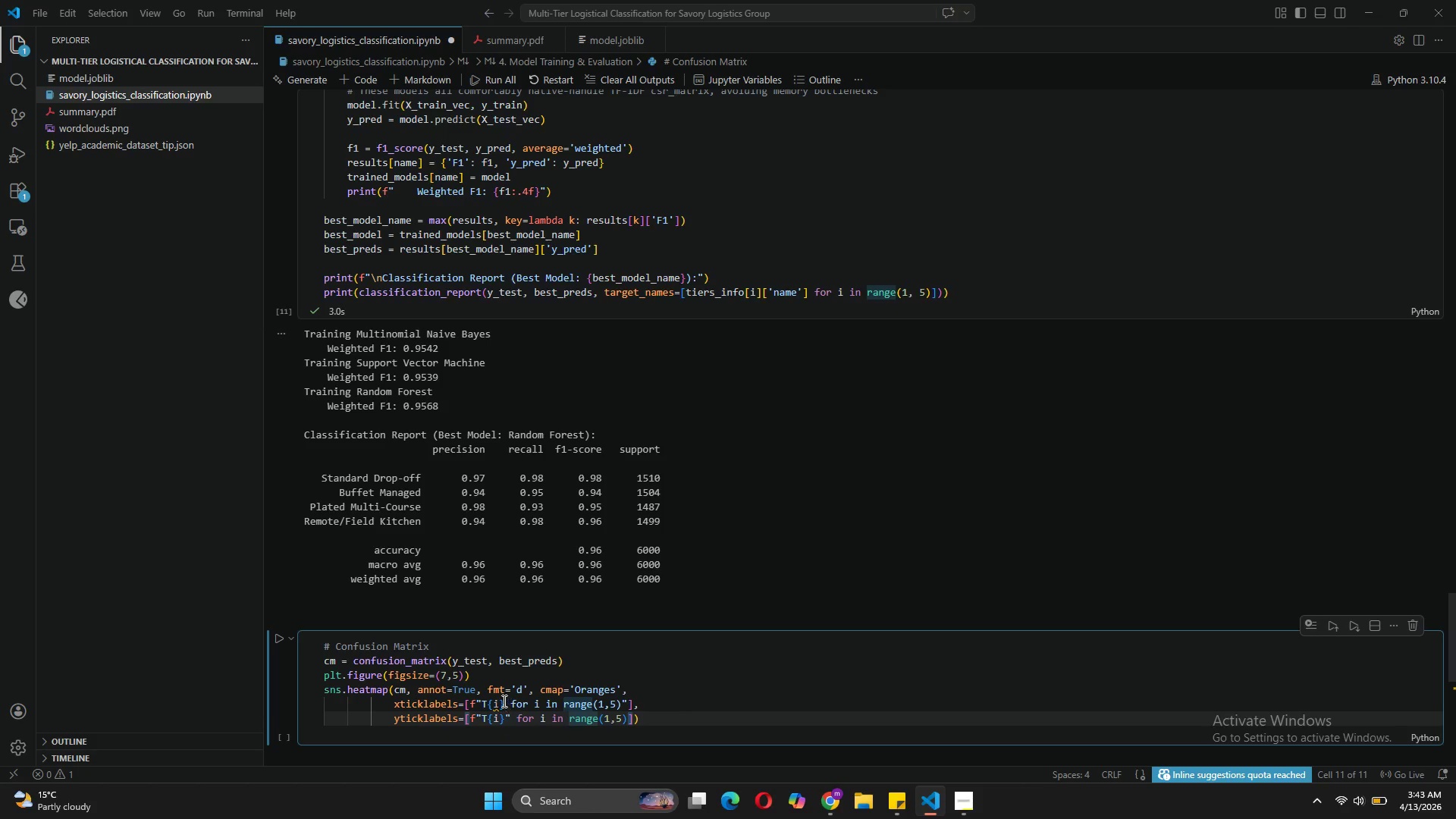 
left_click([504, 701])
 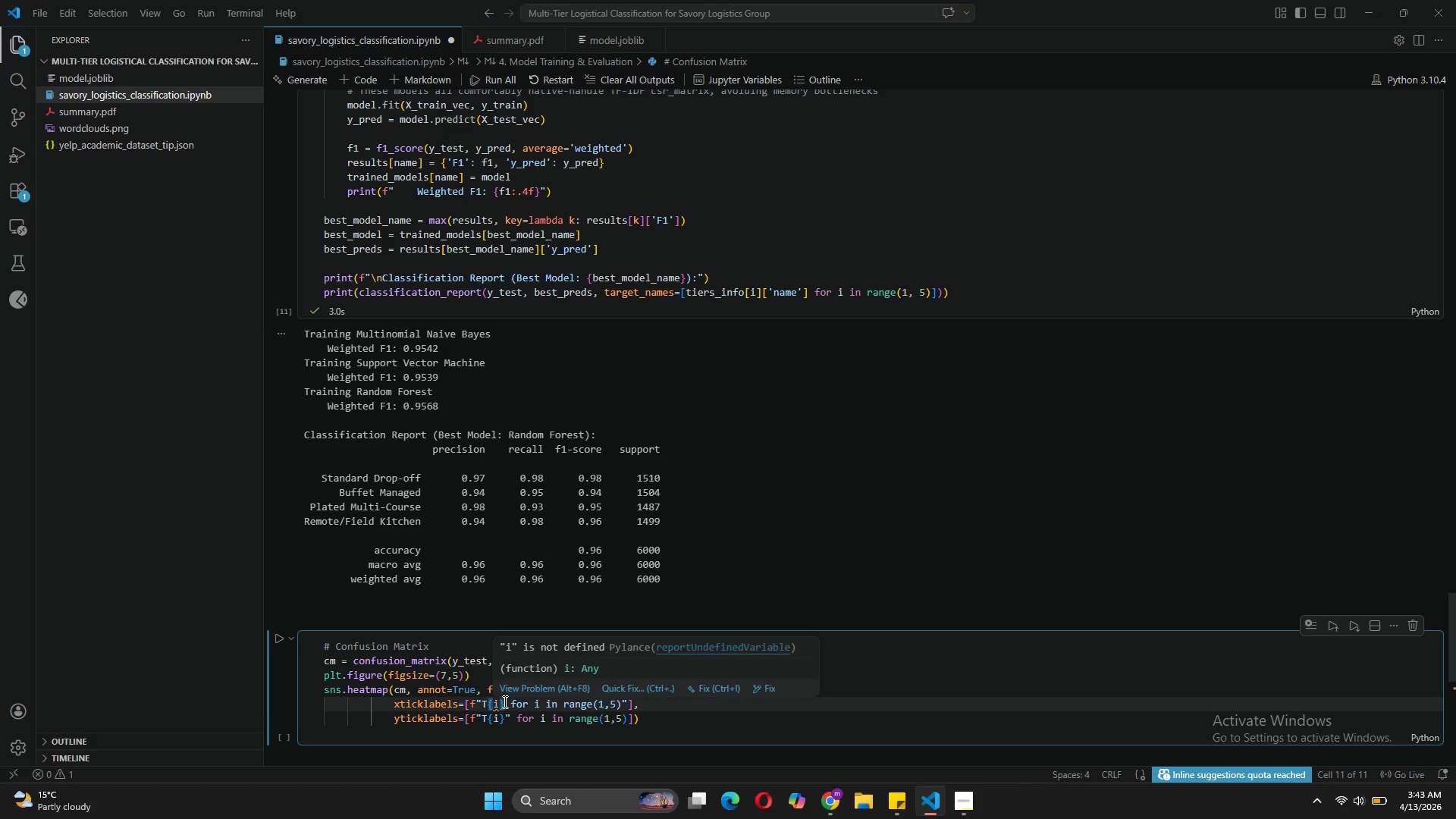 
key(Shift+Quote)
 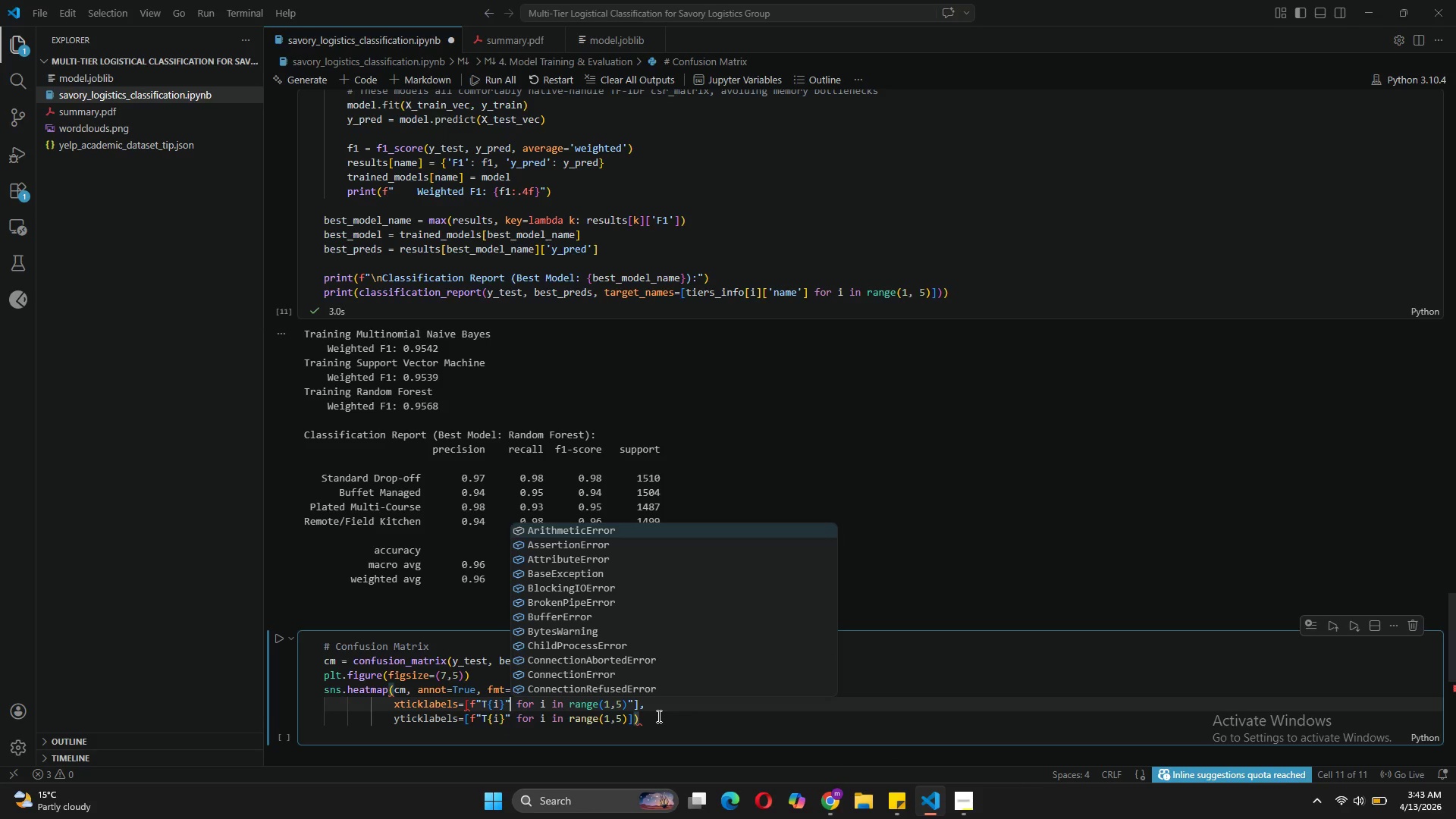 
wait(7.92)
 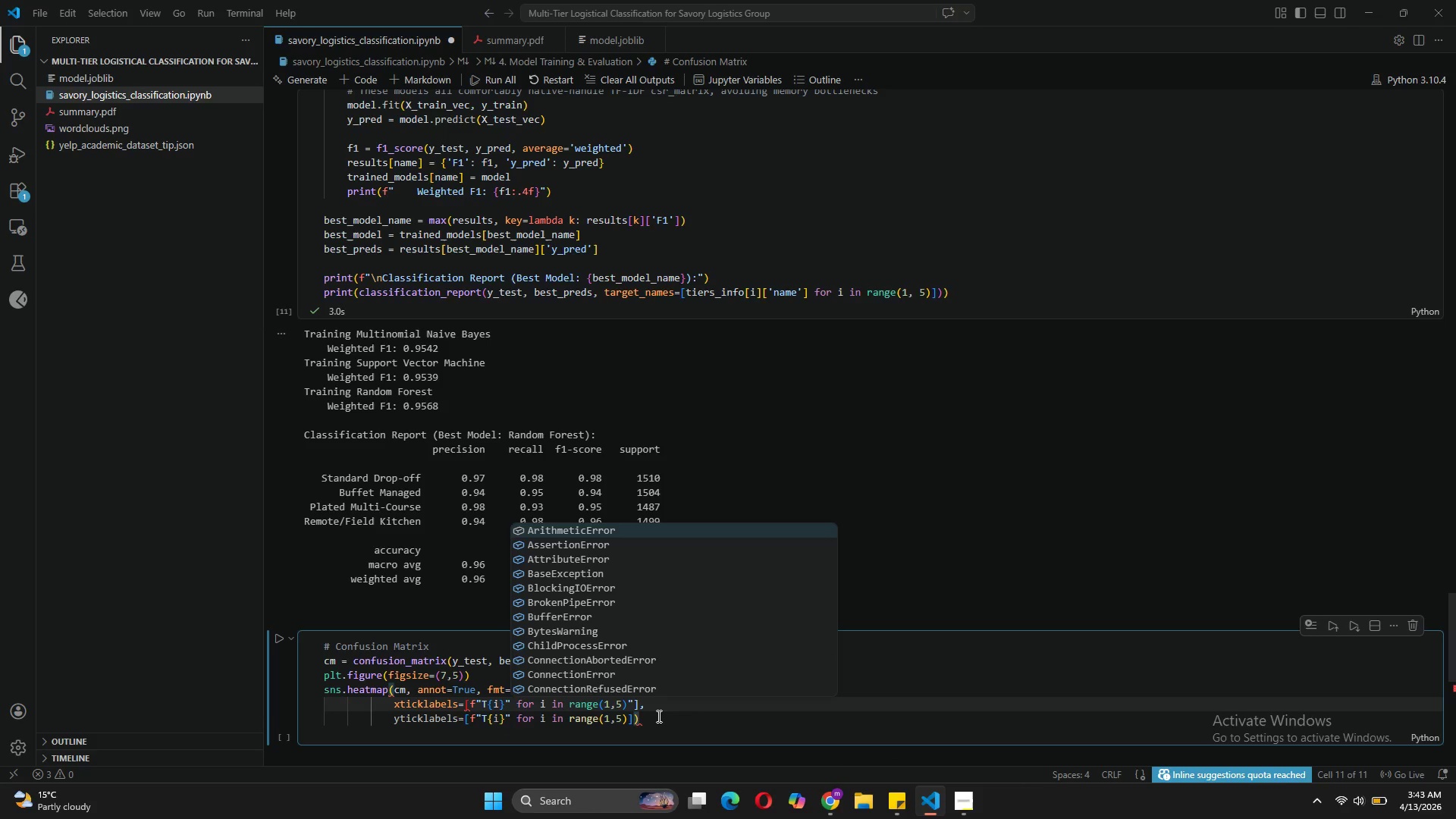 
left_click([632, 704])
 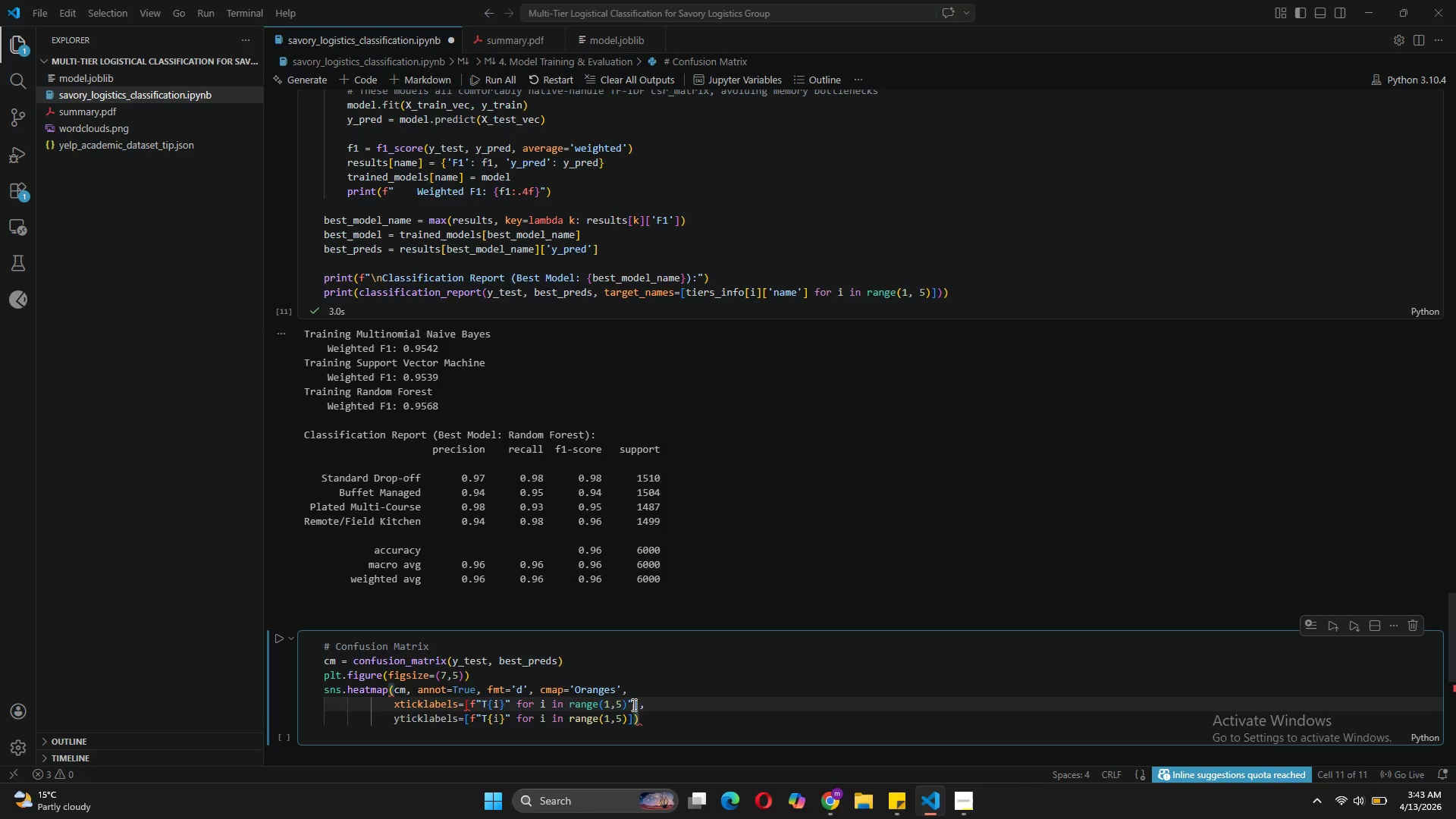 
key(Backspace)
 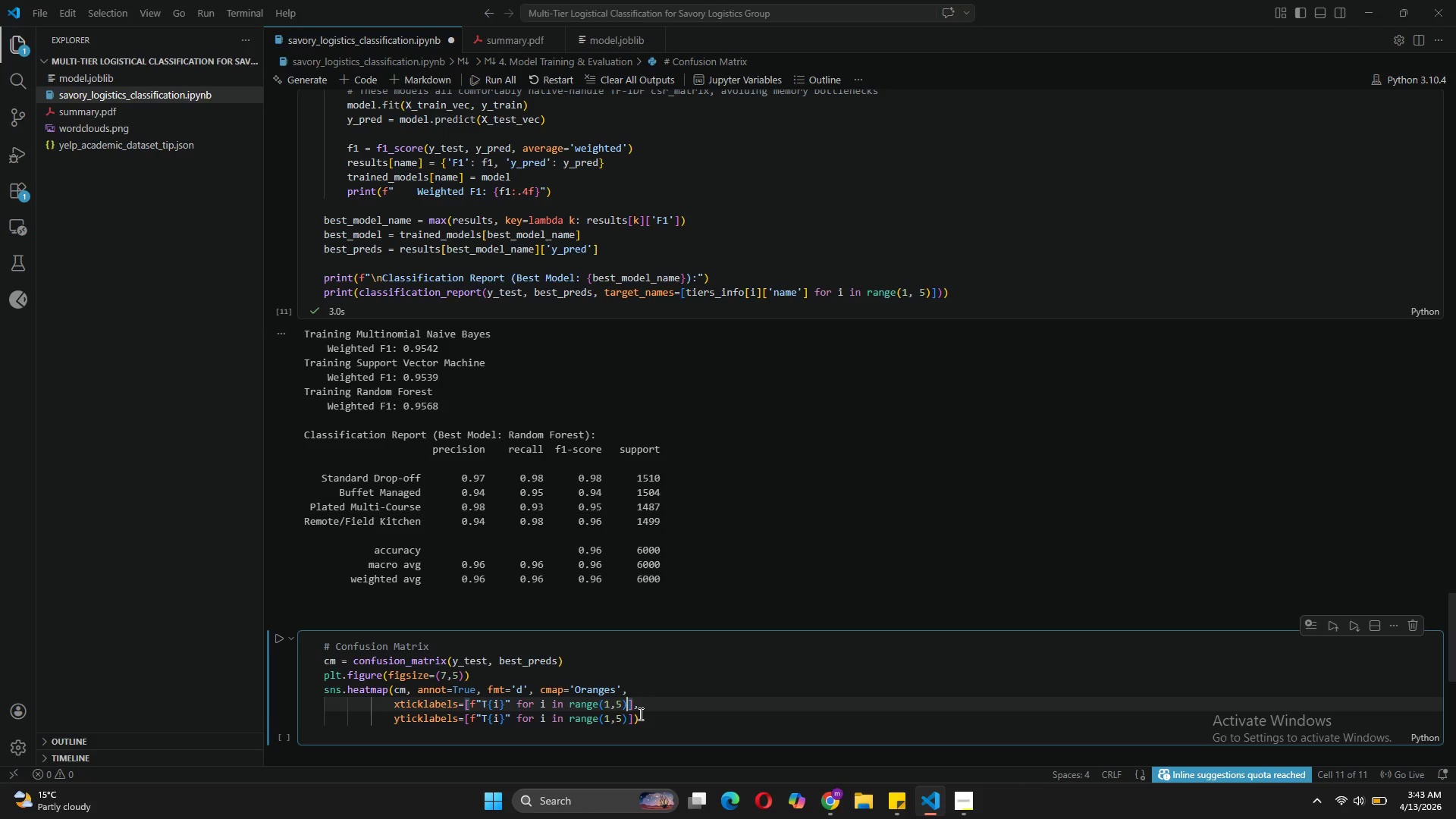 
left_click([645, 716])
 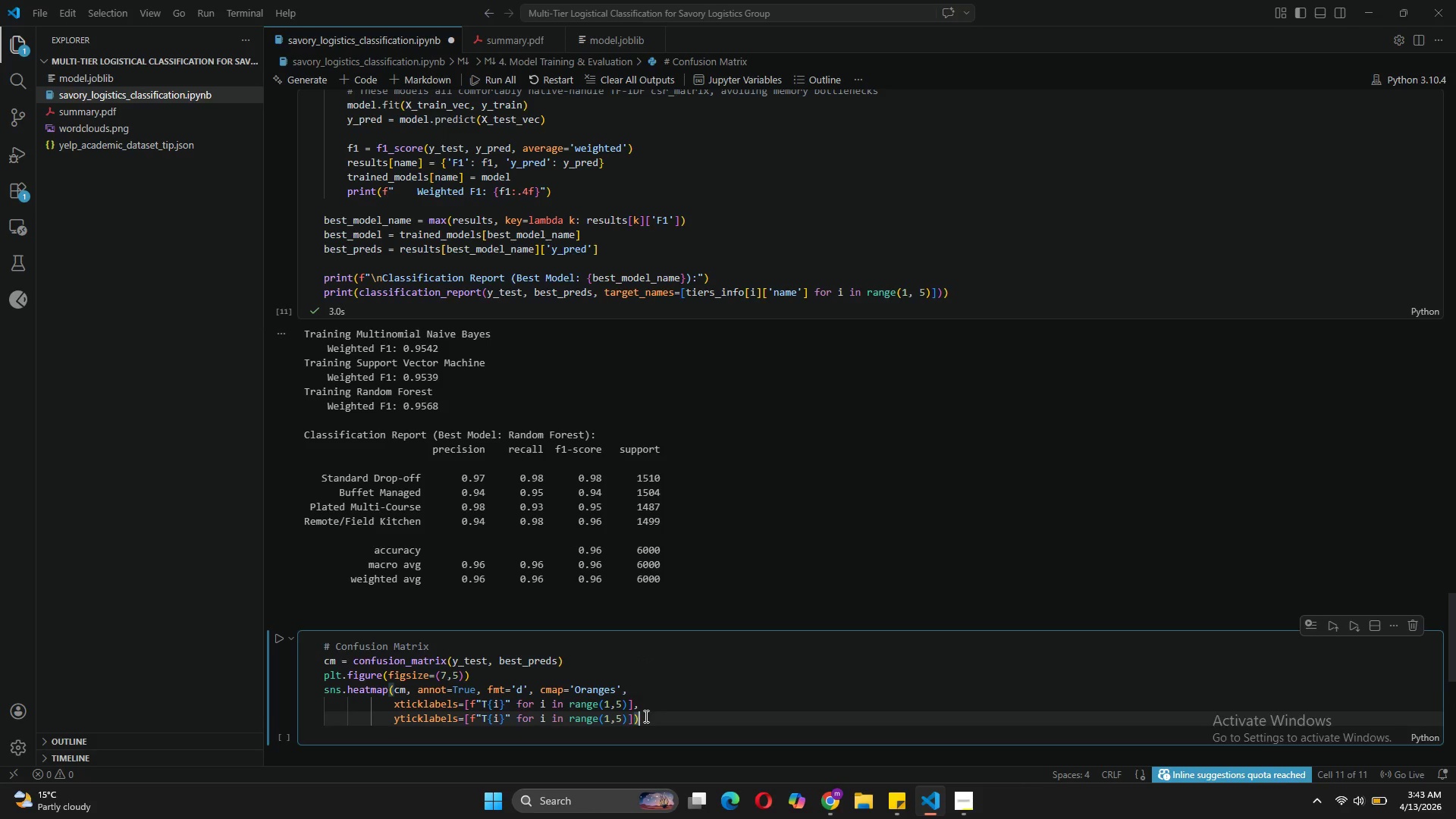 
key(Enter)
 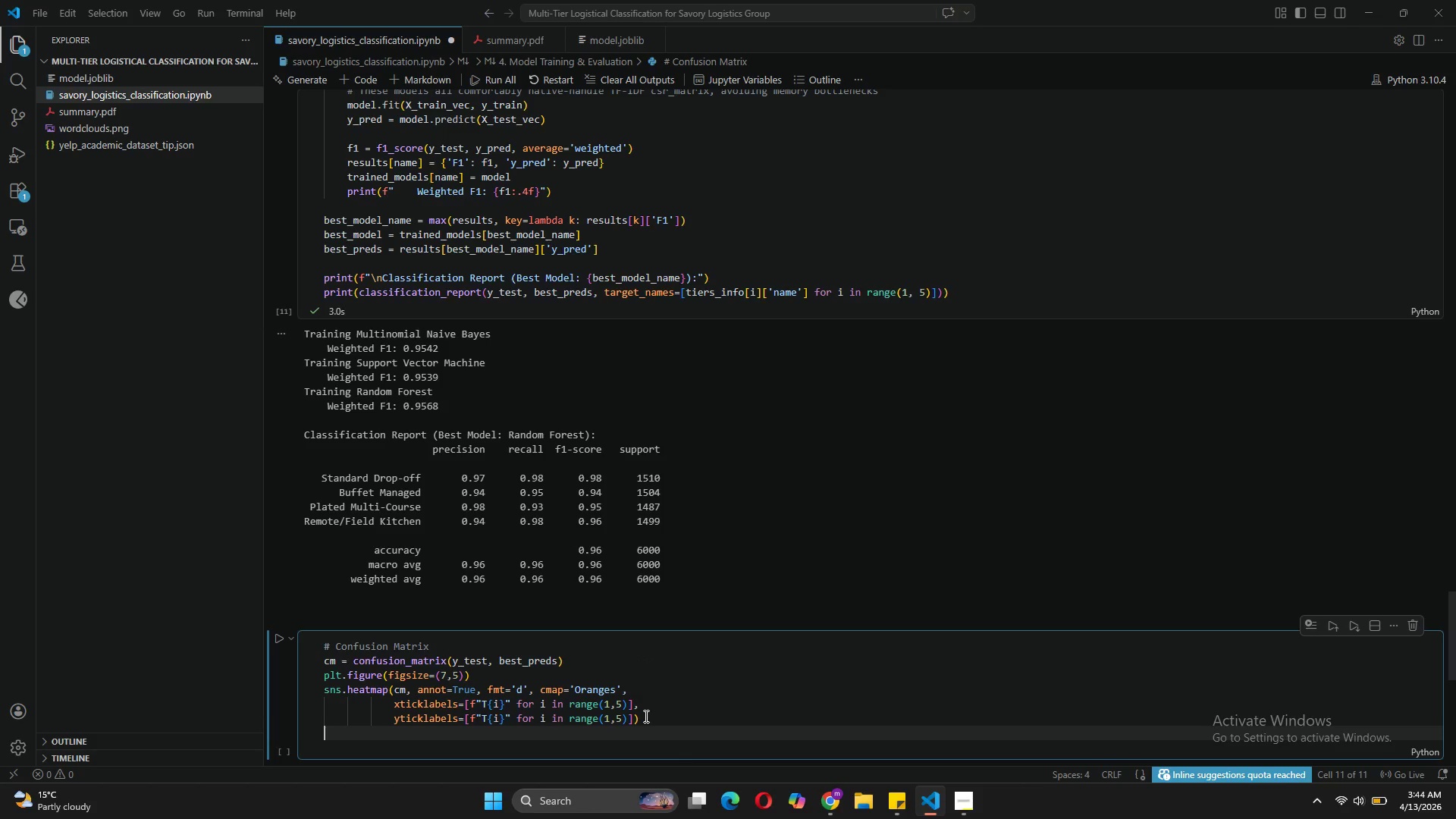 
type(plt.title(f"Confusion Matrix ({best)
 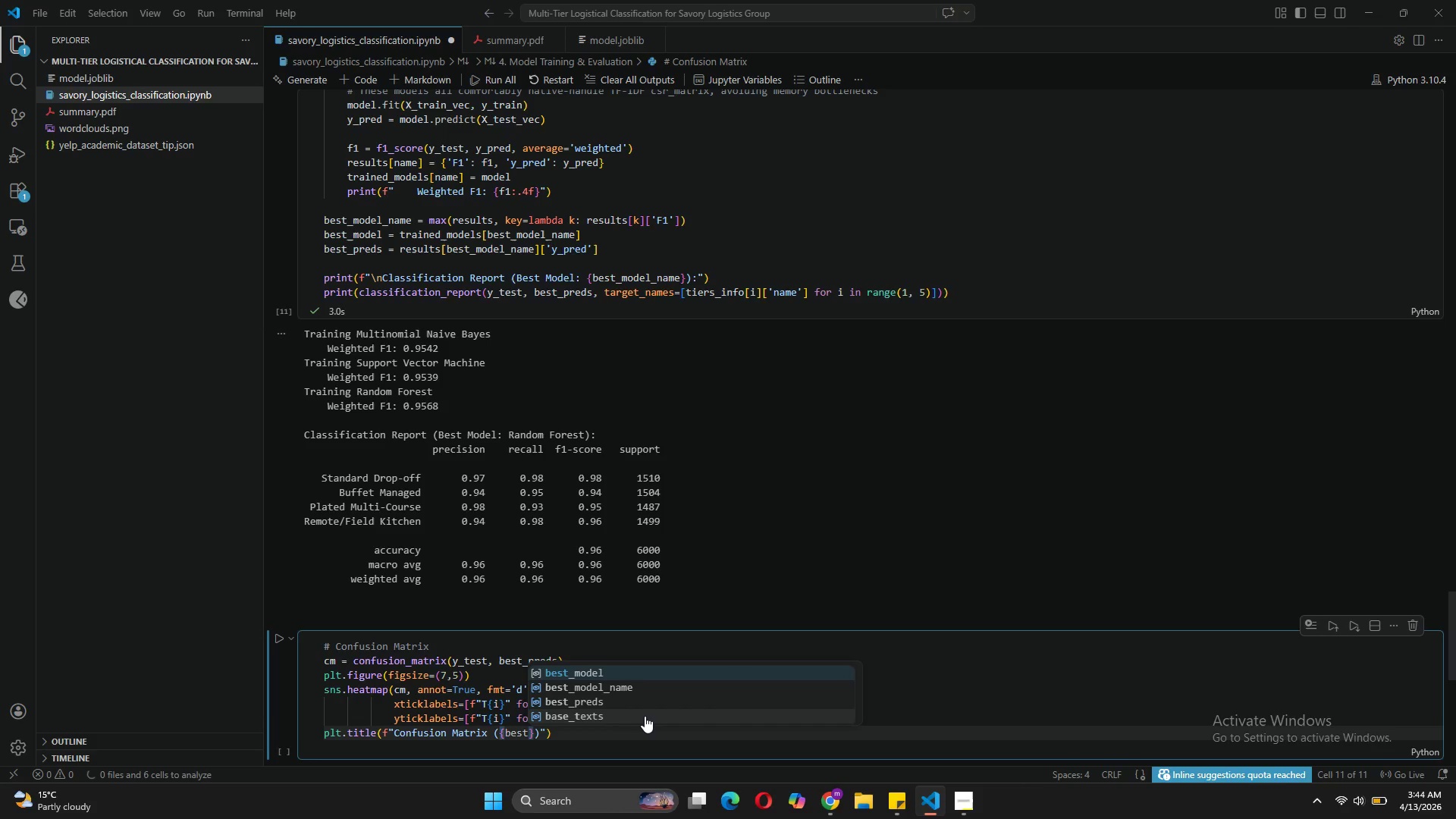 
key(ArrowDown)
 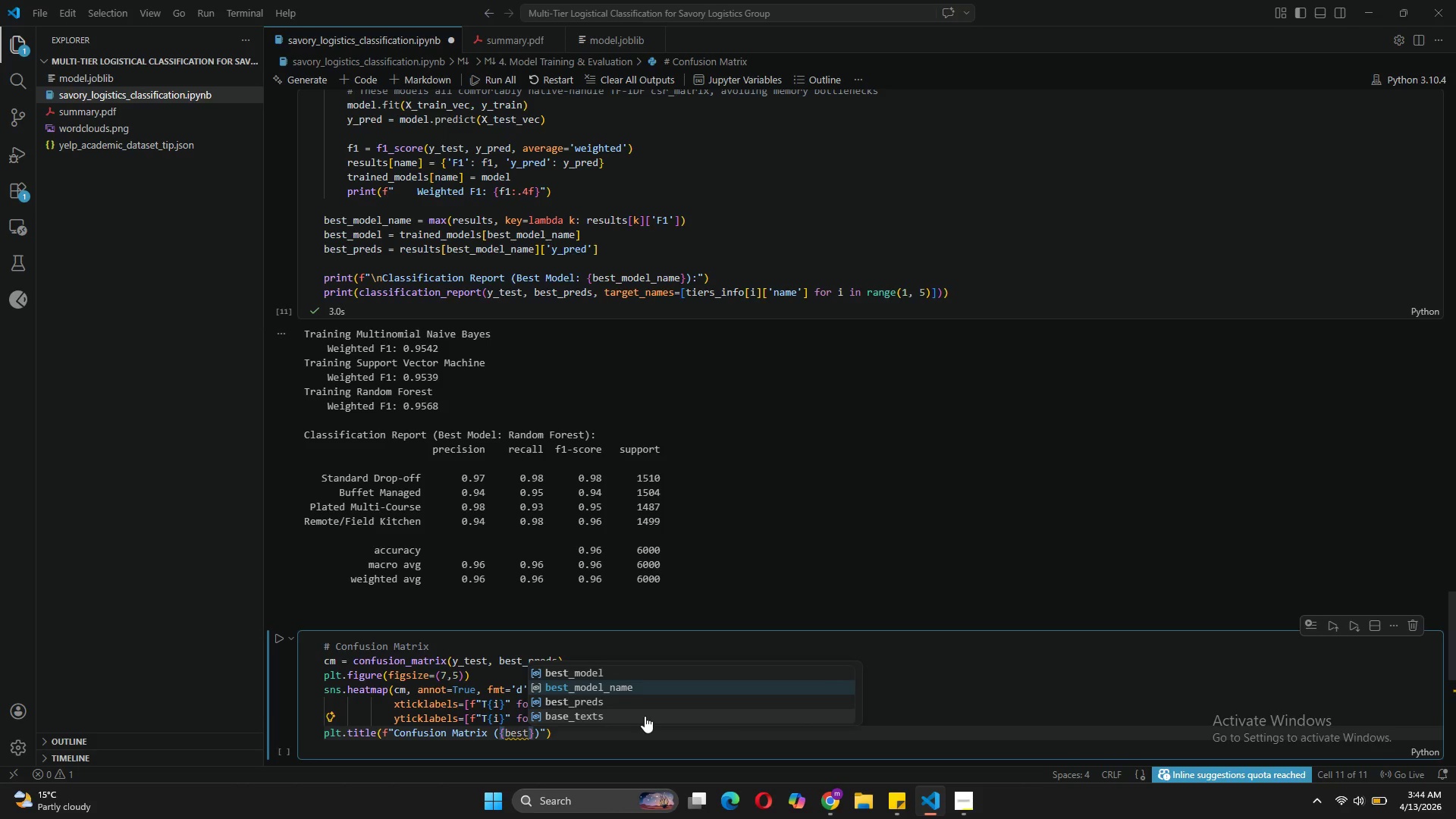 
key(Tab)
 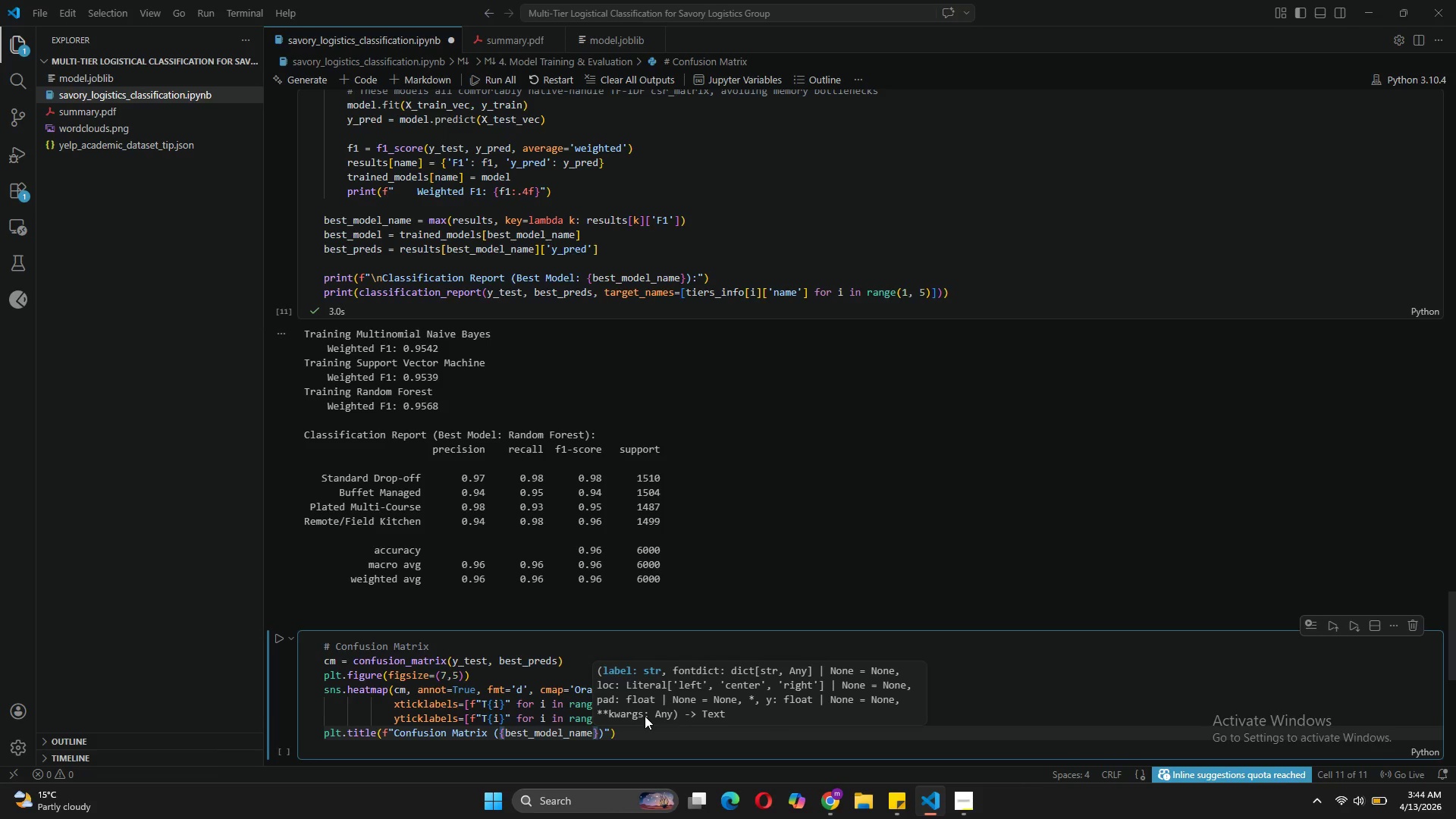 
key(ArrowRight)
 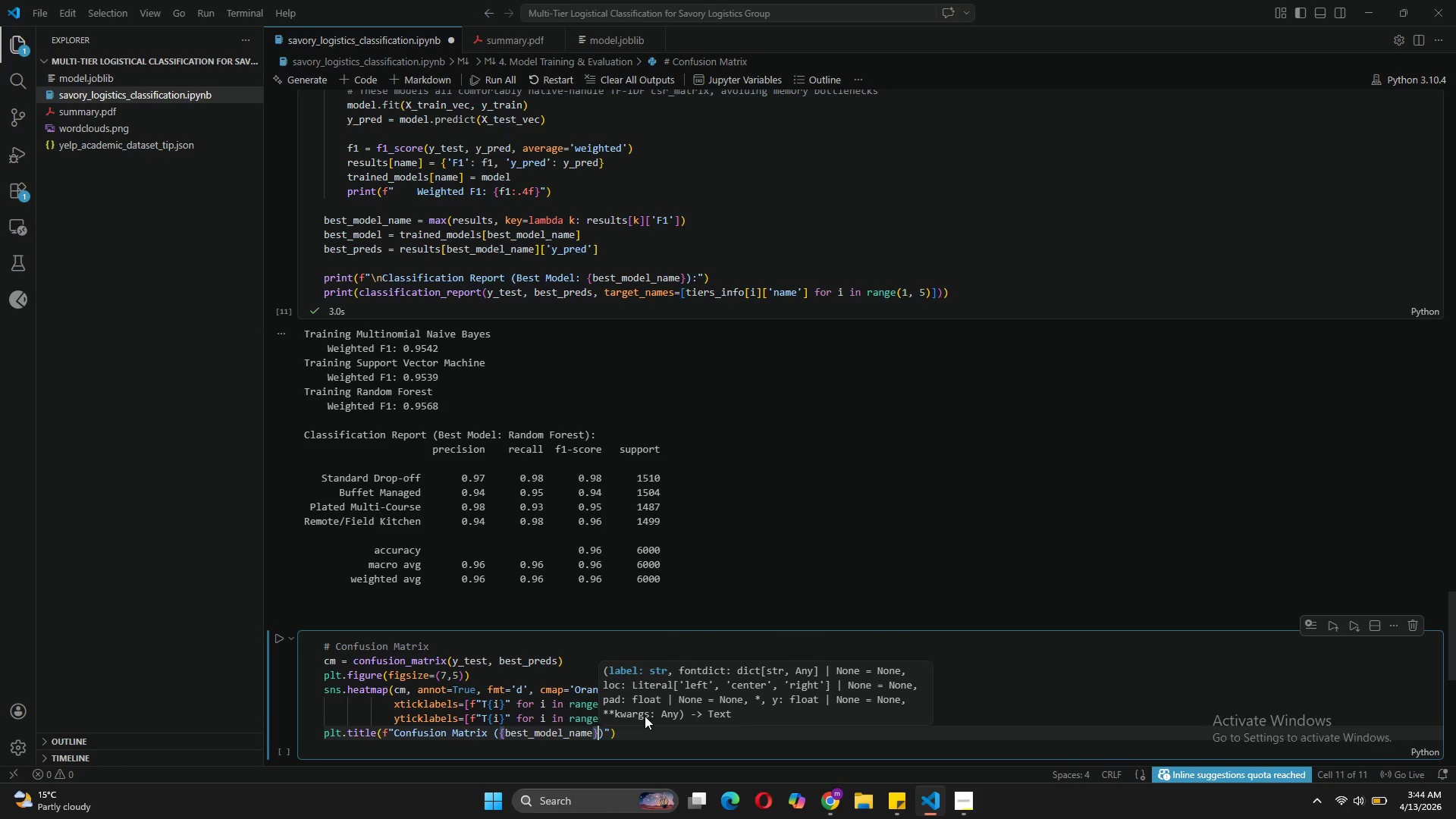 
key(ArrowRight)
 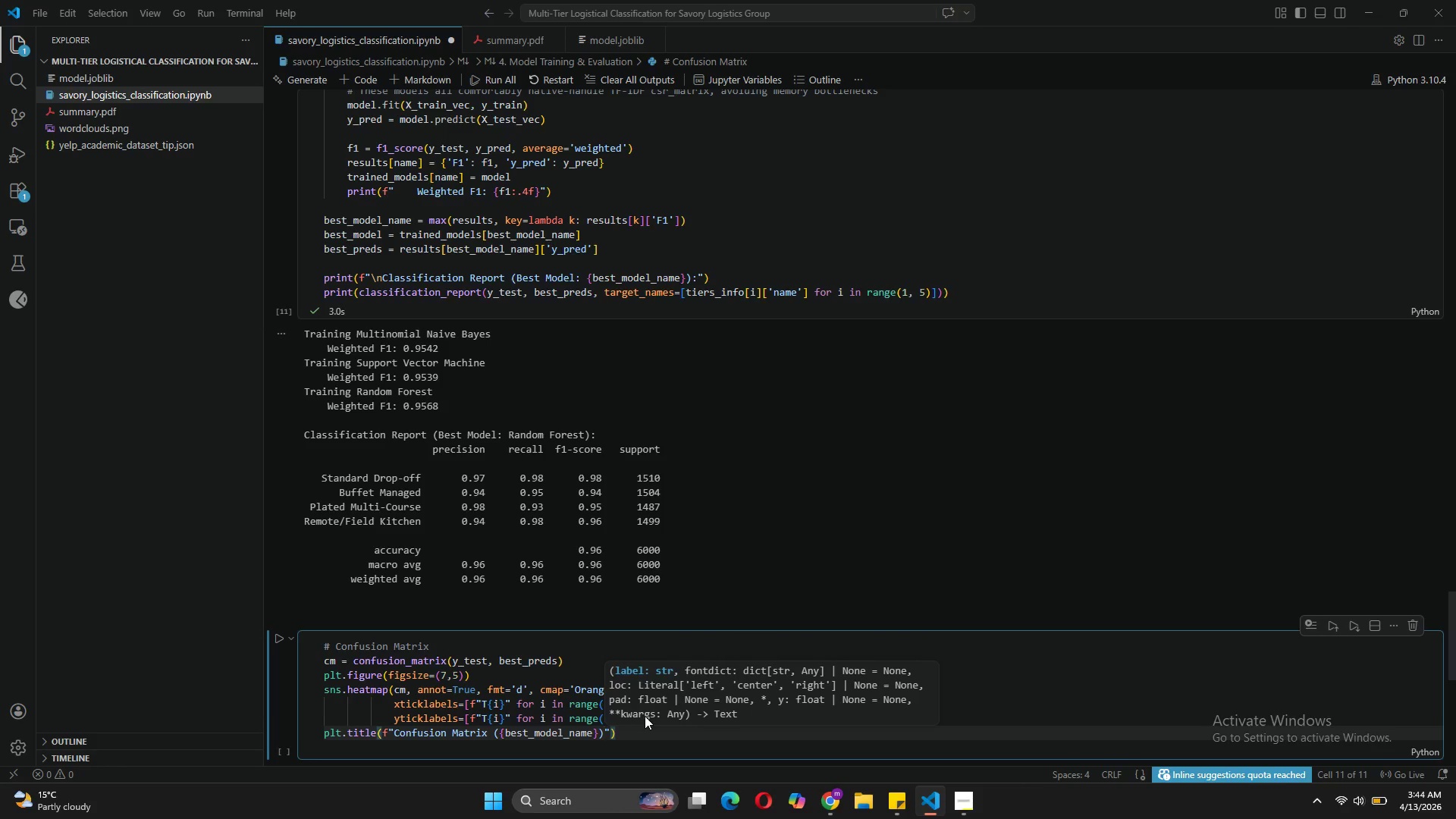 
key(ArrowRight)
 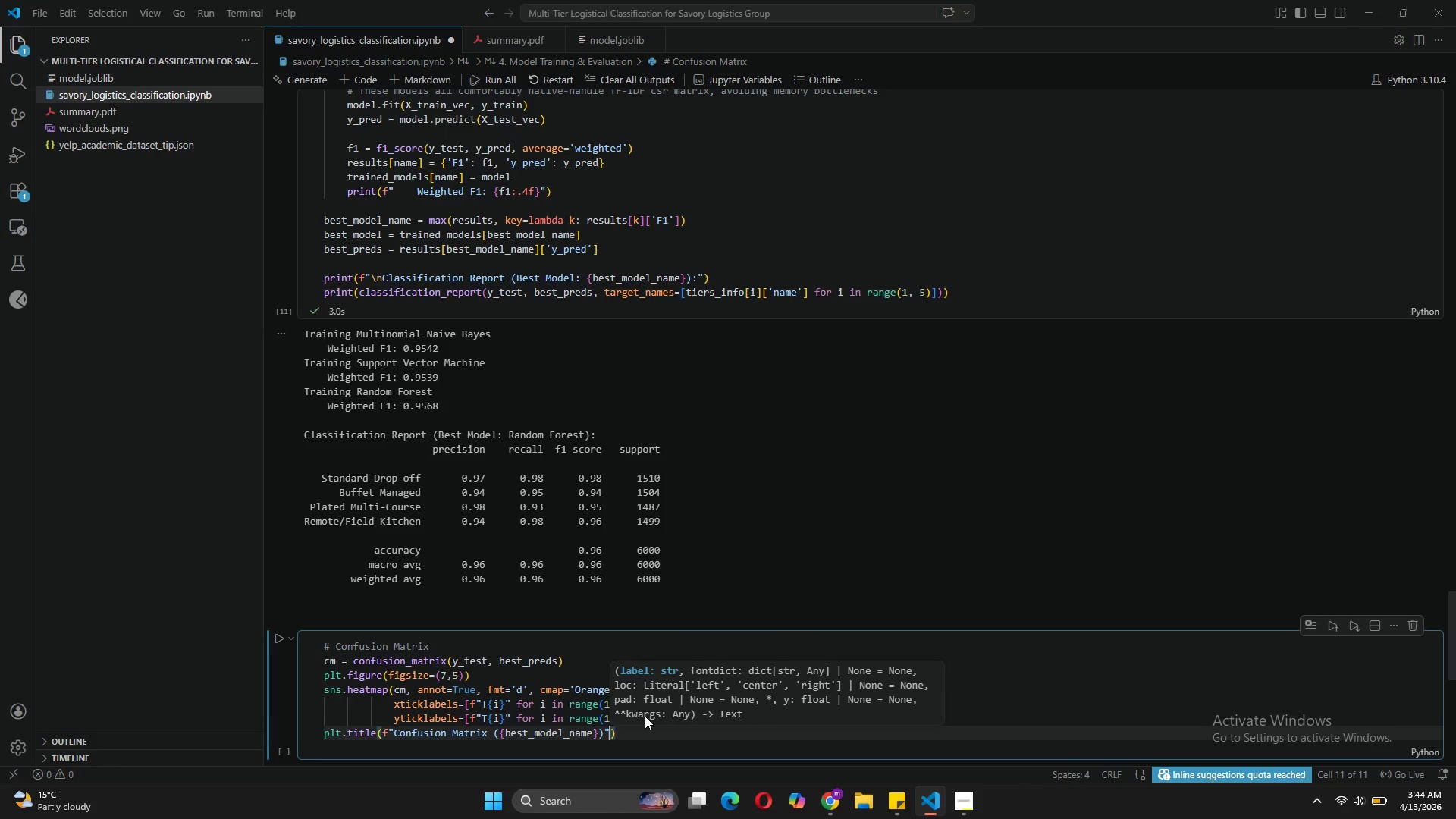 
key(ArrowRight)
 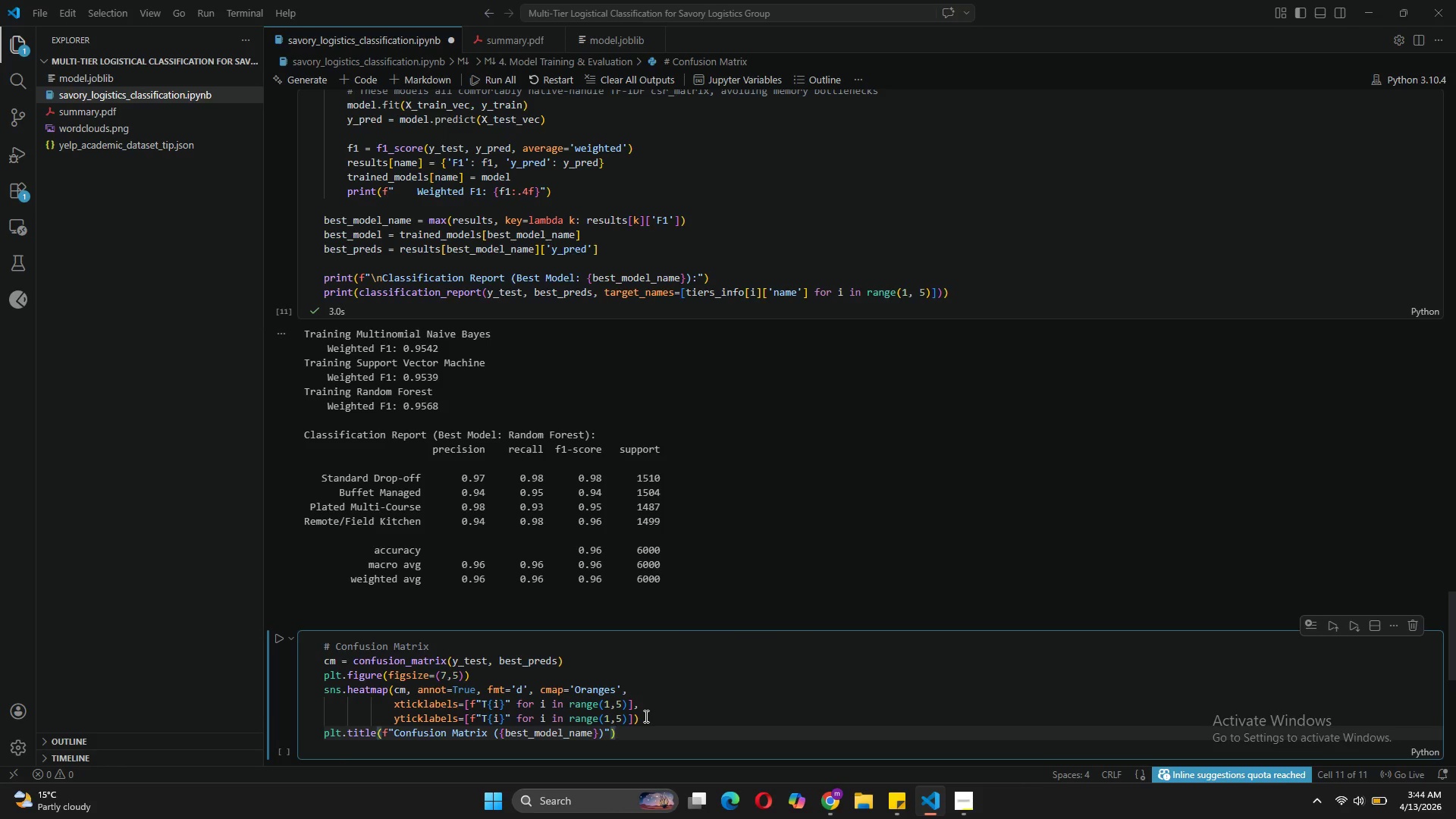 
key(Enter)
 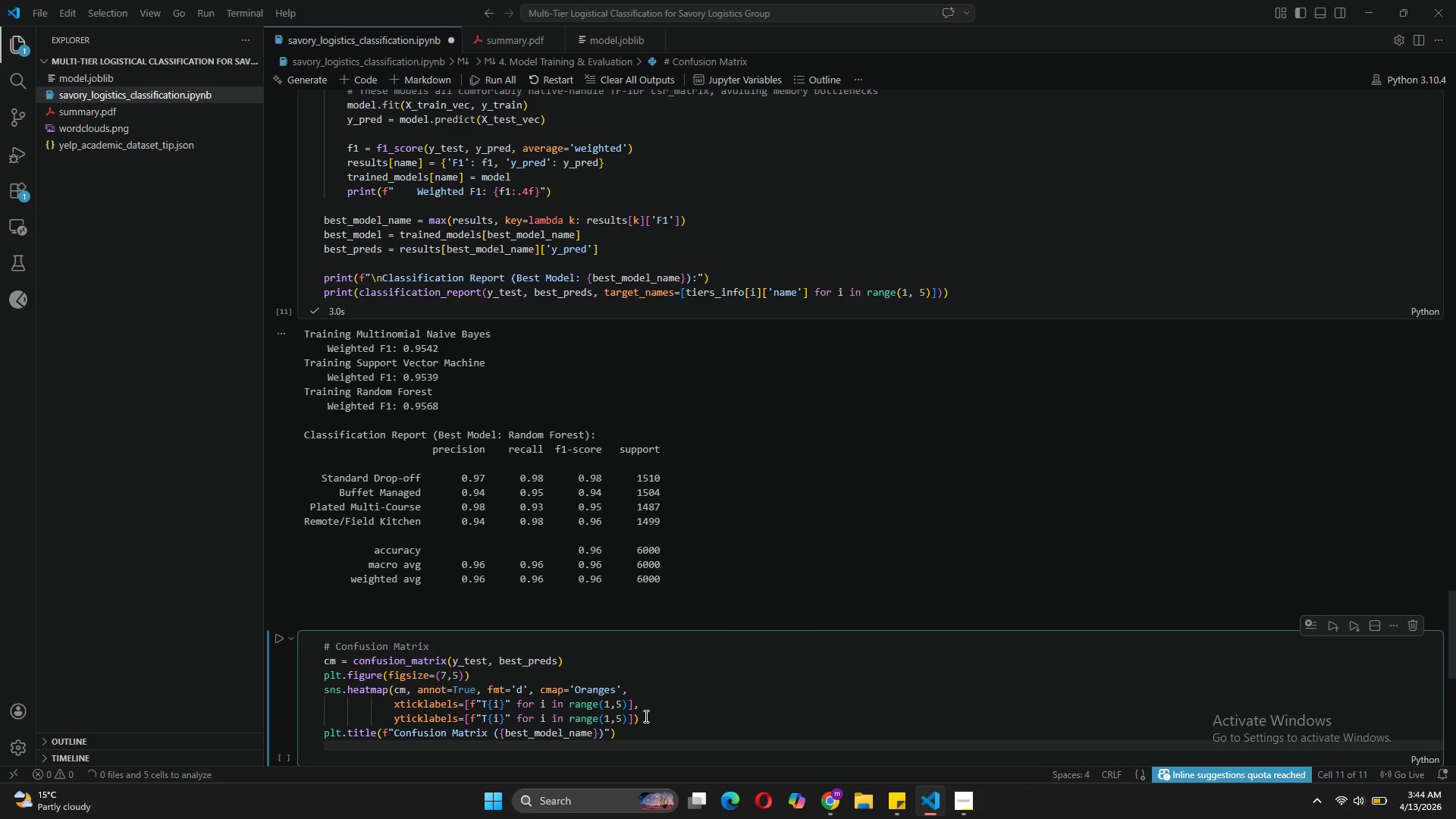 
type(plt.x;a)
key(Backspace)
key(Backspace)
type(label('predicted)
 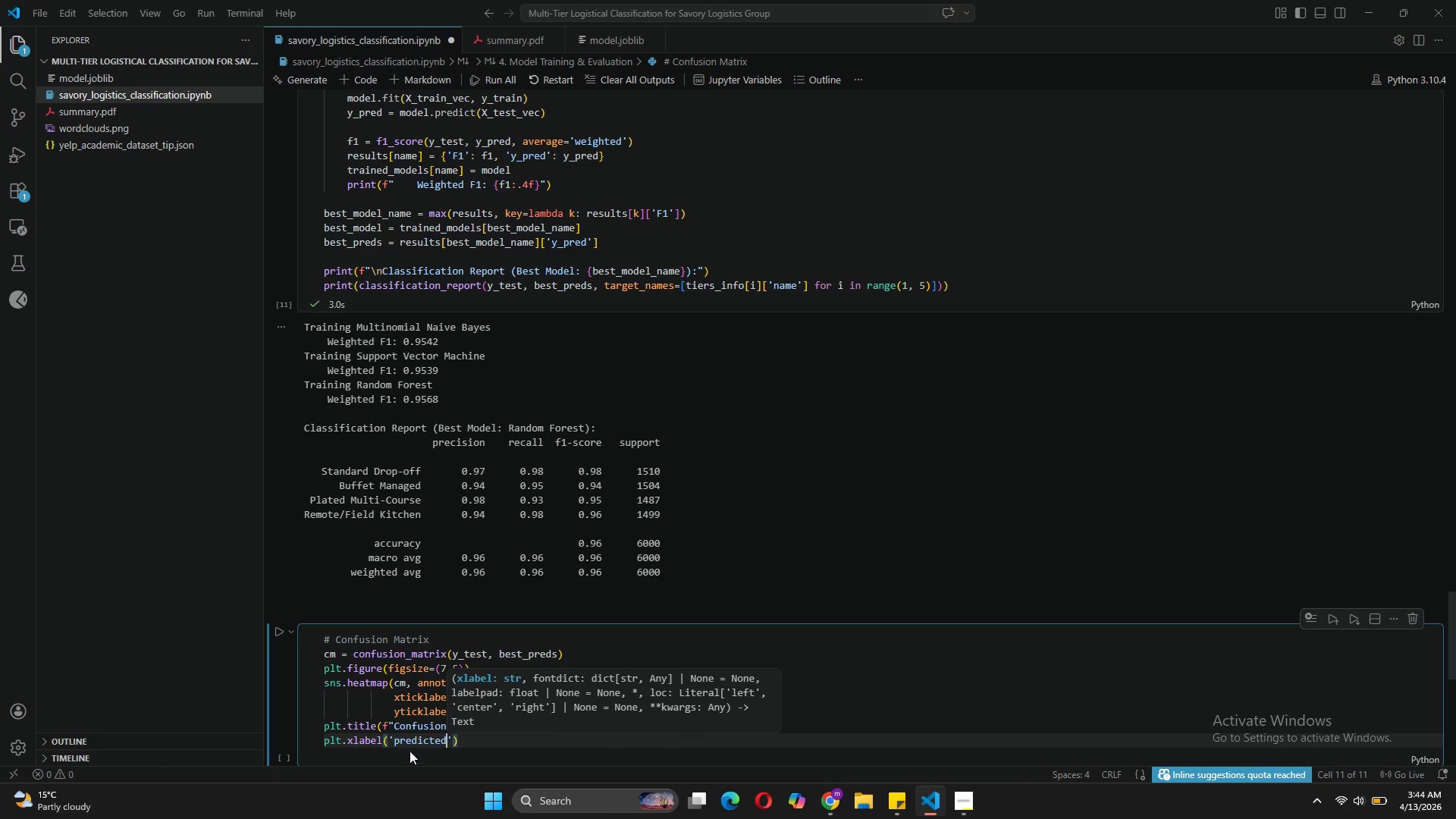 
left_click([400, 740])
 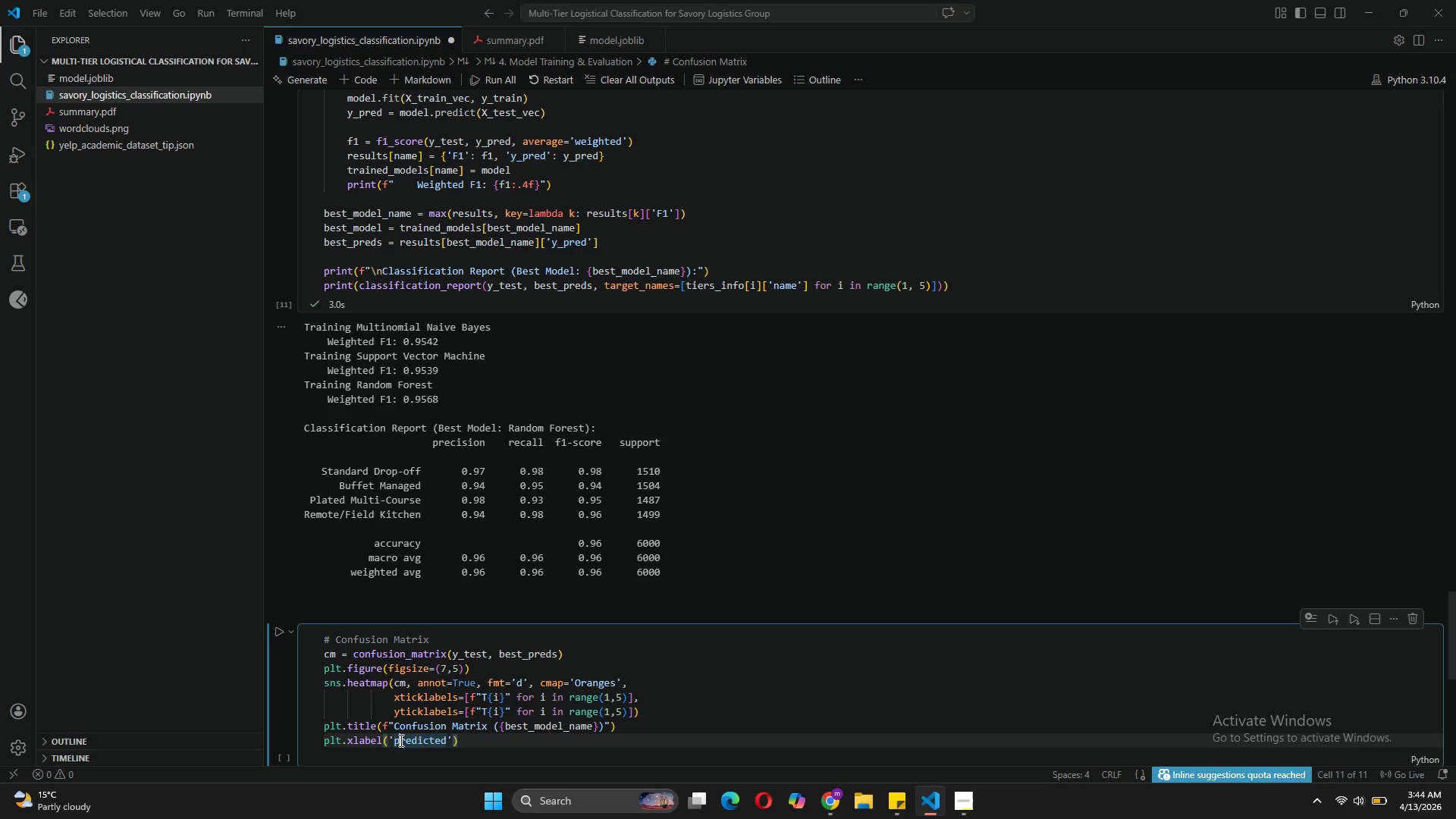 
key(Backspace)
 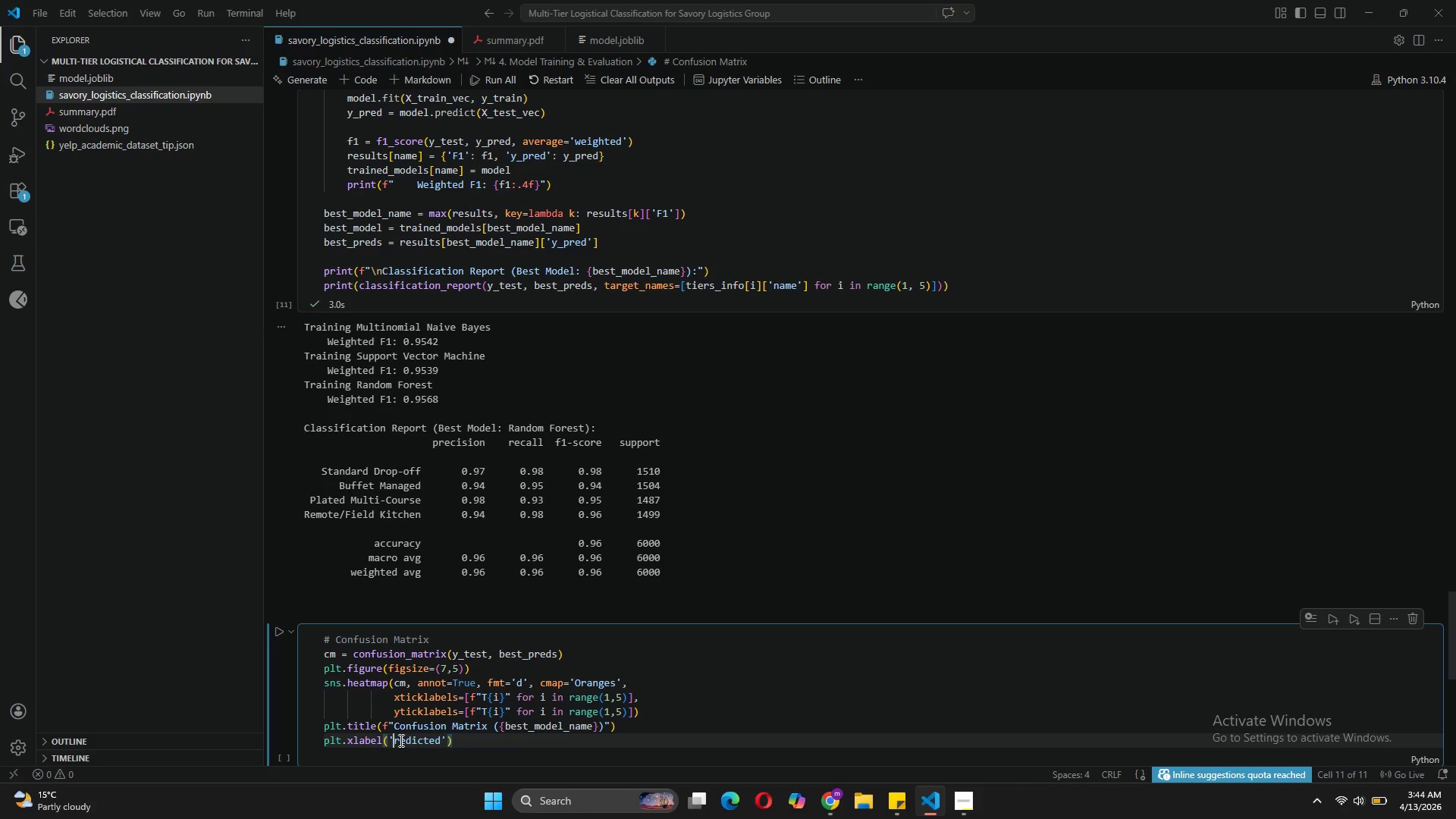 
key(CapsLock)
 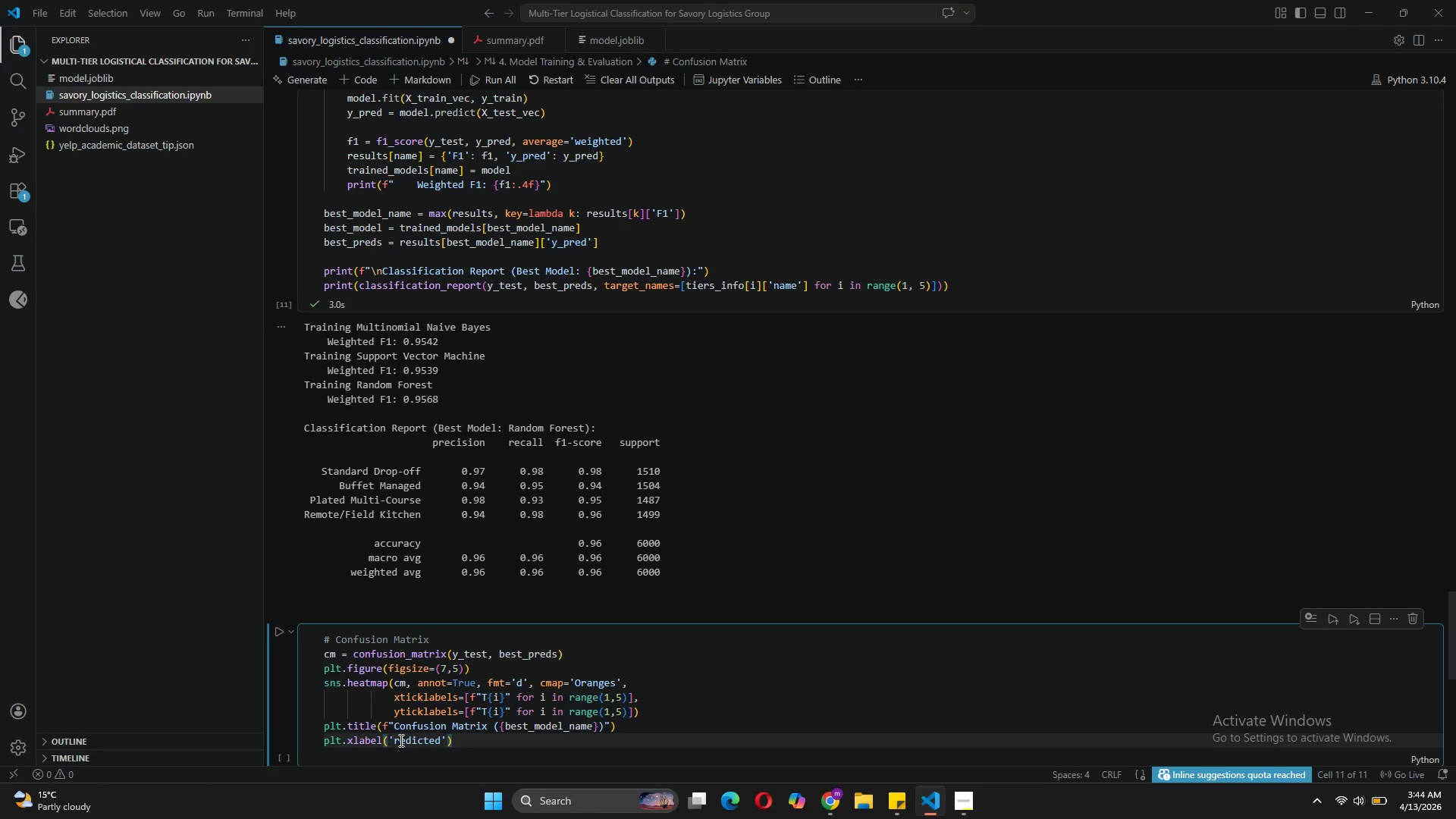 
key(P)
 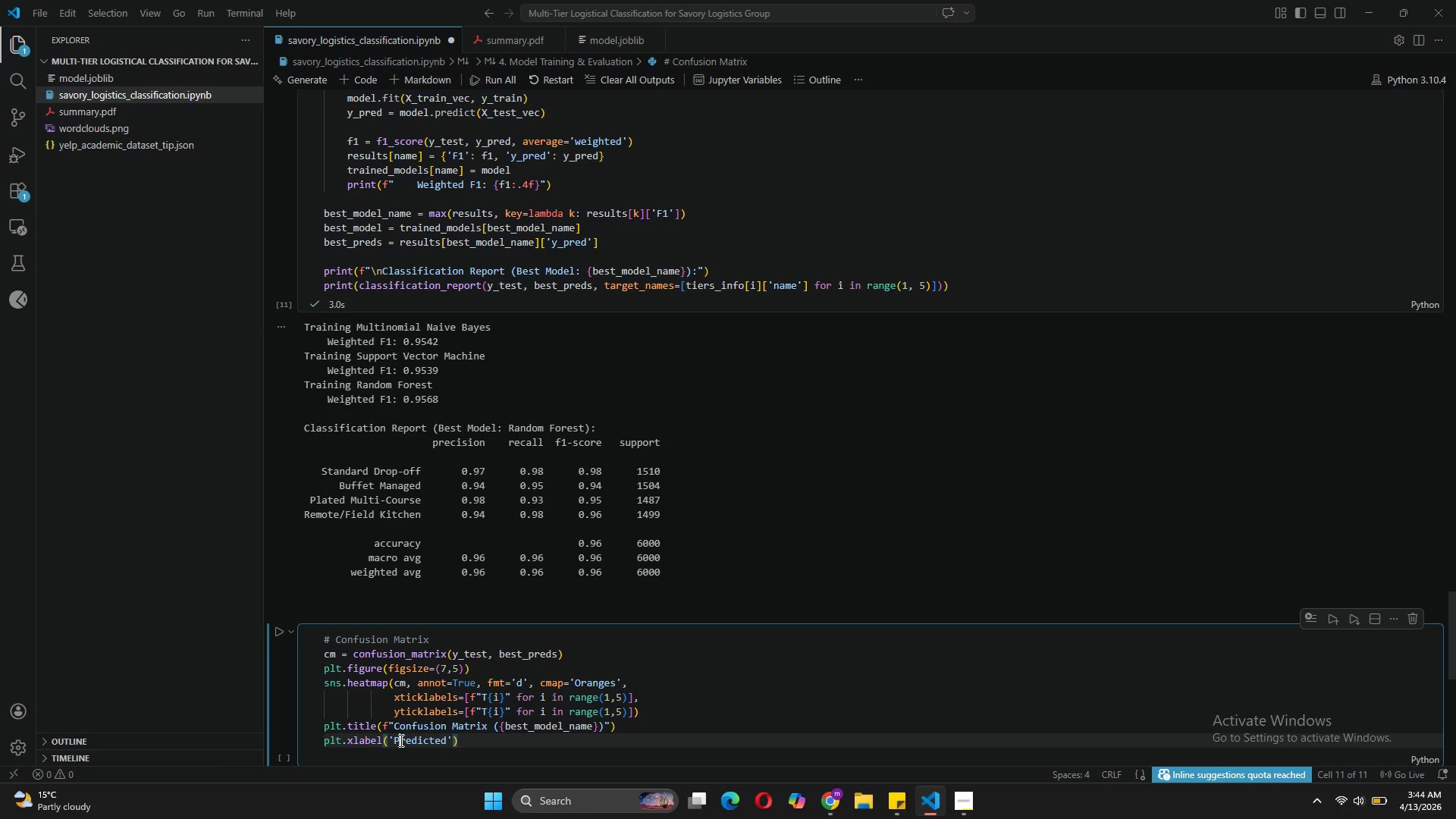 
key(CapsLock)
 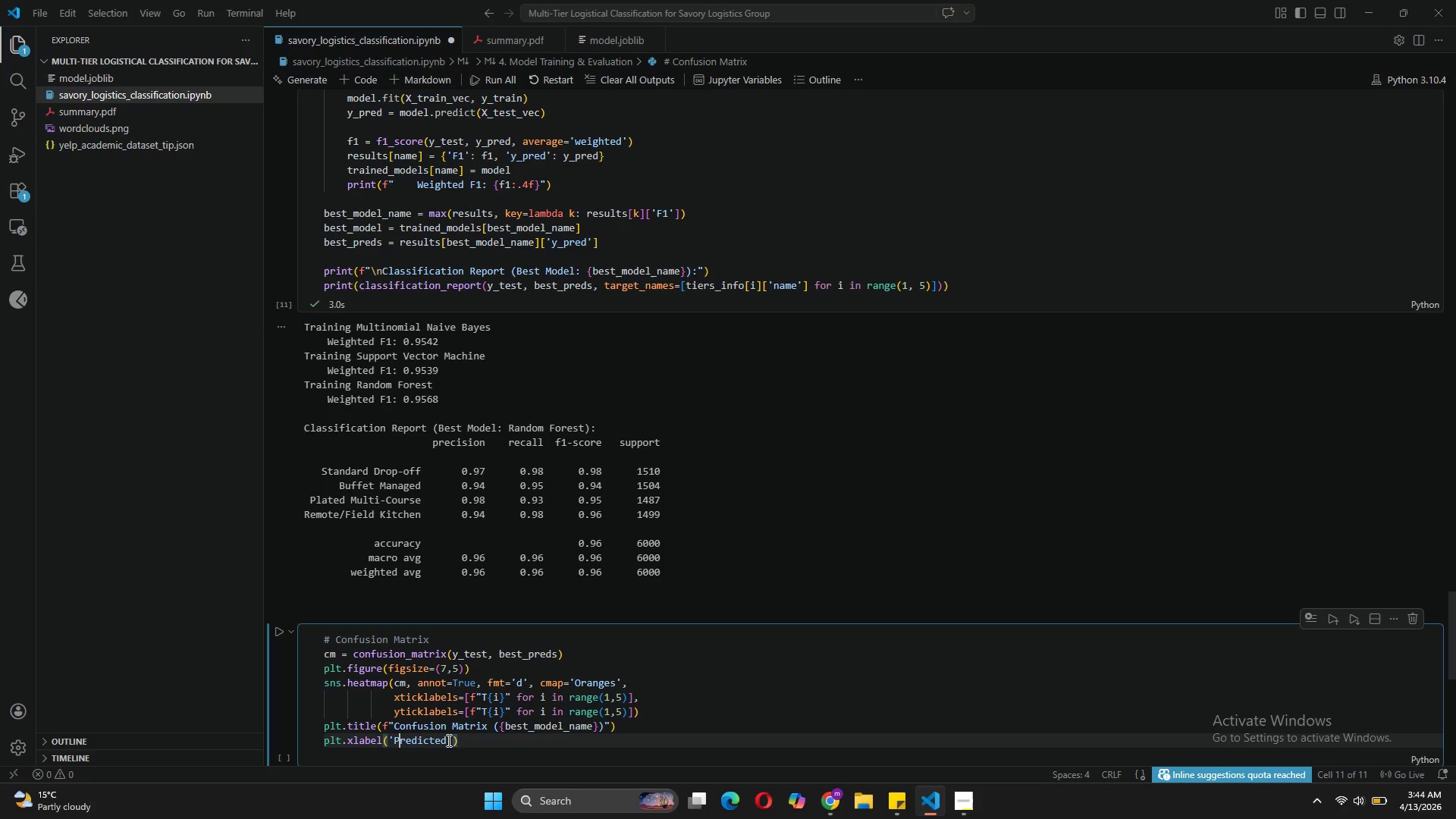 
left_click([447, 740])
 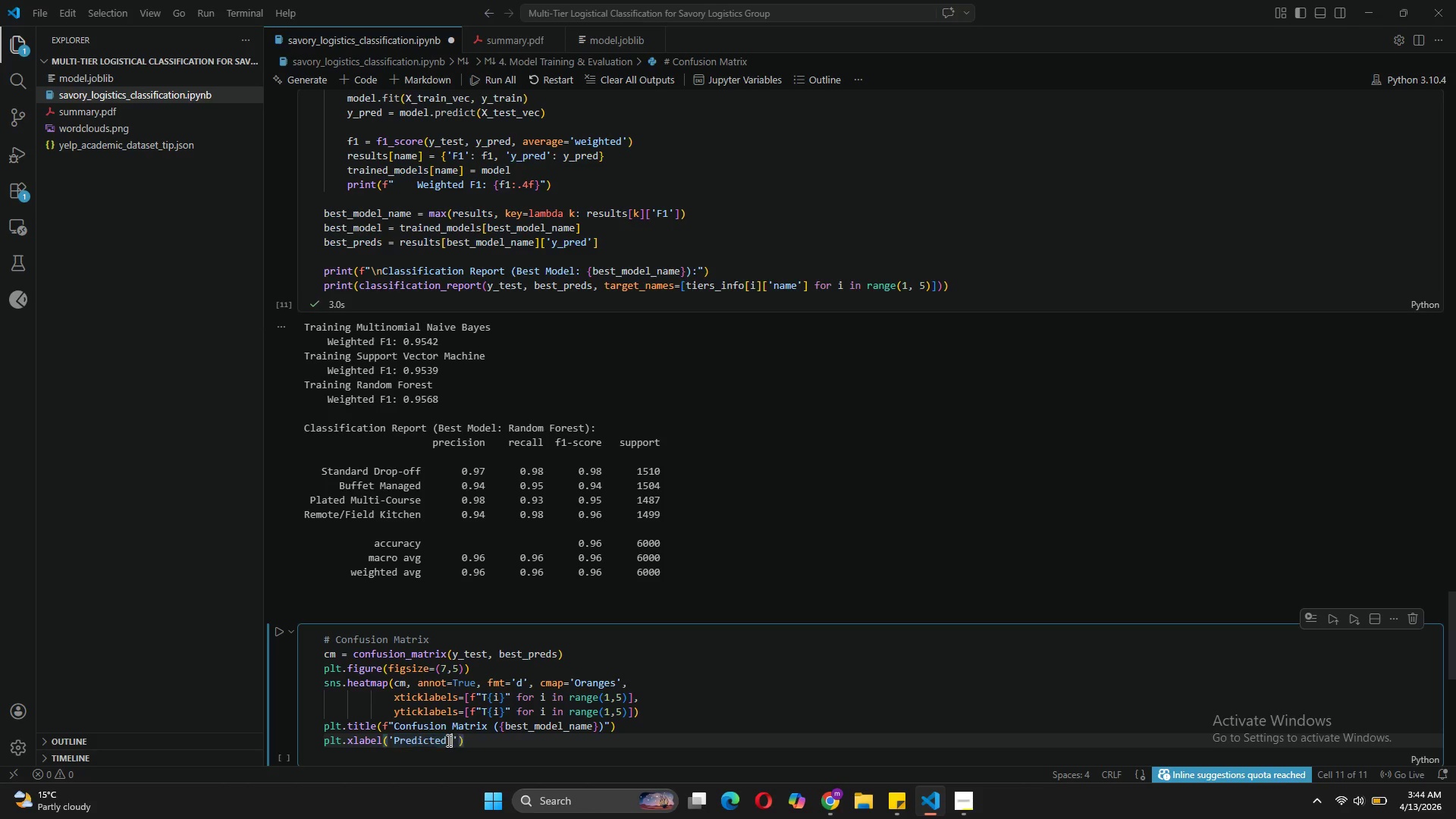 
type( Tier)
 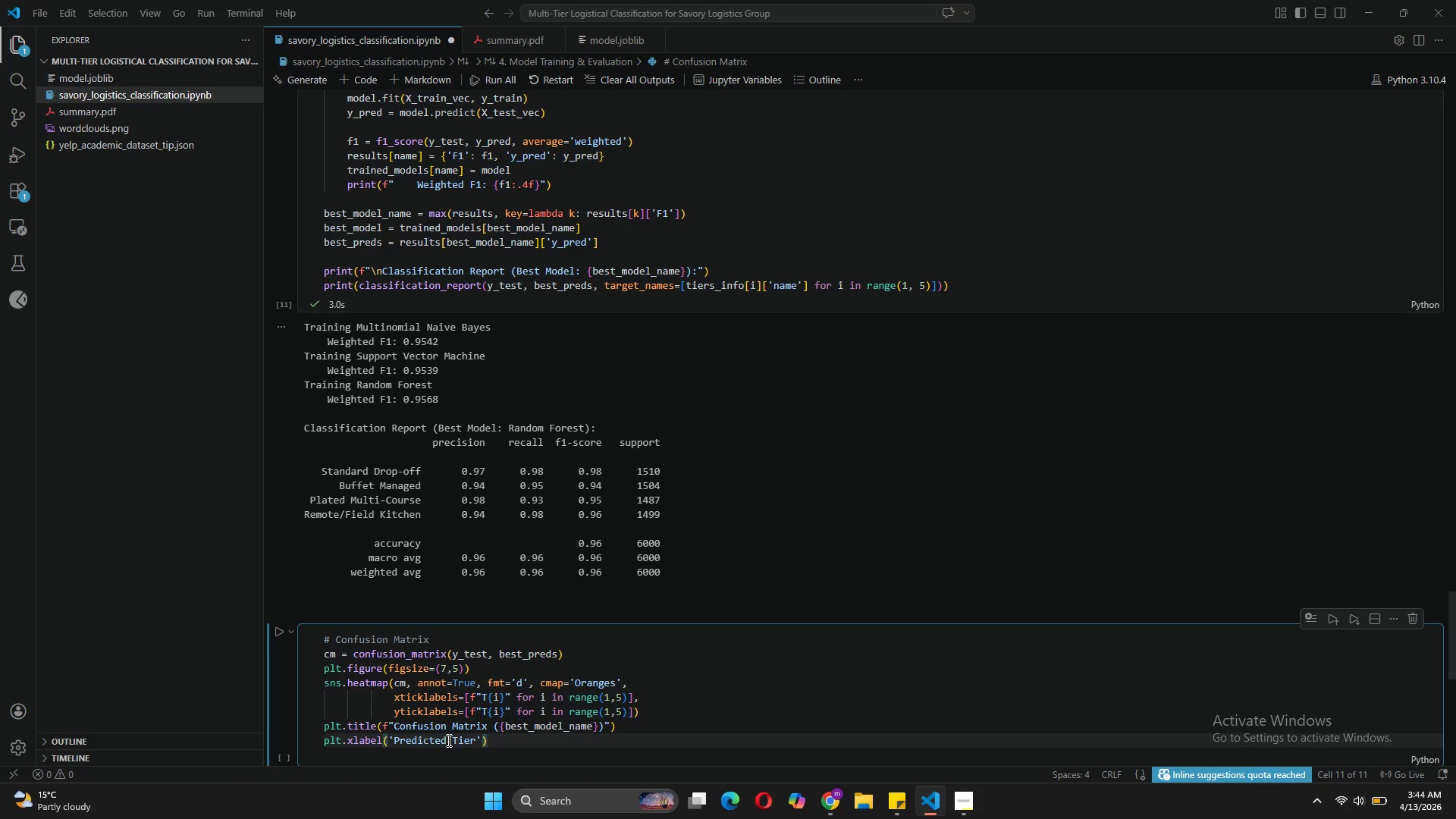 
key(ArrowRight)
 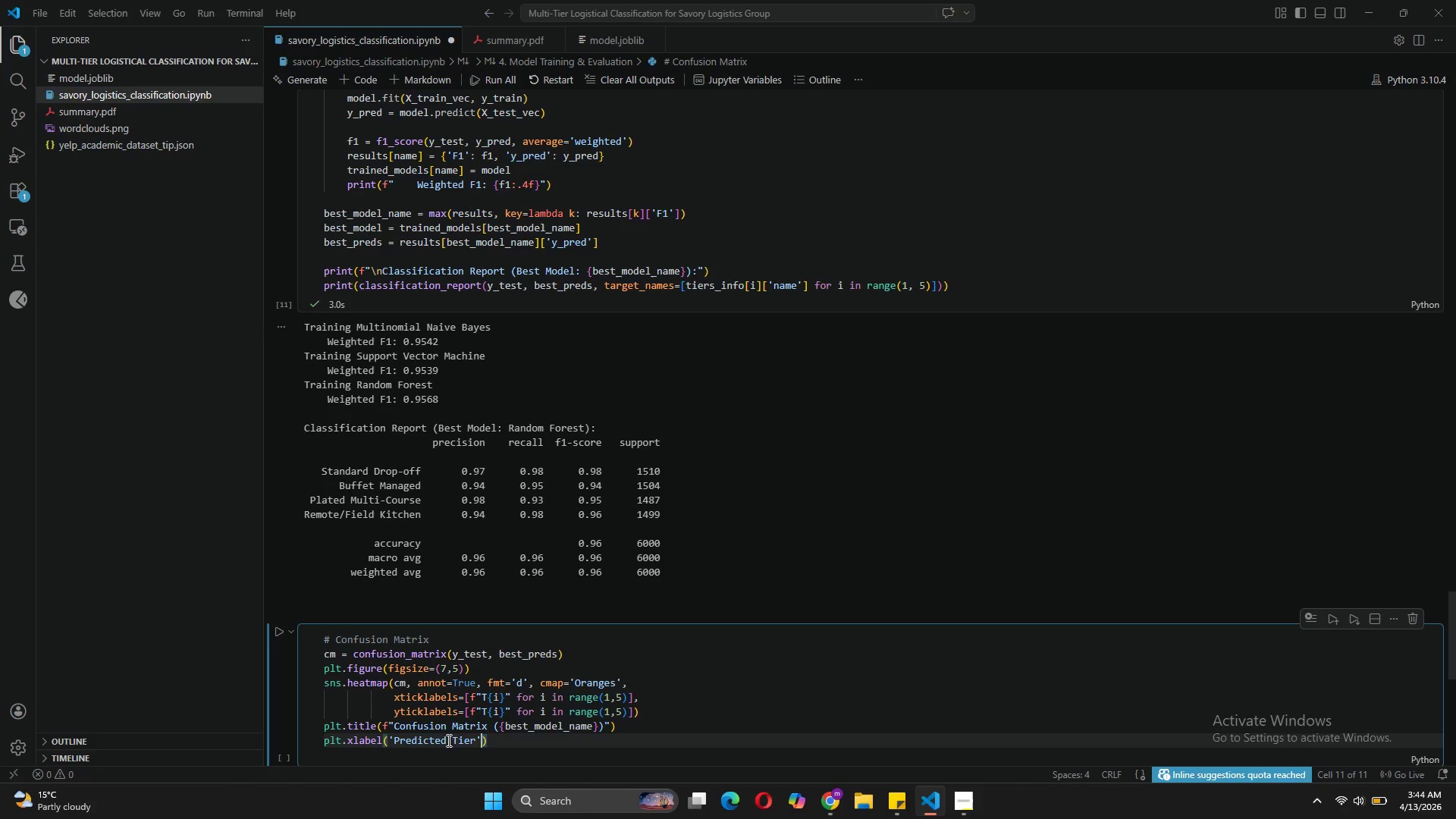 
key(ArrowRight)
 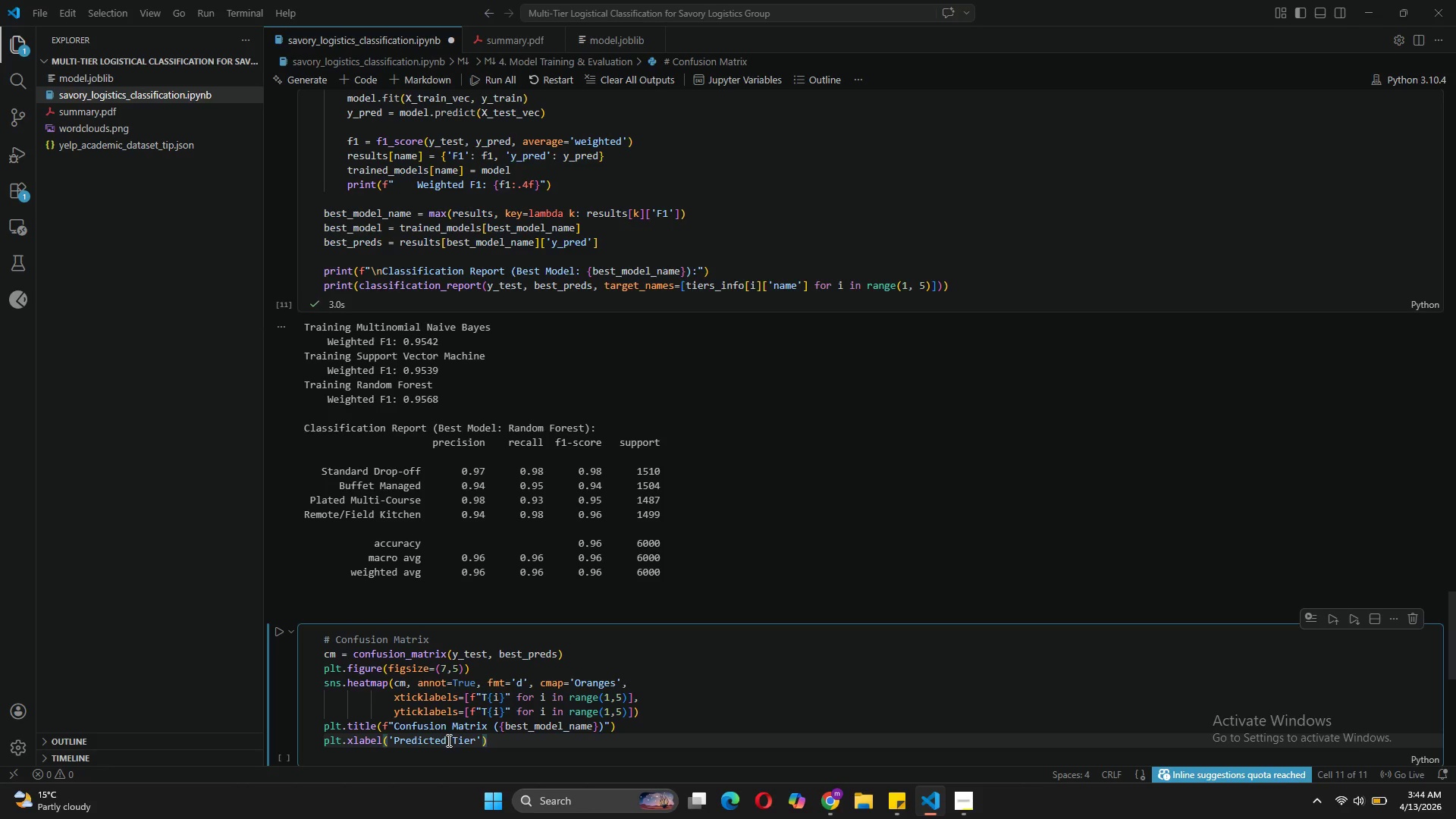 
key(Enter)
 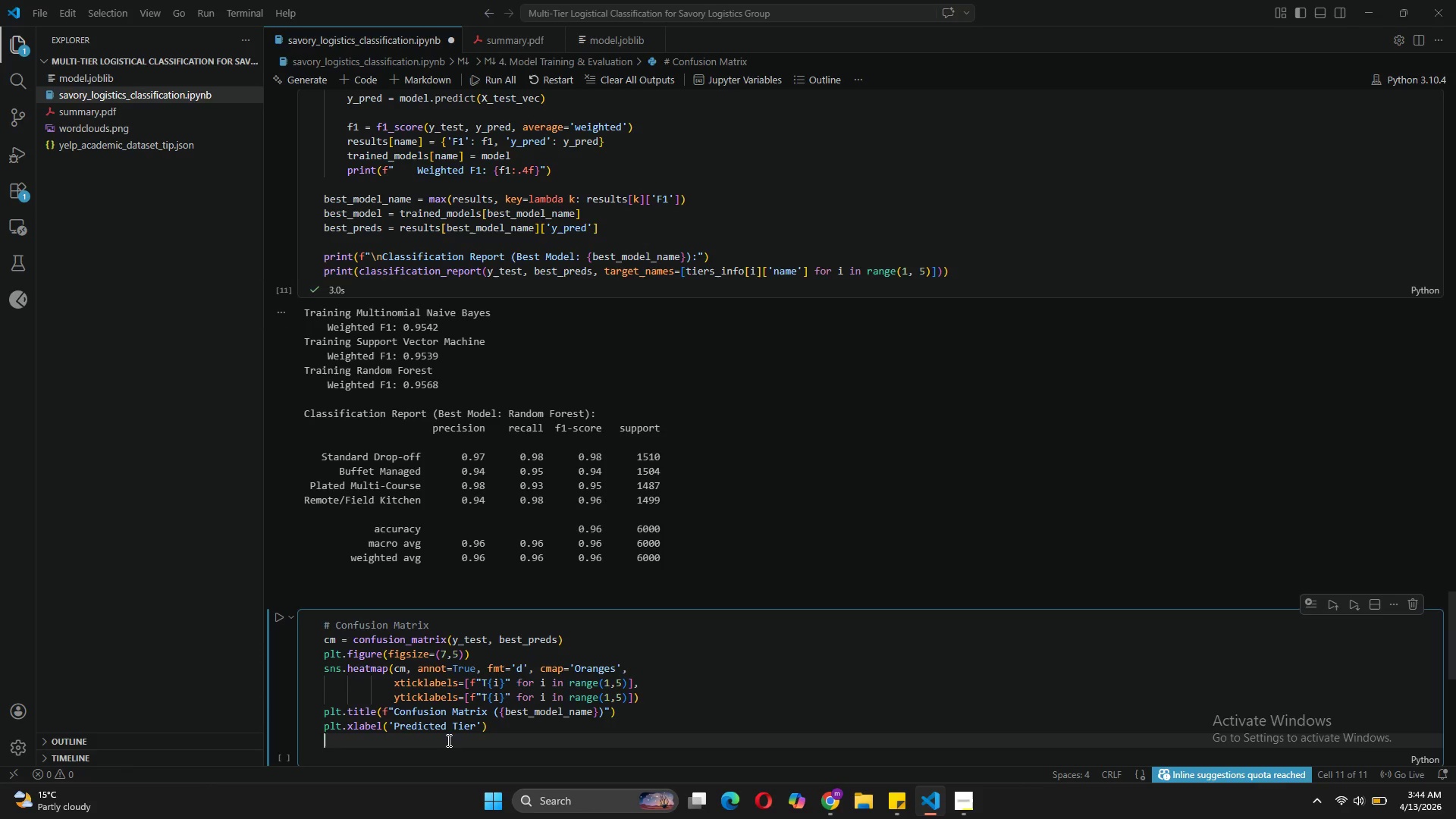 
type(plt('\)
 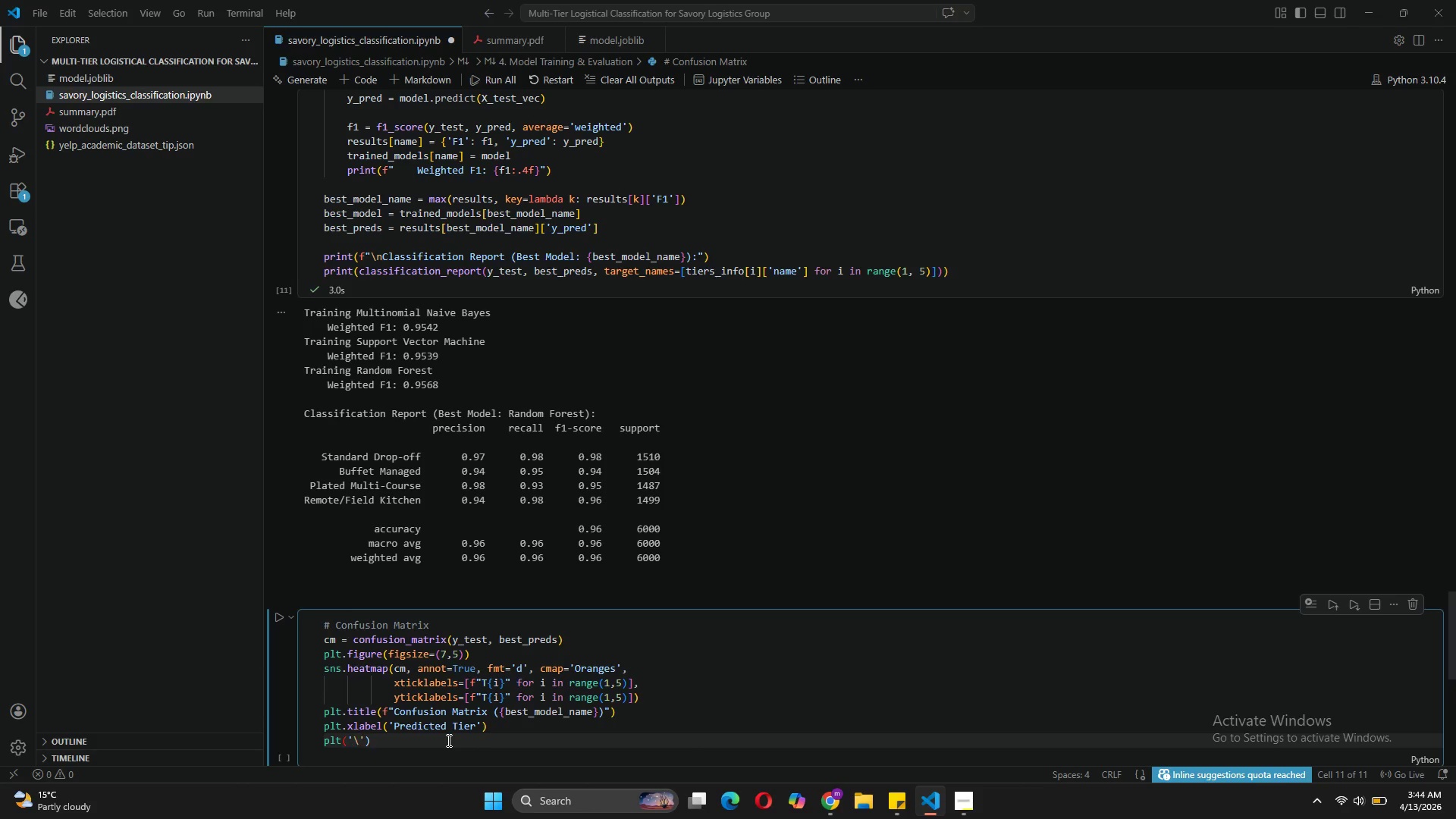 
key(ArrowRight)
 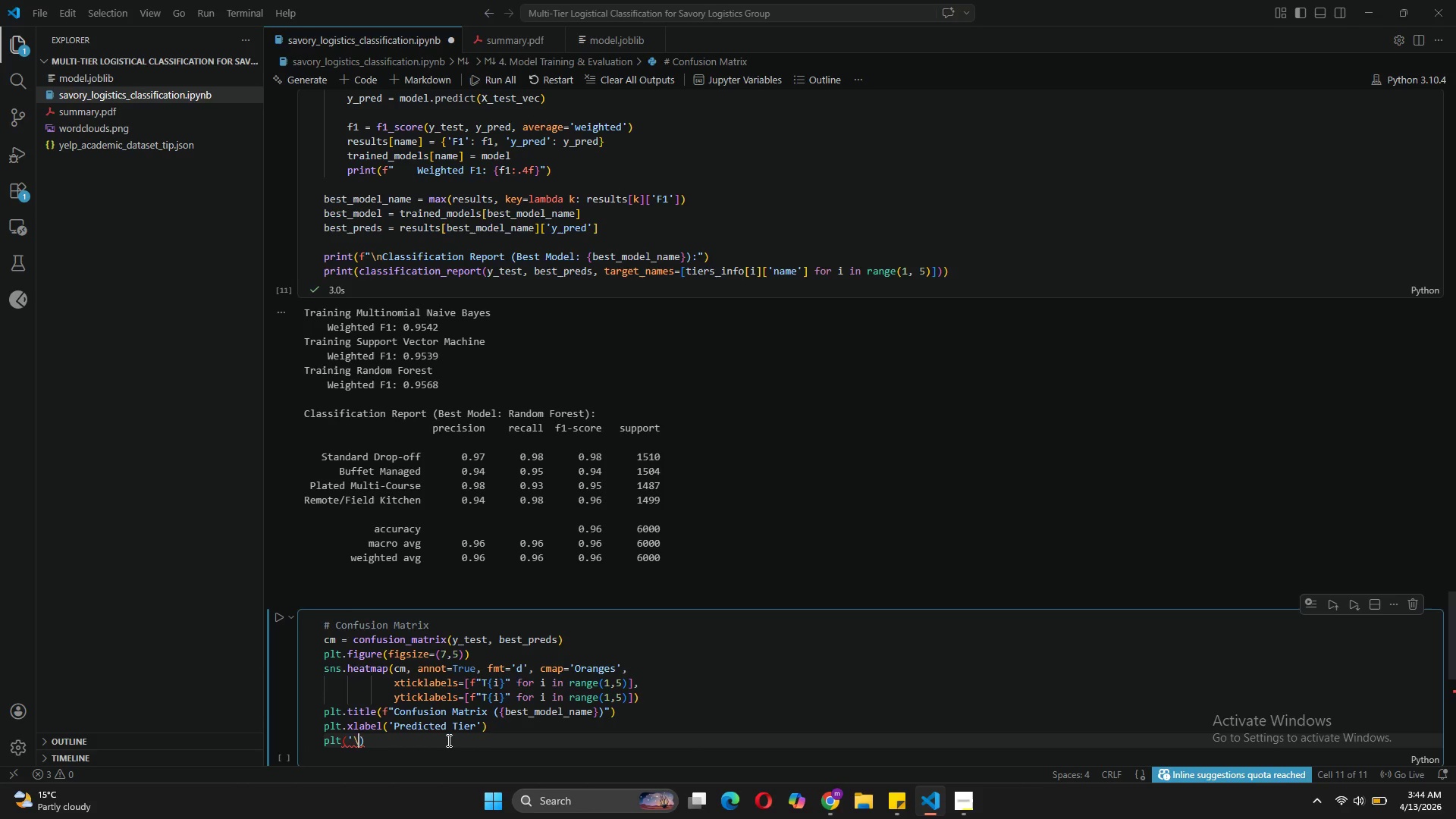 
key(Backspace)
key(Backspace)
key(Backspace)
key(Backspace)
type(.y)
key(Tab)
type(("Actual Tier)
 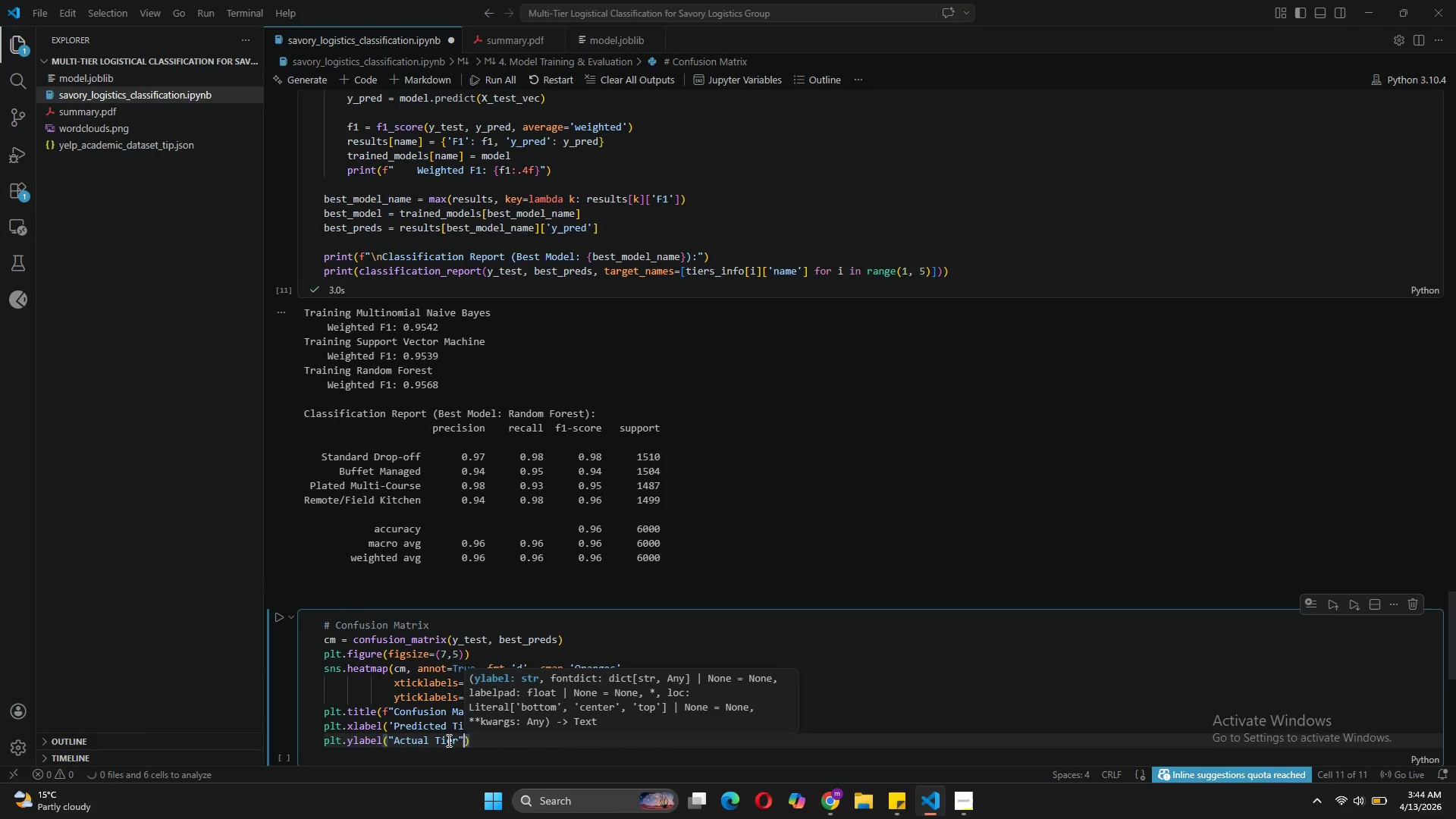 
 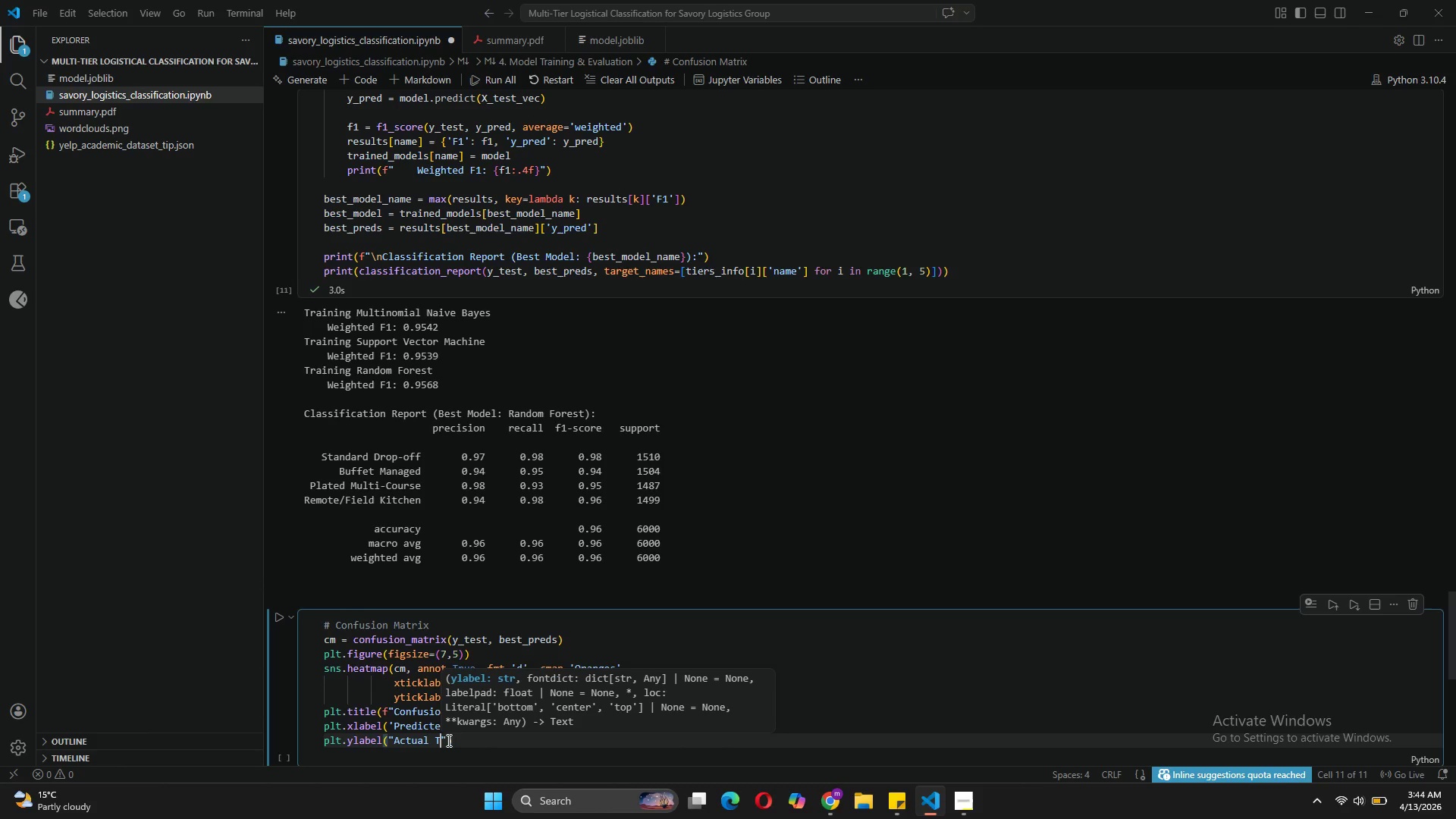 
key(ArrowRight)
 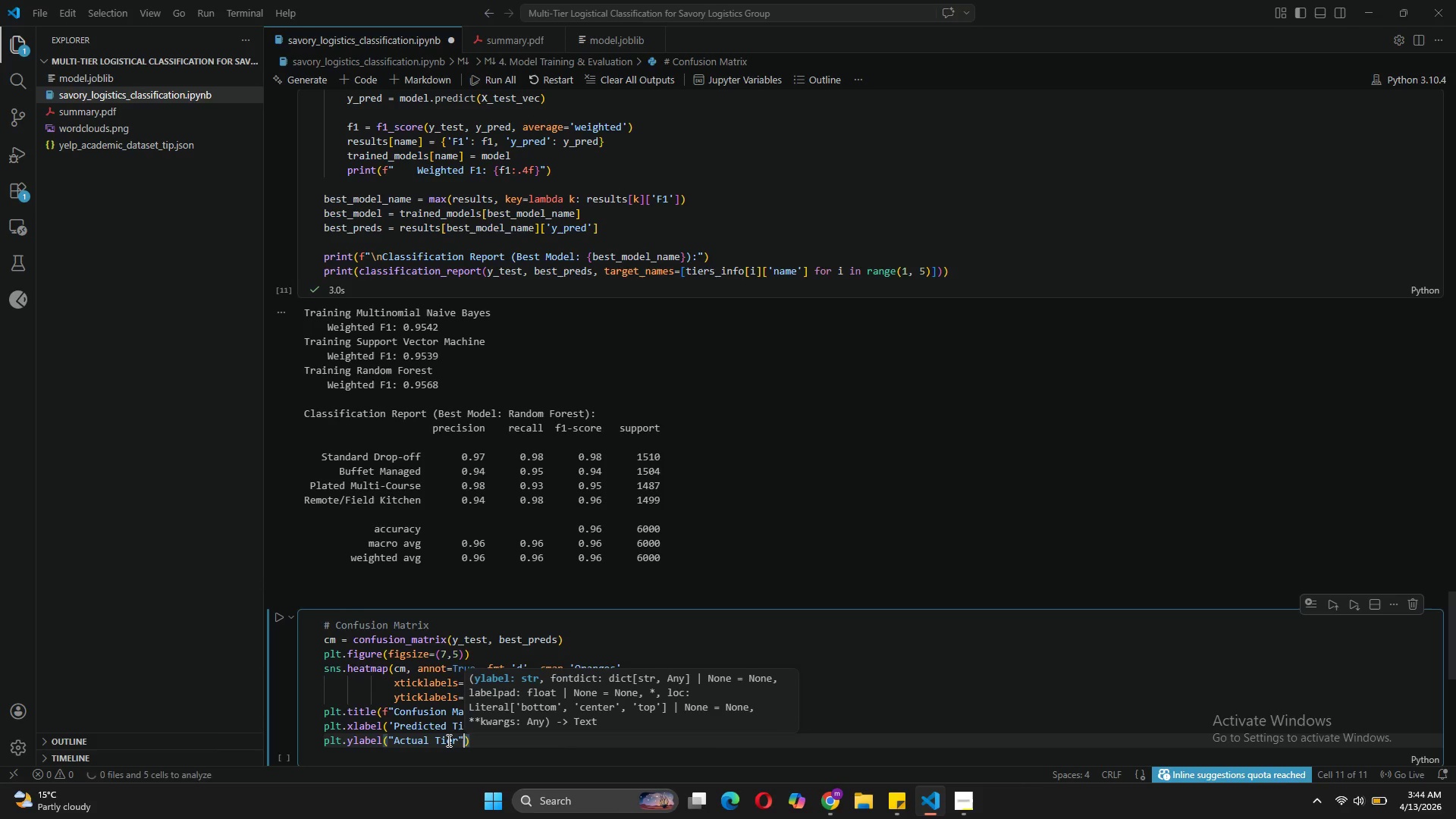 
key(ArrowRight)
 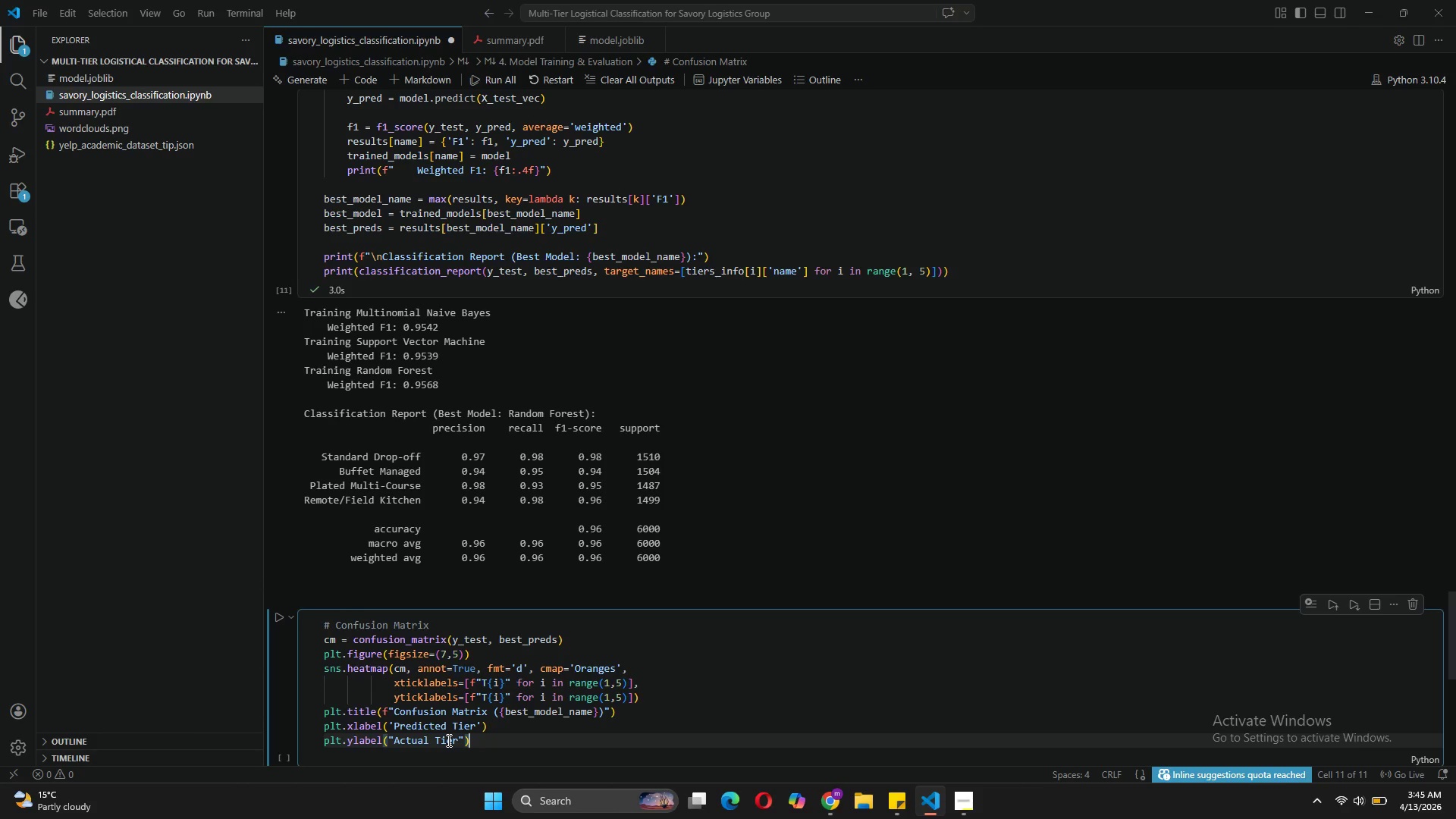 
key(Enter)
 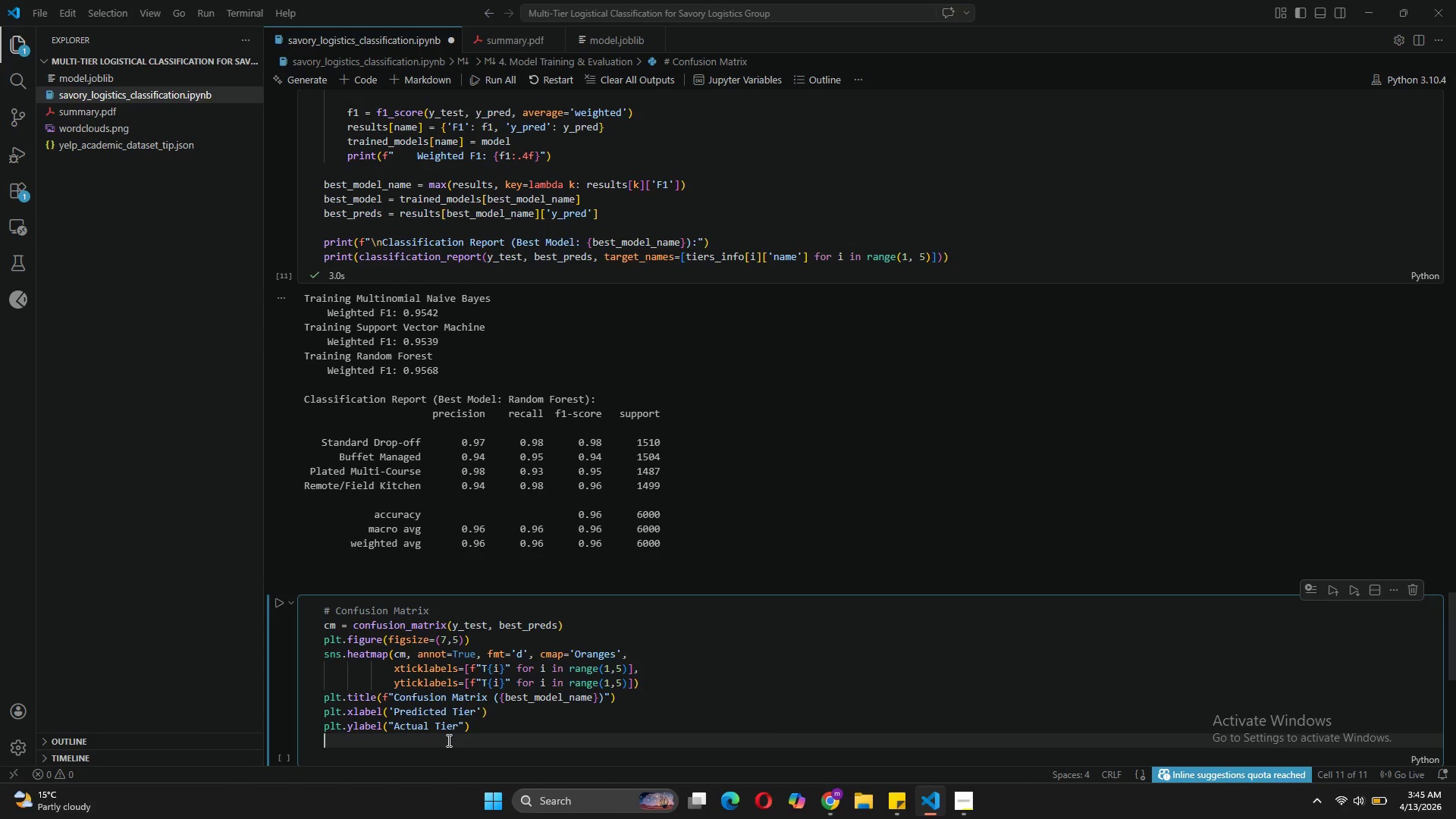 
type(pk)
key(Backspace)
type(lt.savefig('confusion)
key(Tab)
type(.png)
 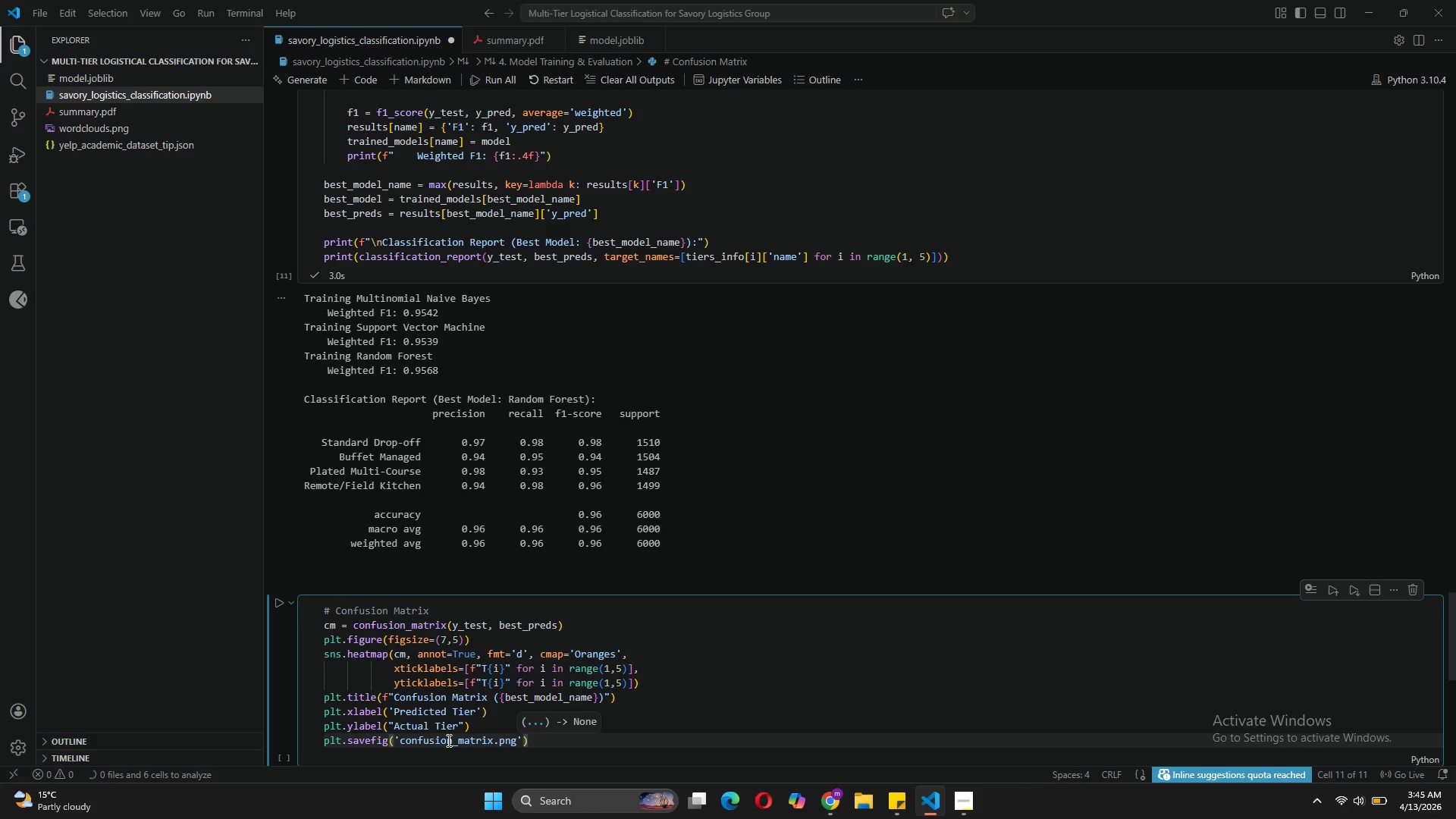 
key(ArrowRight)
 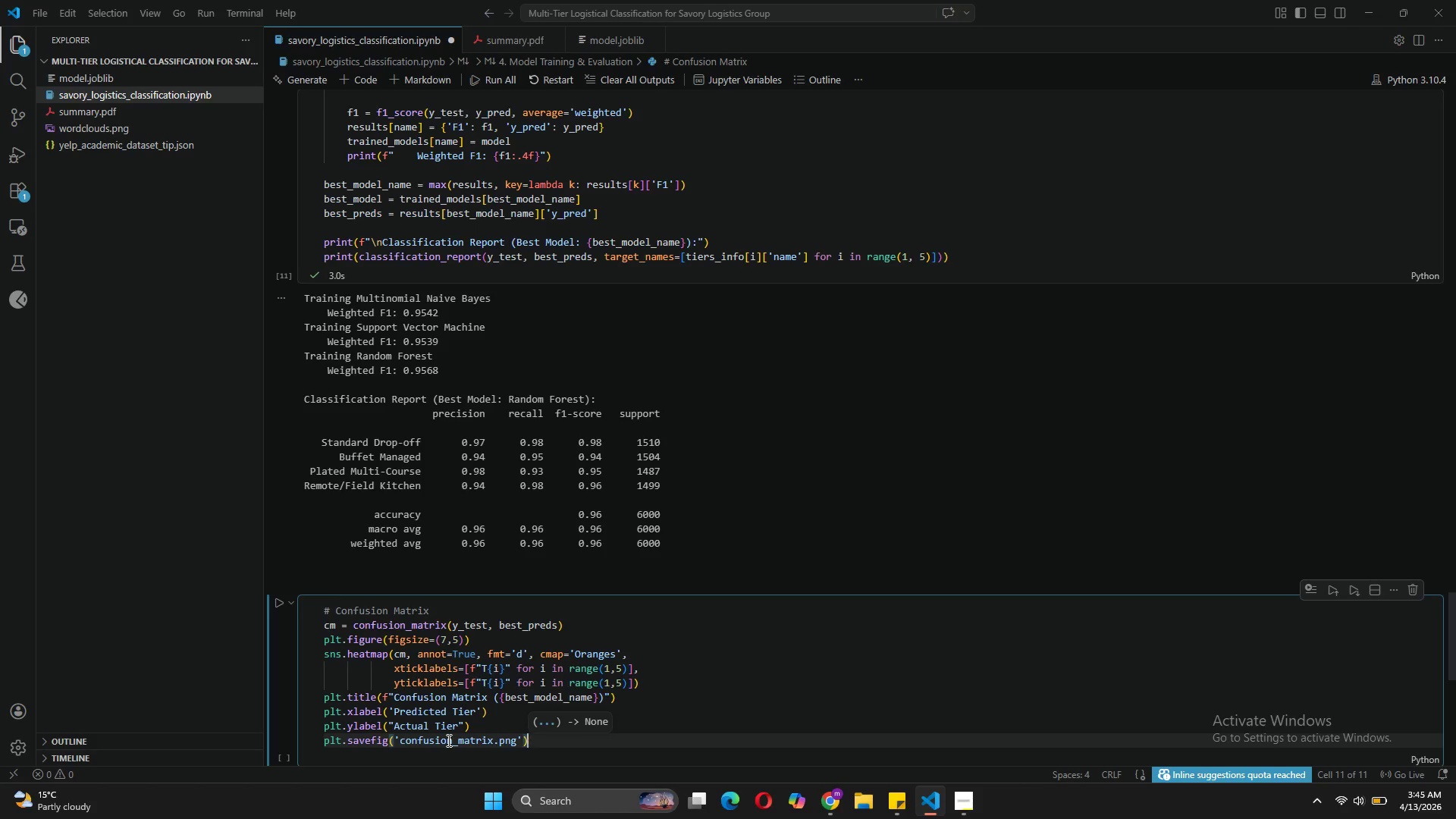 
key(ArrowRight)
 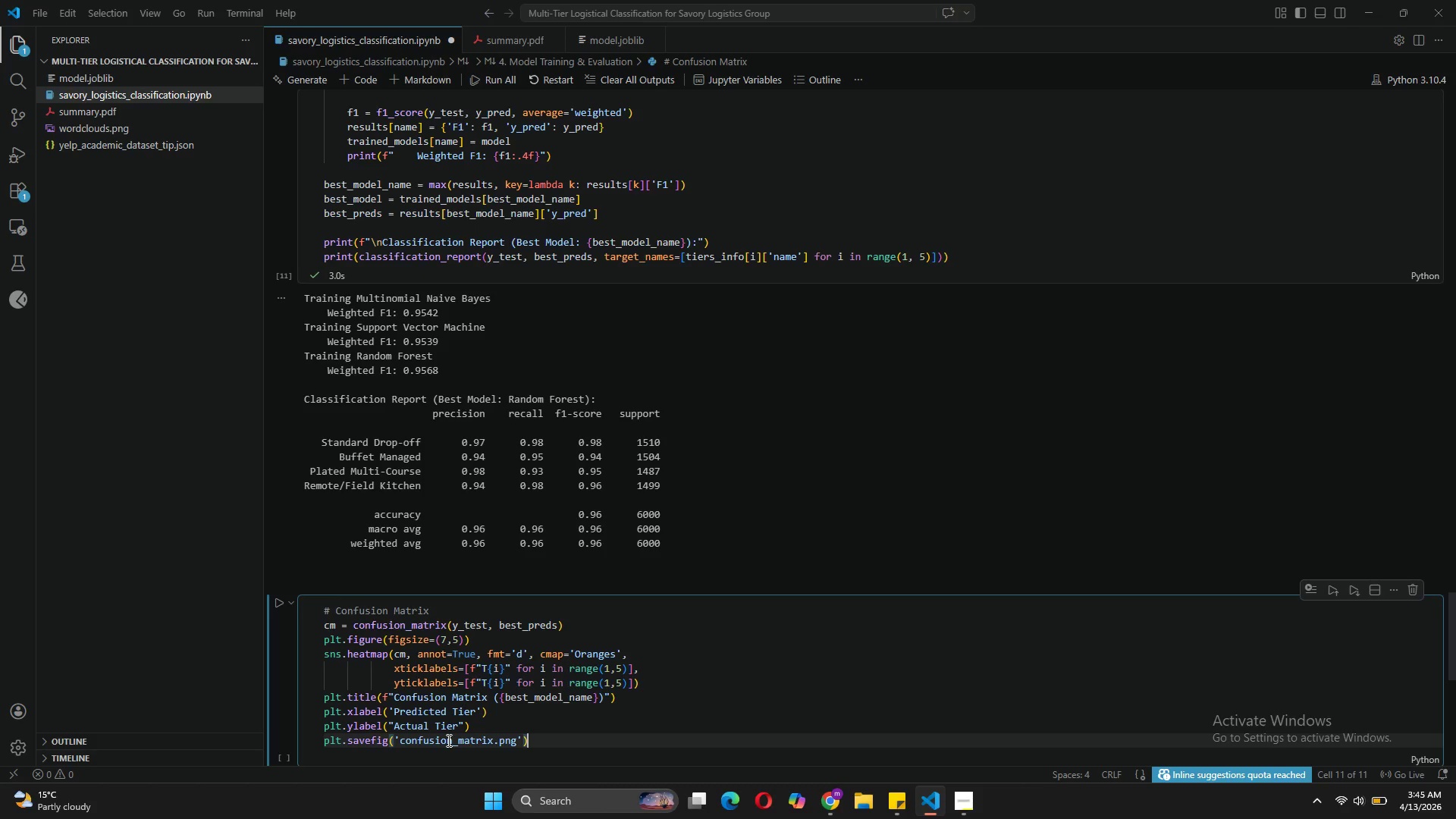 
key(ArrowLeft)
 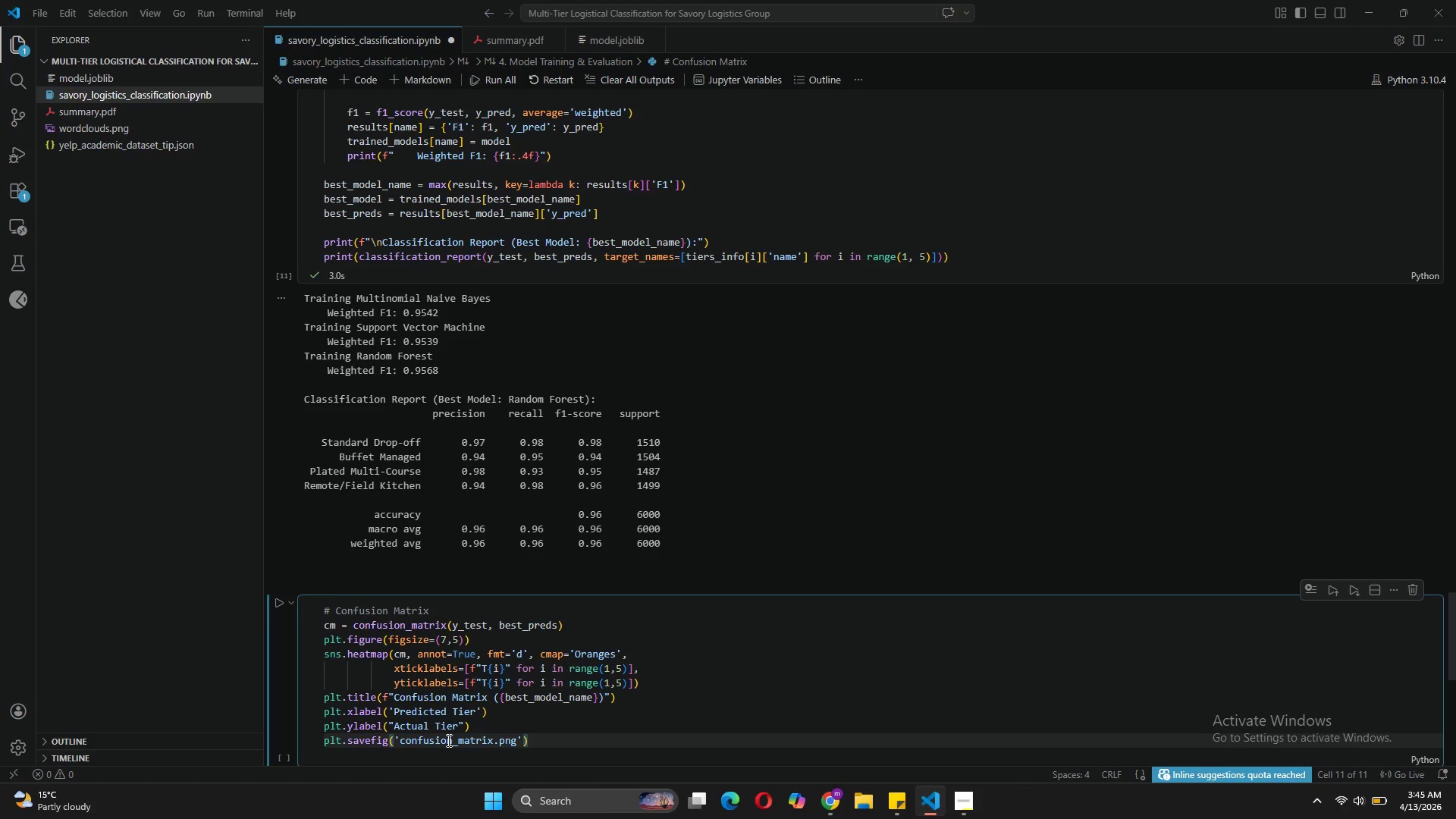 
key(Comma)
 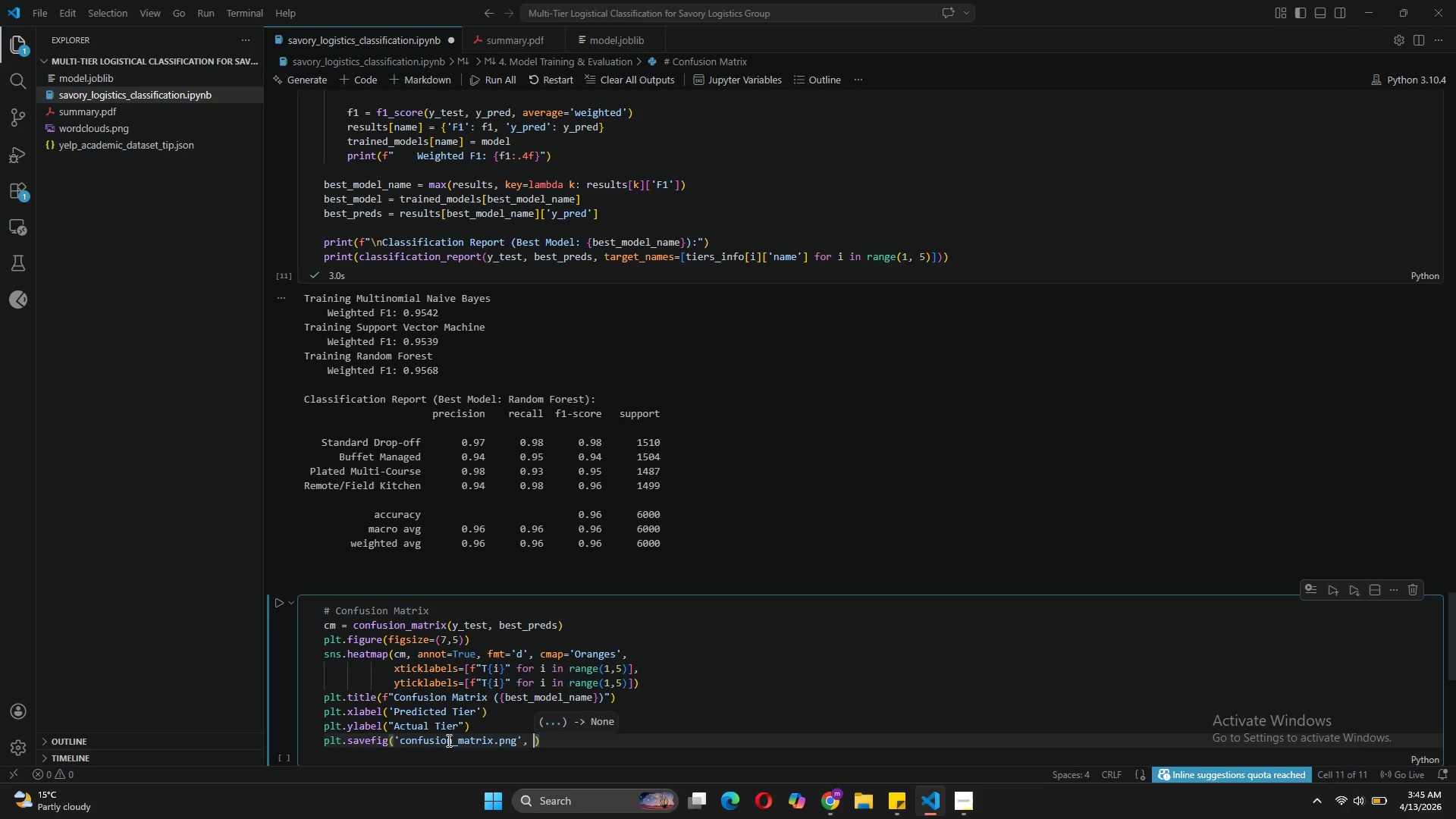 
key(Space)
 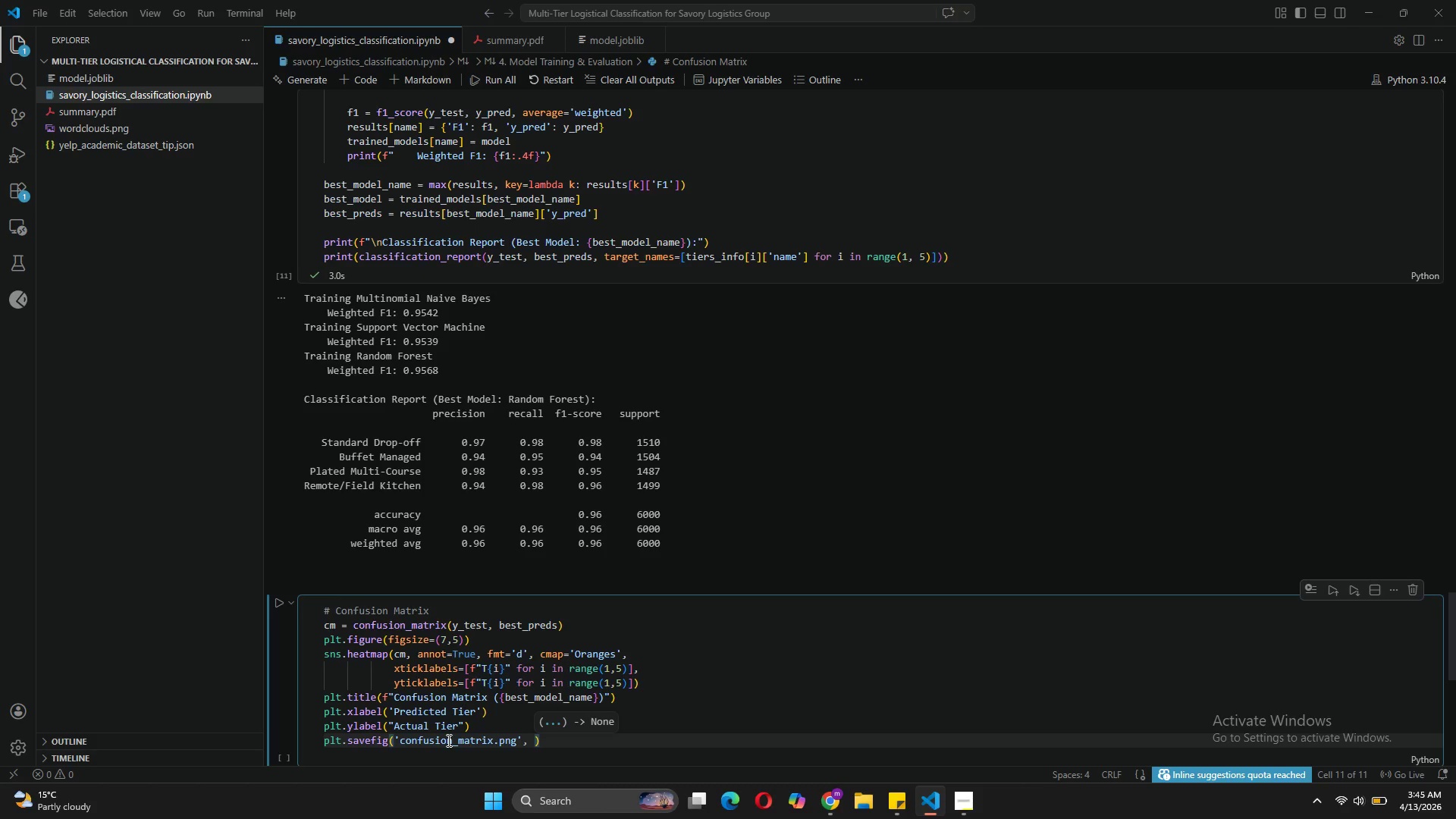 
wait(6.25)
 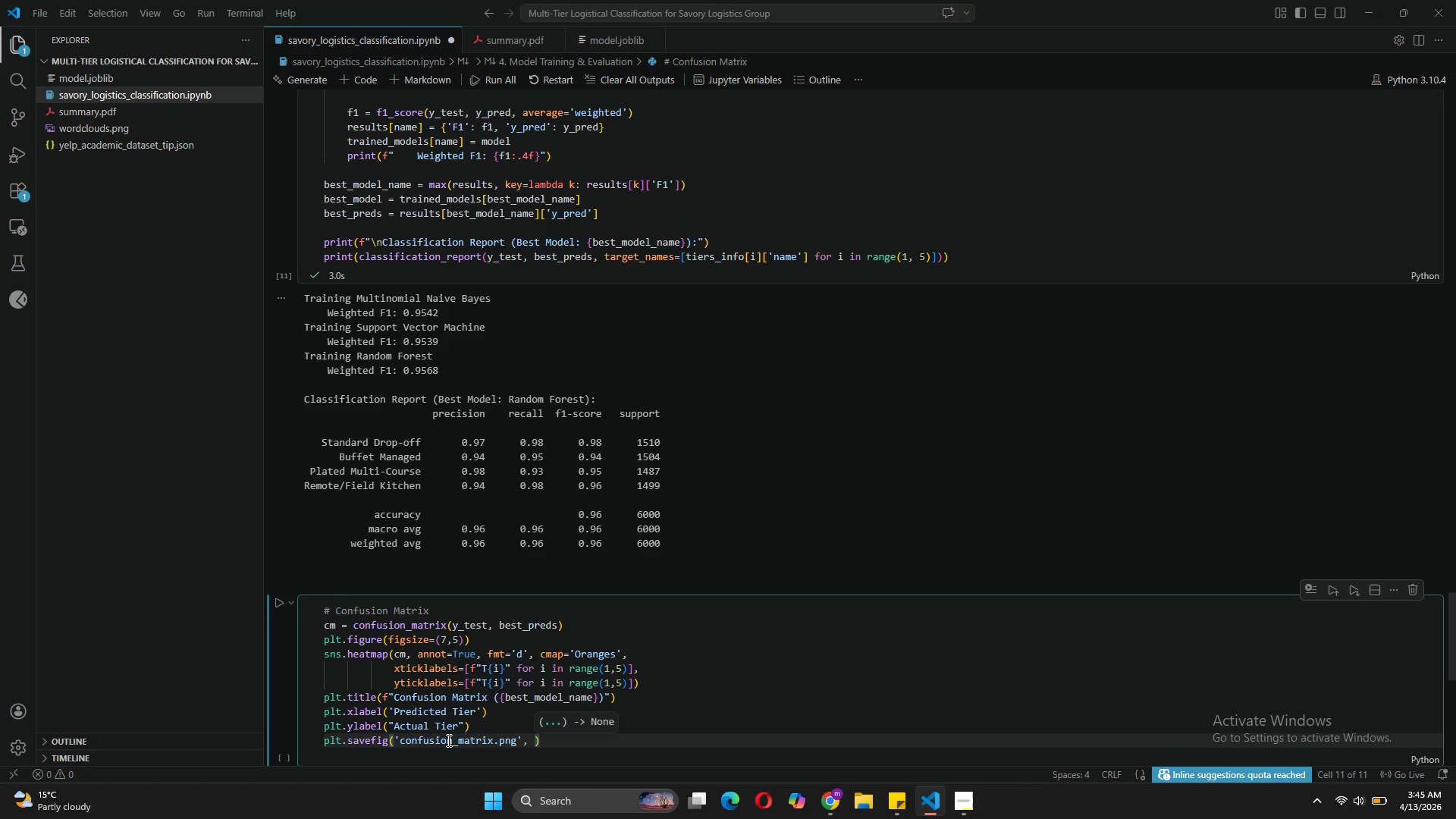 
type(dpi=150)
 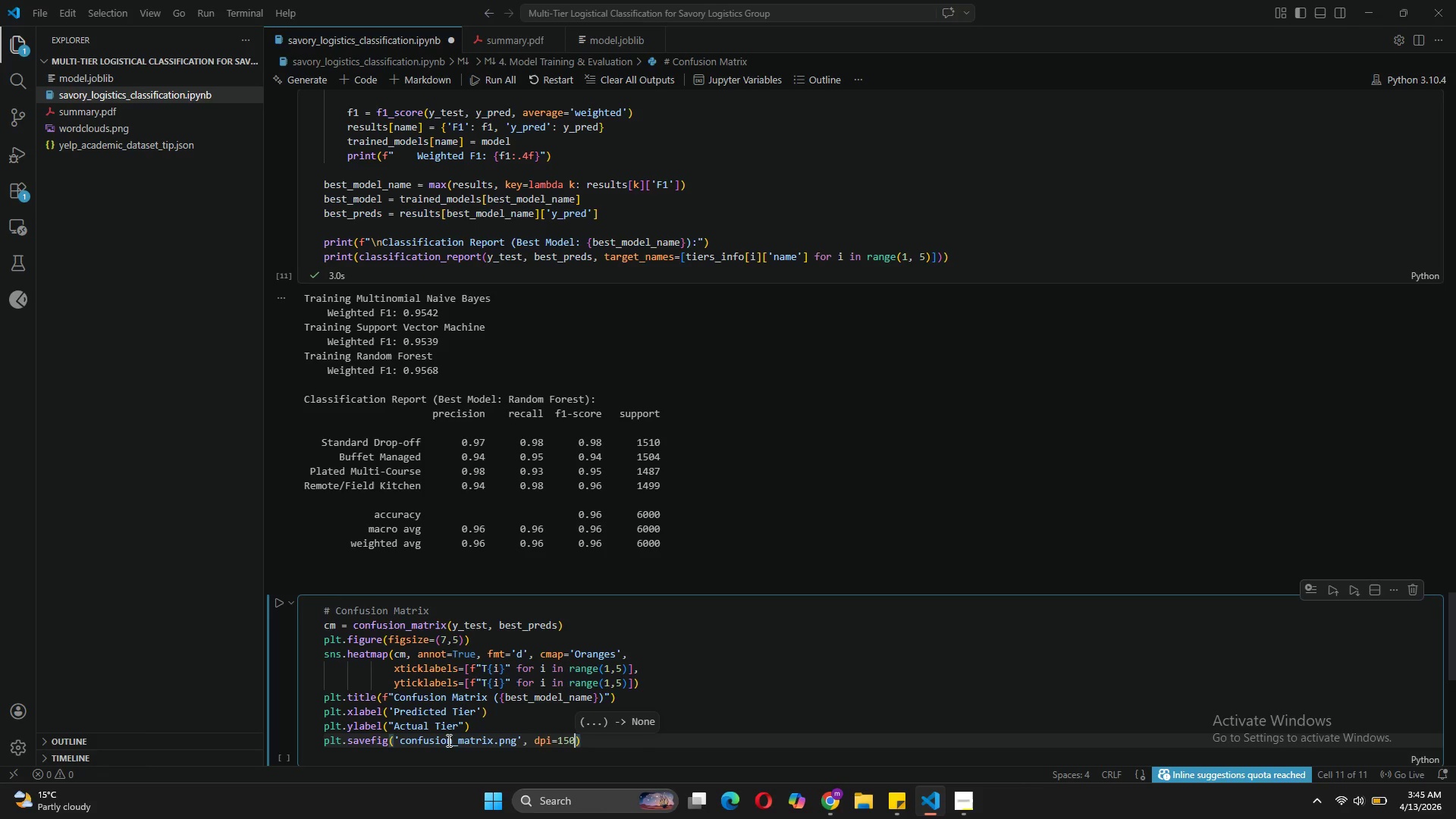 
key(ArrowRight)
 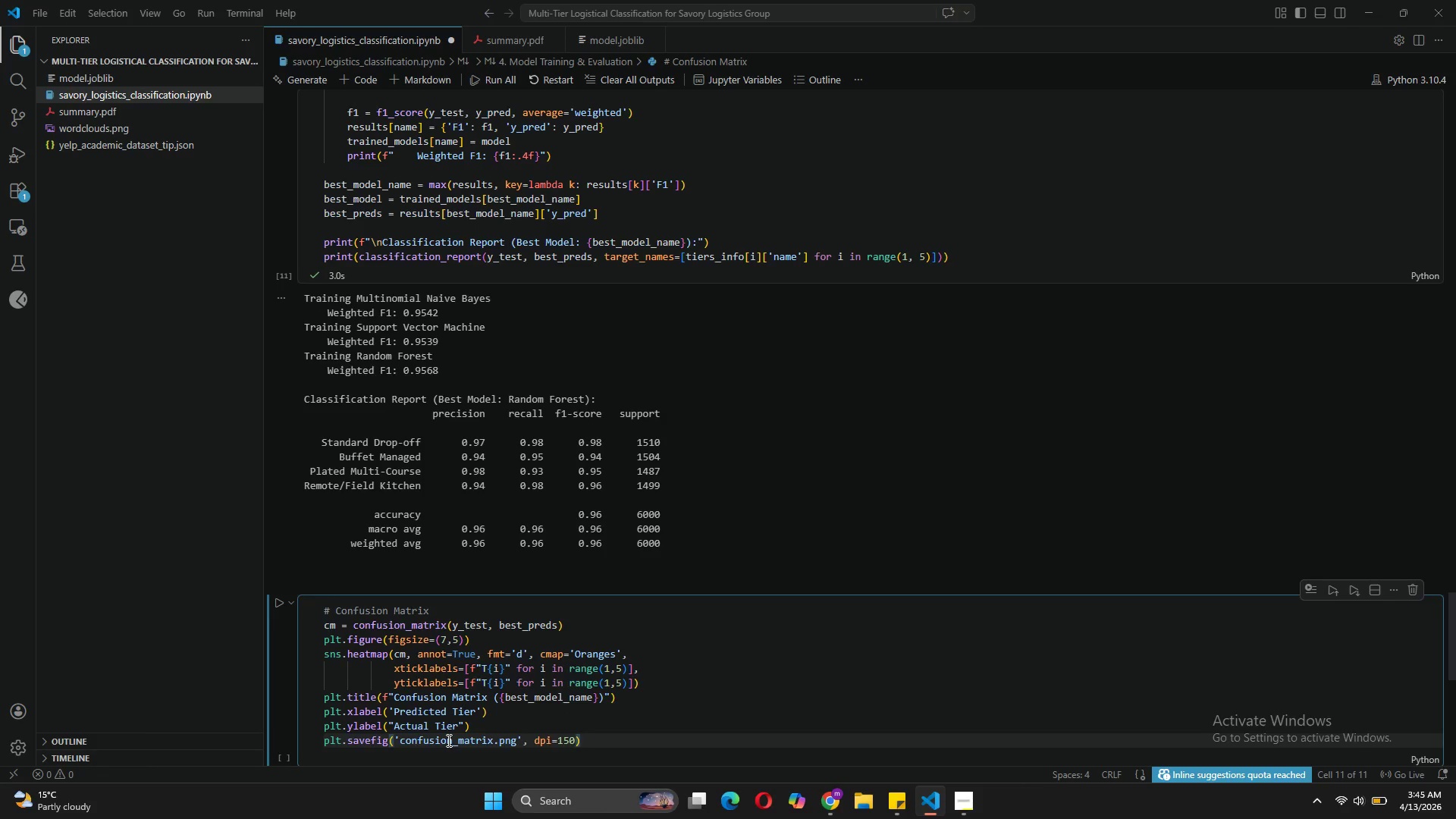 
key(Enter)
 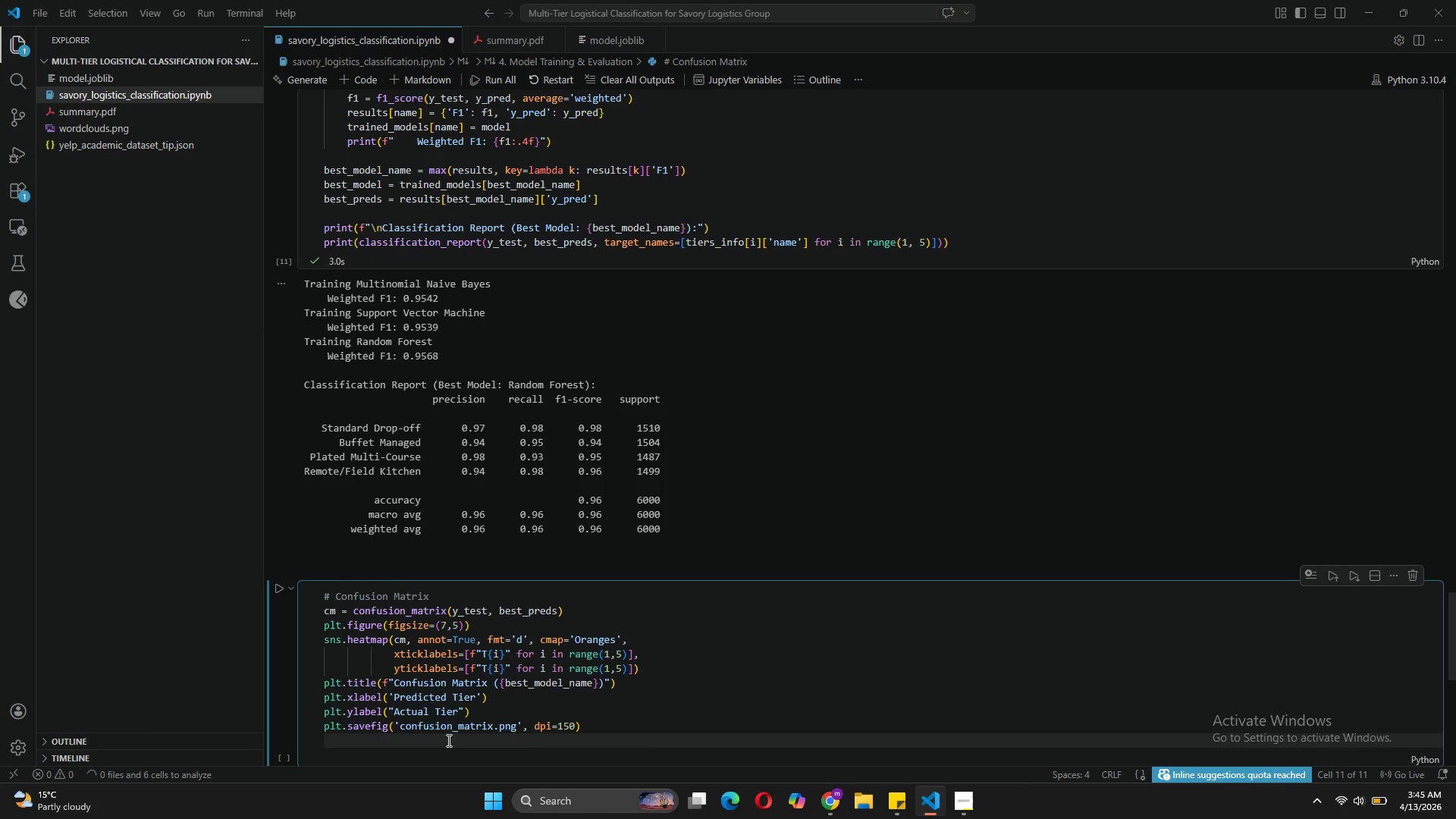 
type(plt.show()
 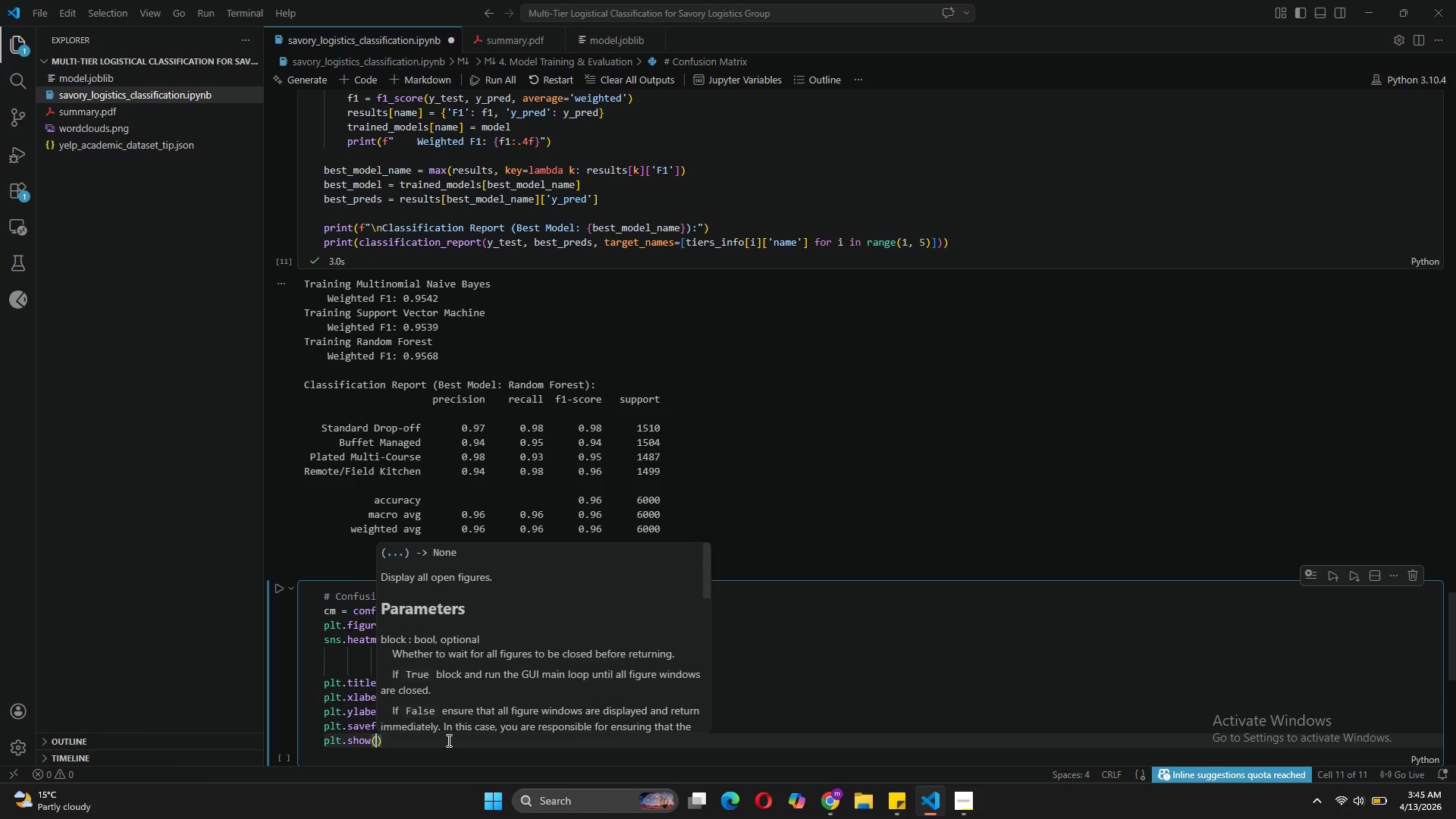 
key(ArrowRight)
 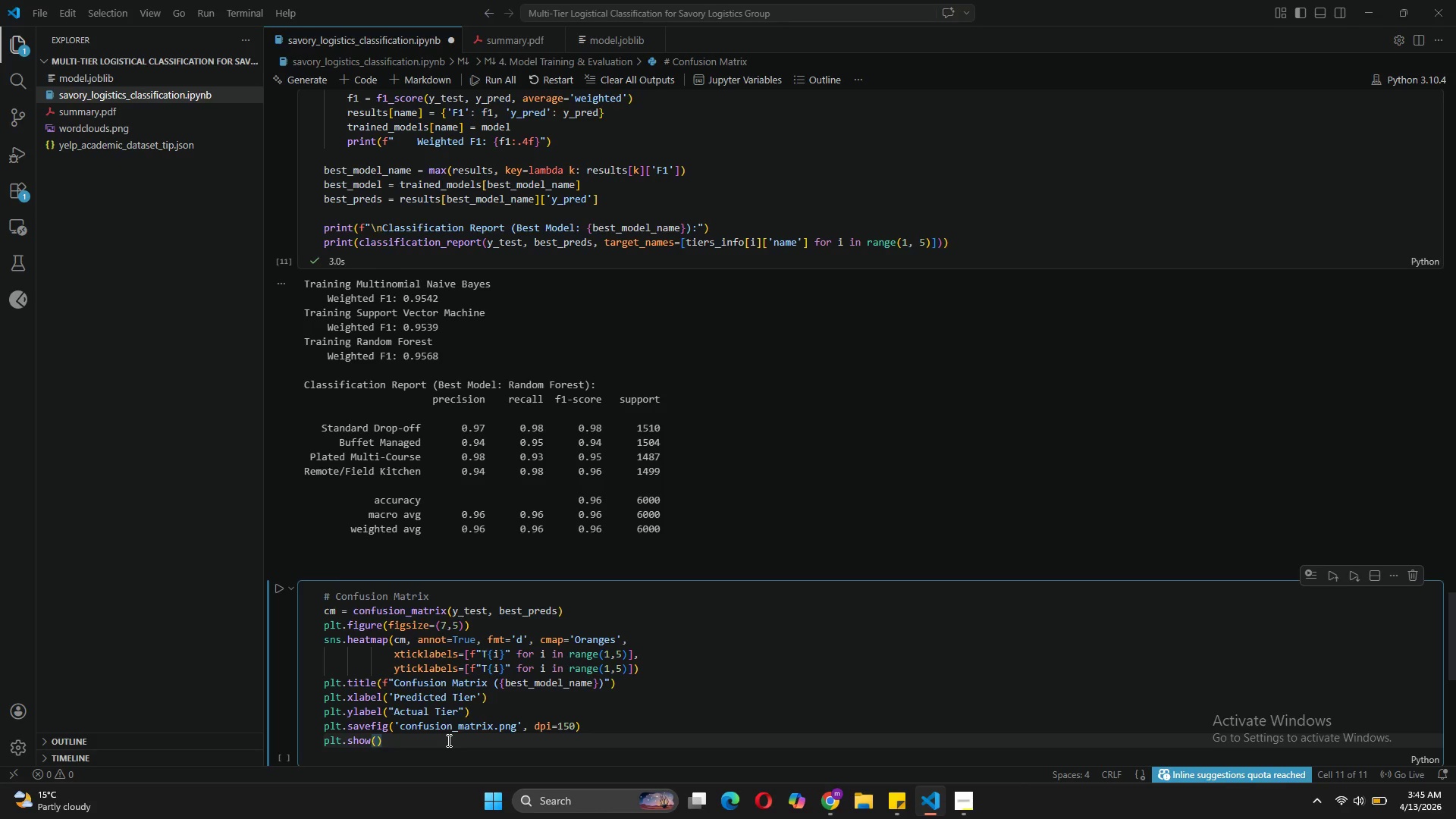 
key(Enter)
 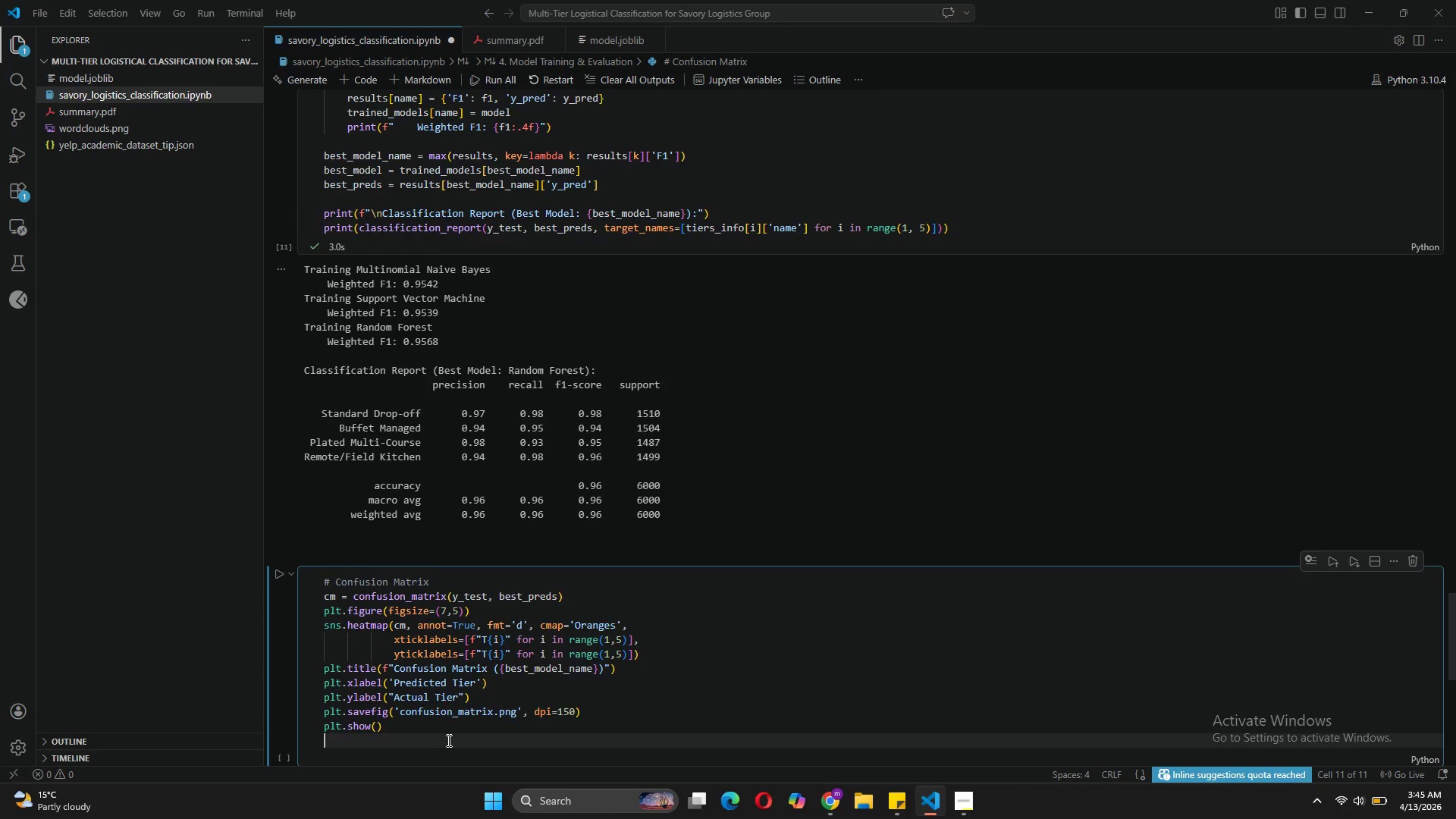 
key(Enter)
 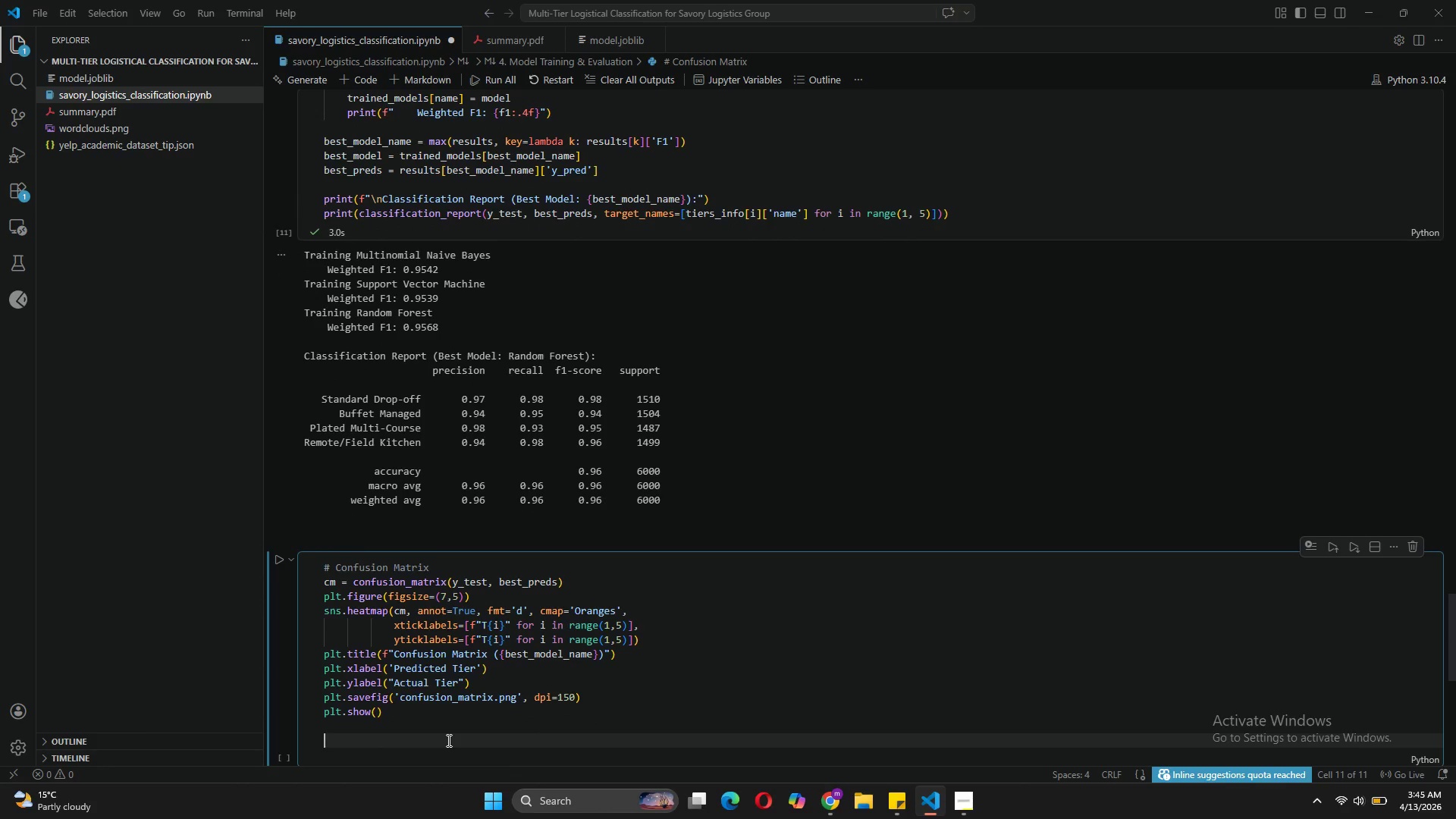 
type(# Feature Importsn)
key(Backspace)
key(Backspace)
type(ance)
 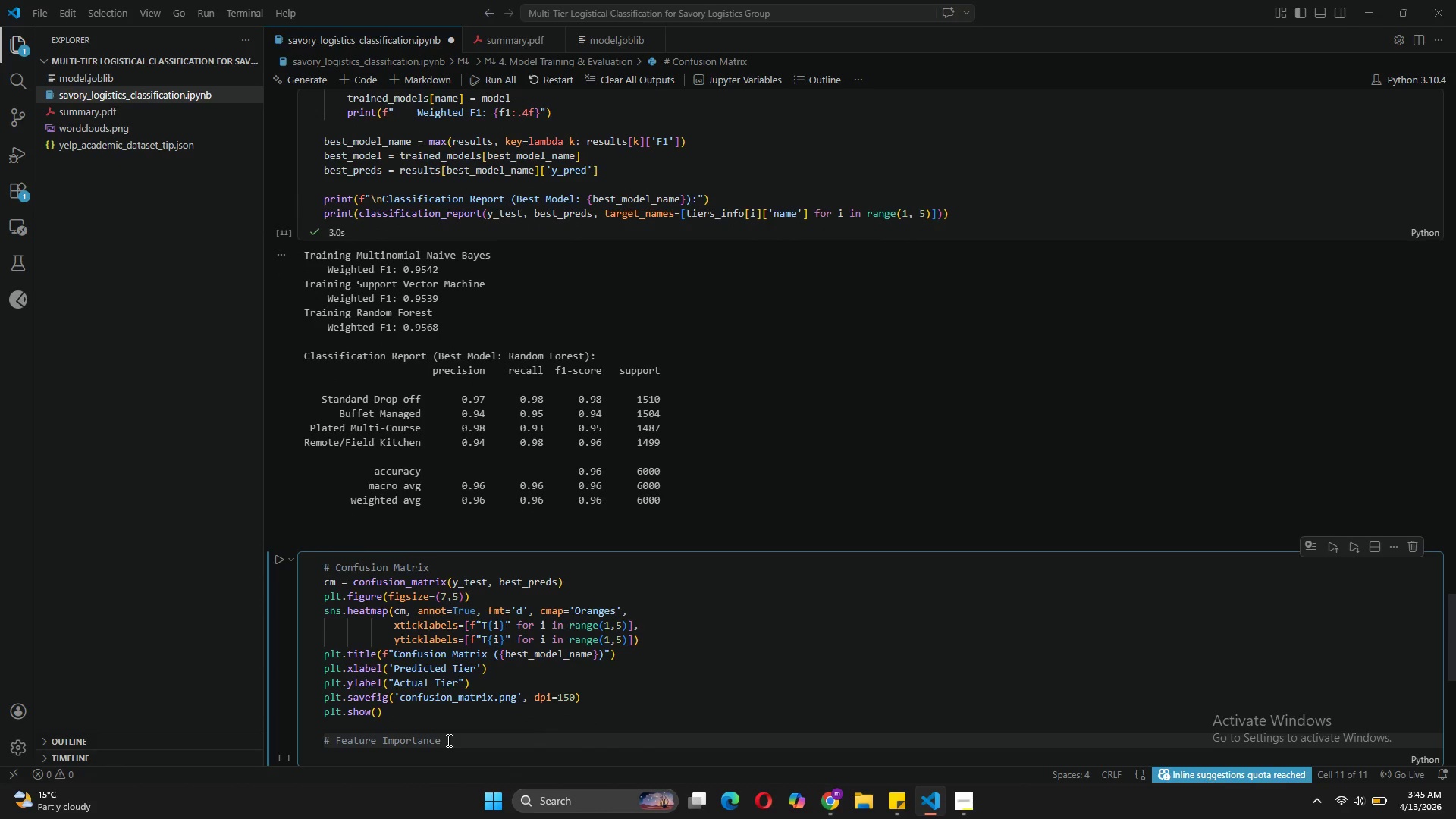 
key(Enter)
 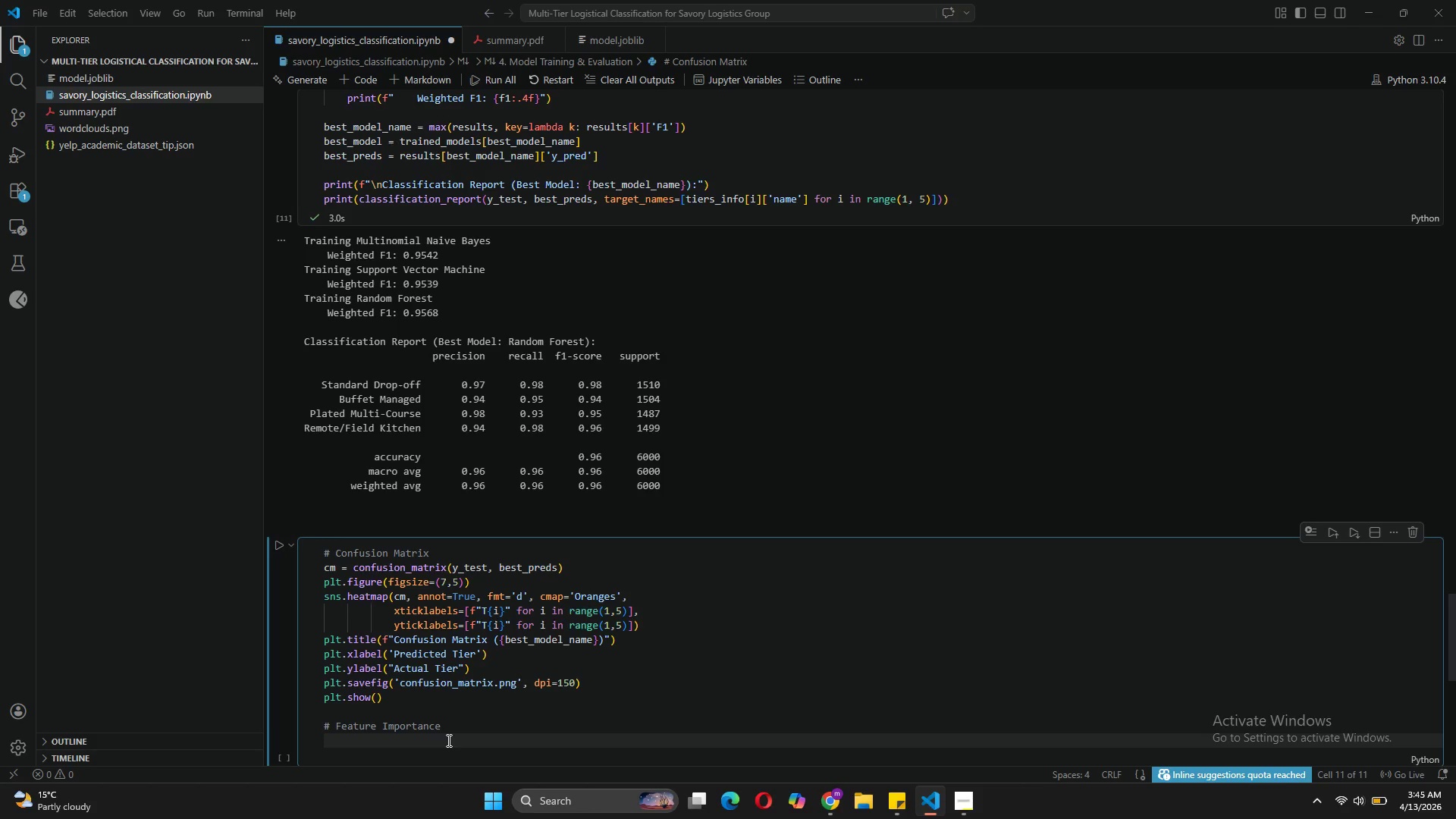 
type(if isinsta)
key(Tab)
type((best_model, Linear)
key(Tab)
 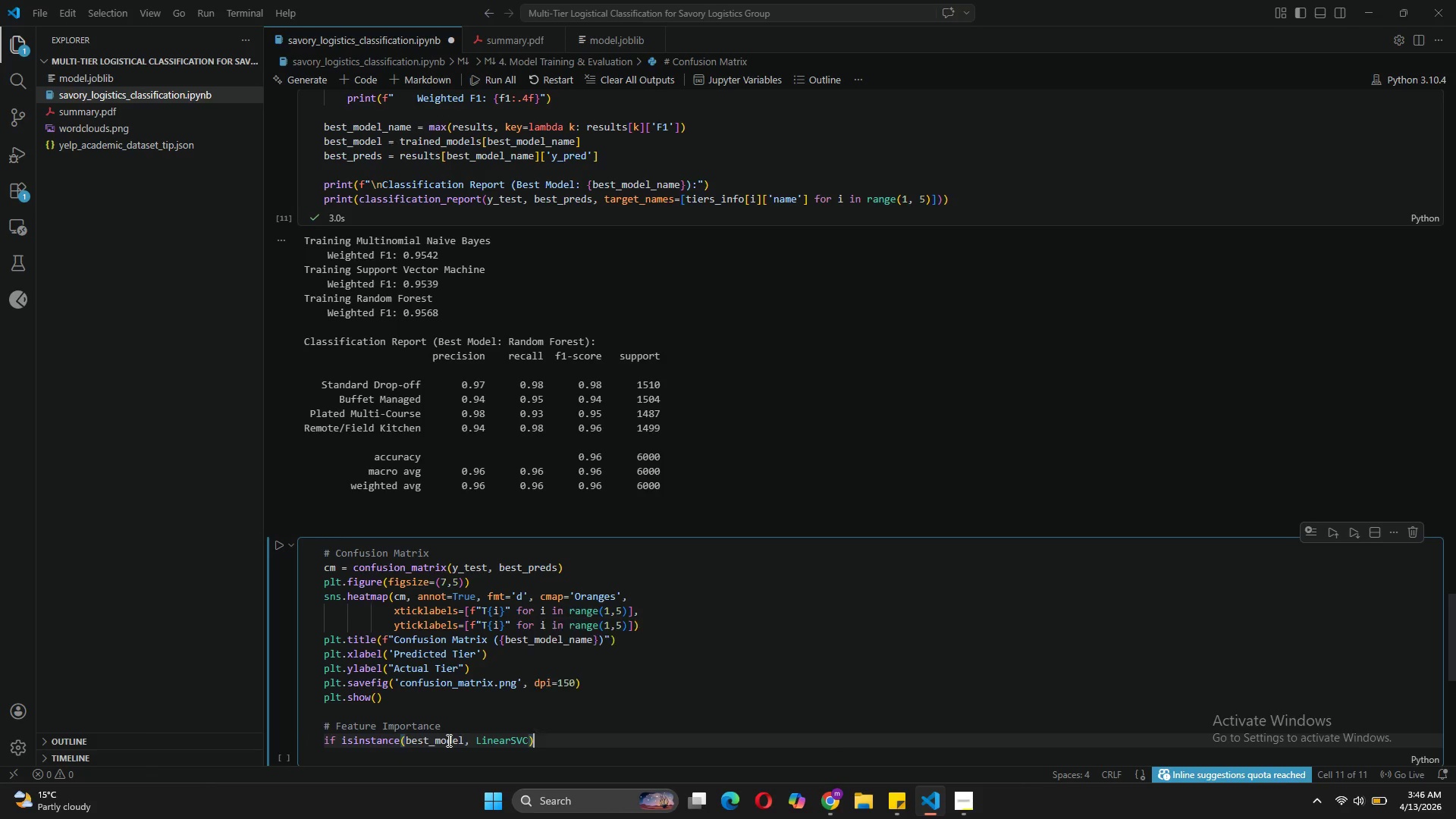 
 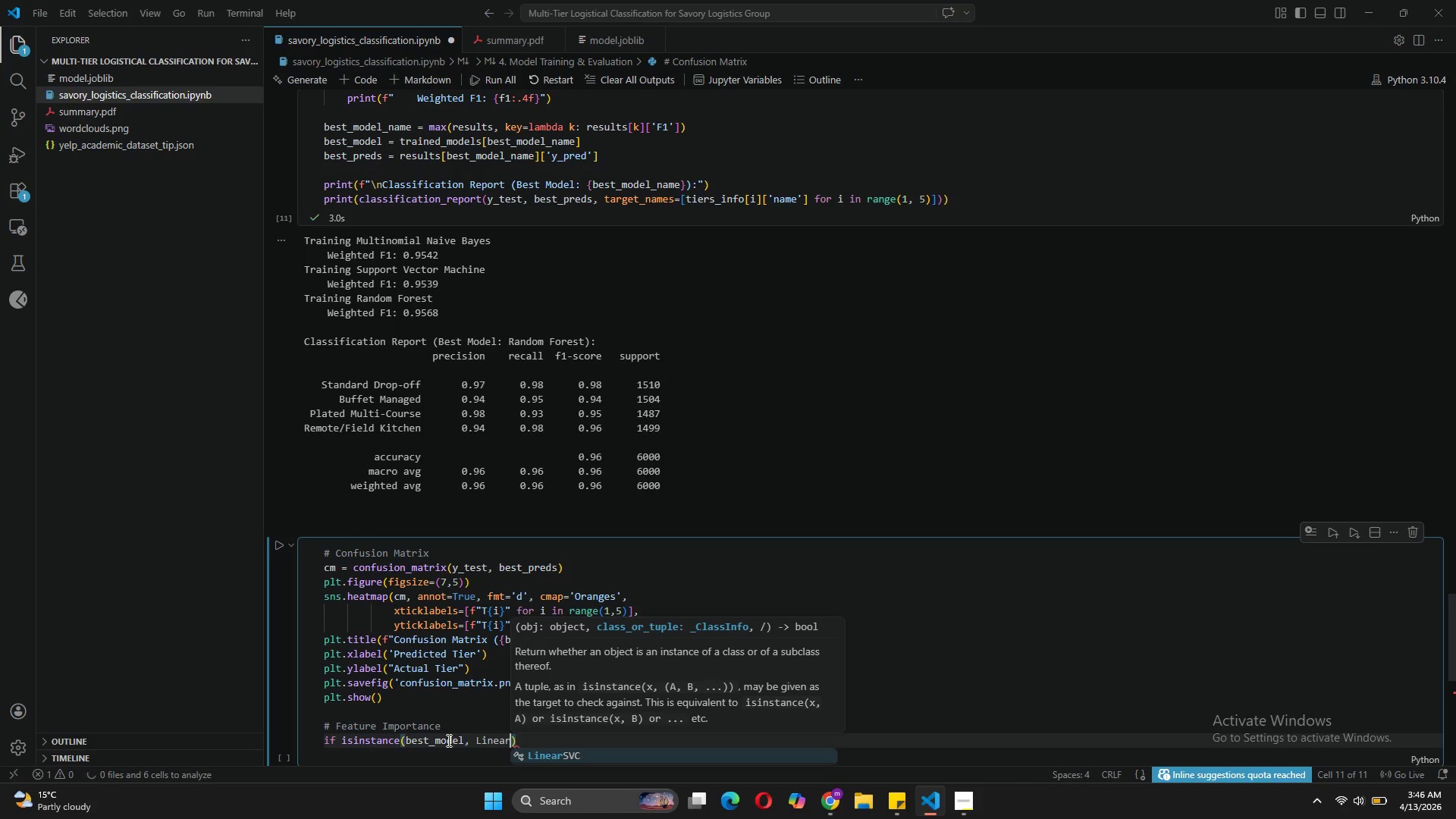 
key(ArrowRight)
 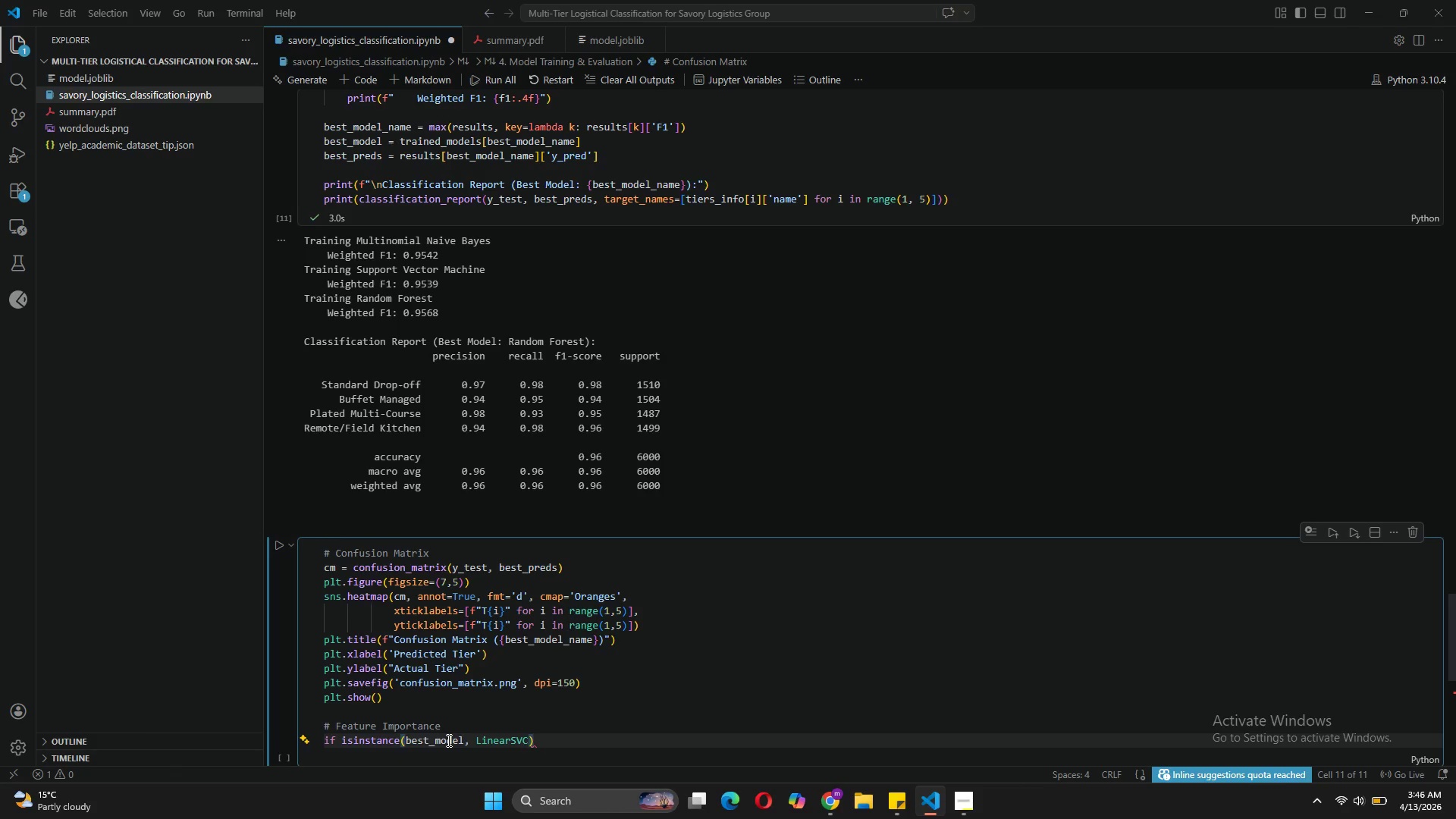 
key(Shift+ShiftLeft)
 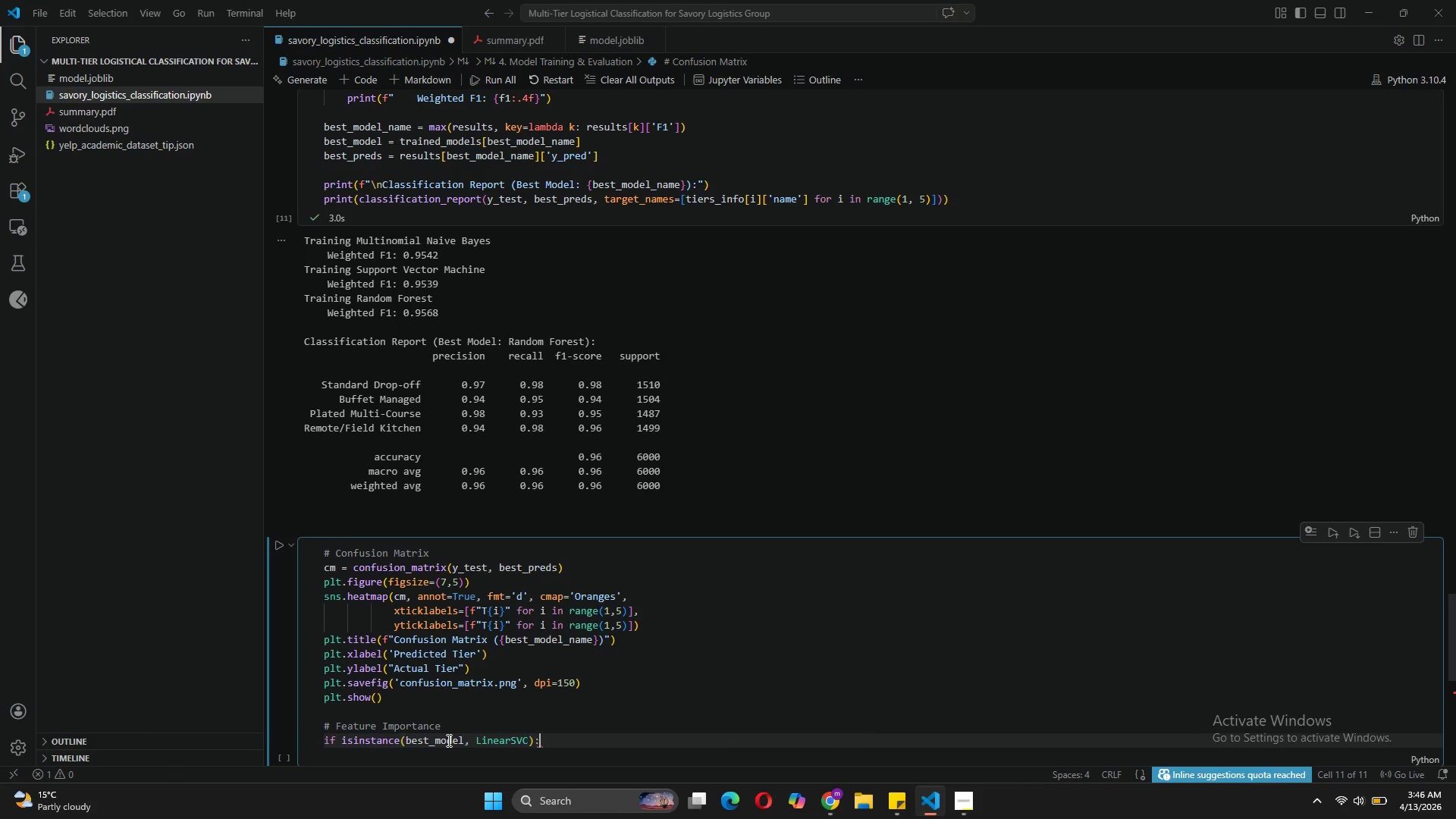 
key(Shift+Semicolon)
 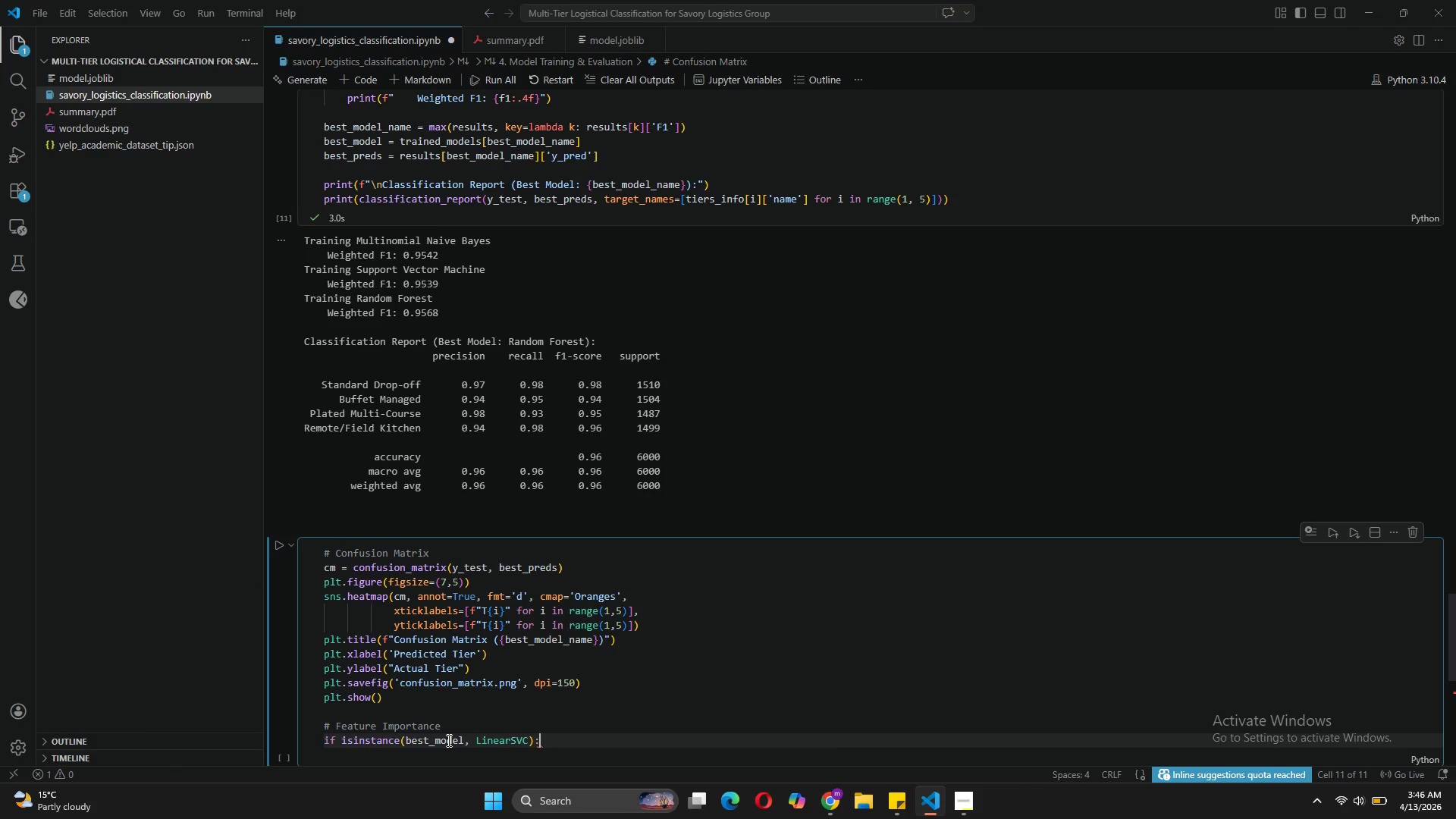 
key(Enter)
 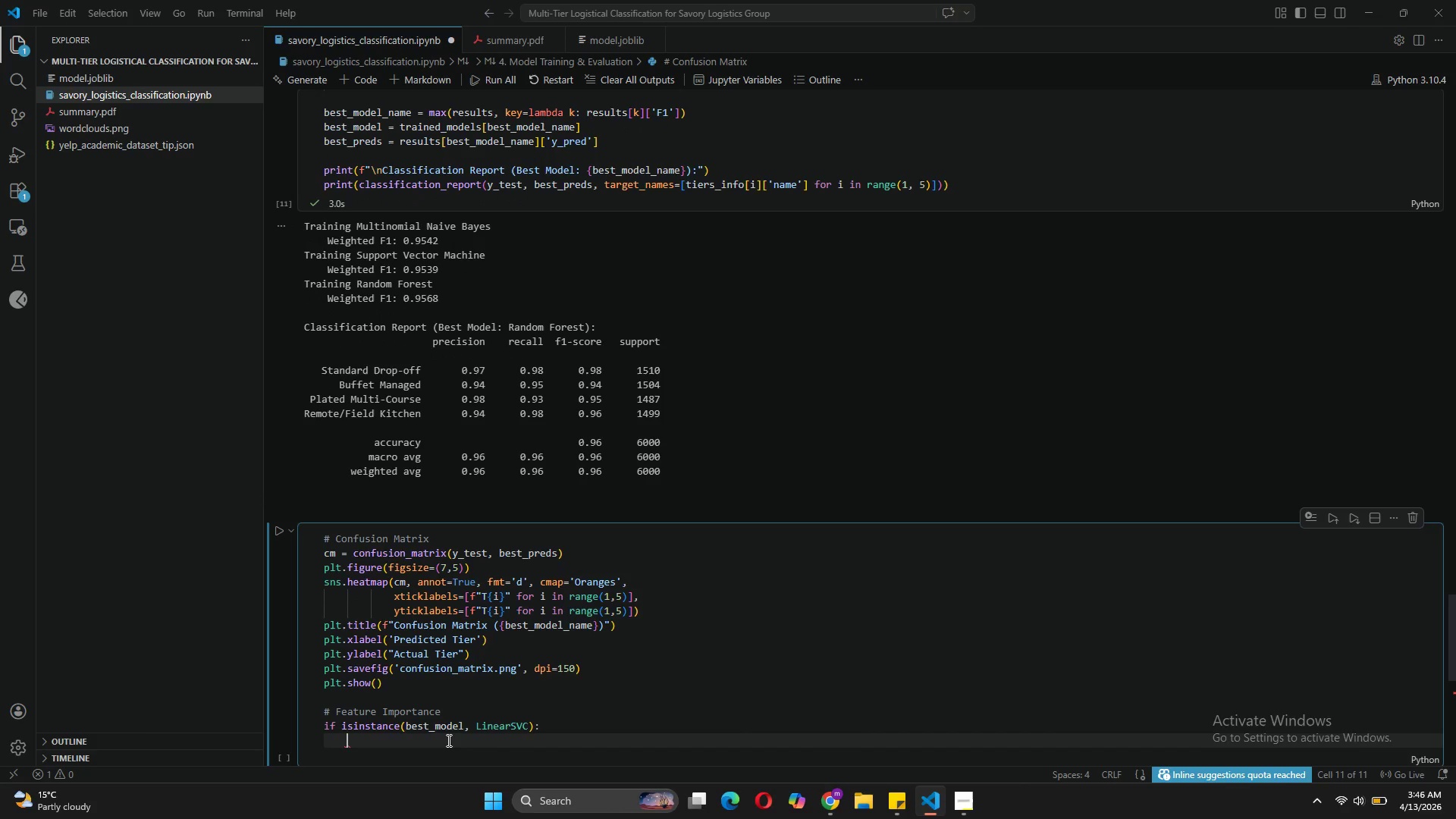 
type(feature_m)
key(Backspace)
type(names = np.array(tfidf.getf)
key(Backspace)
type(_feature_)
key(Tab)
type(()
 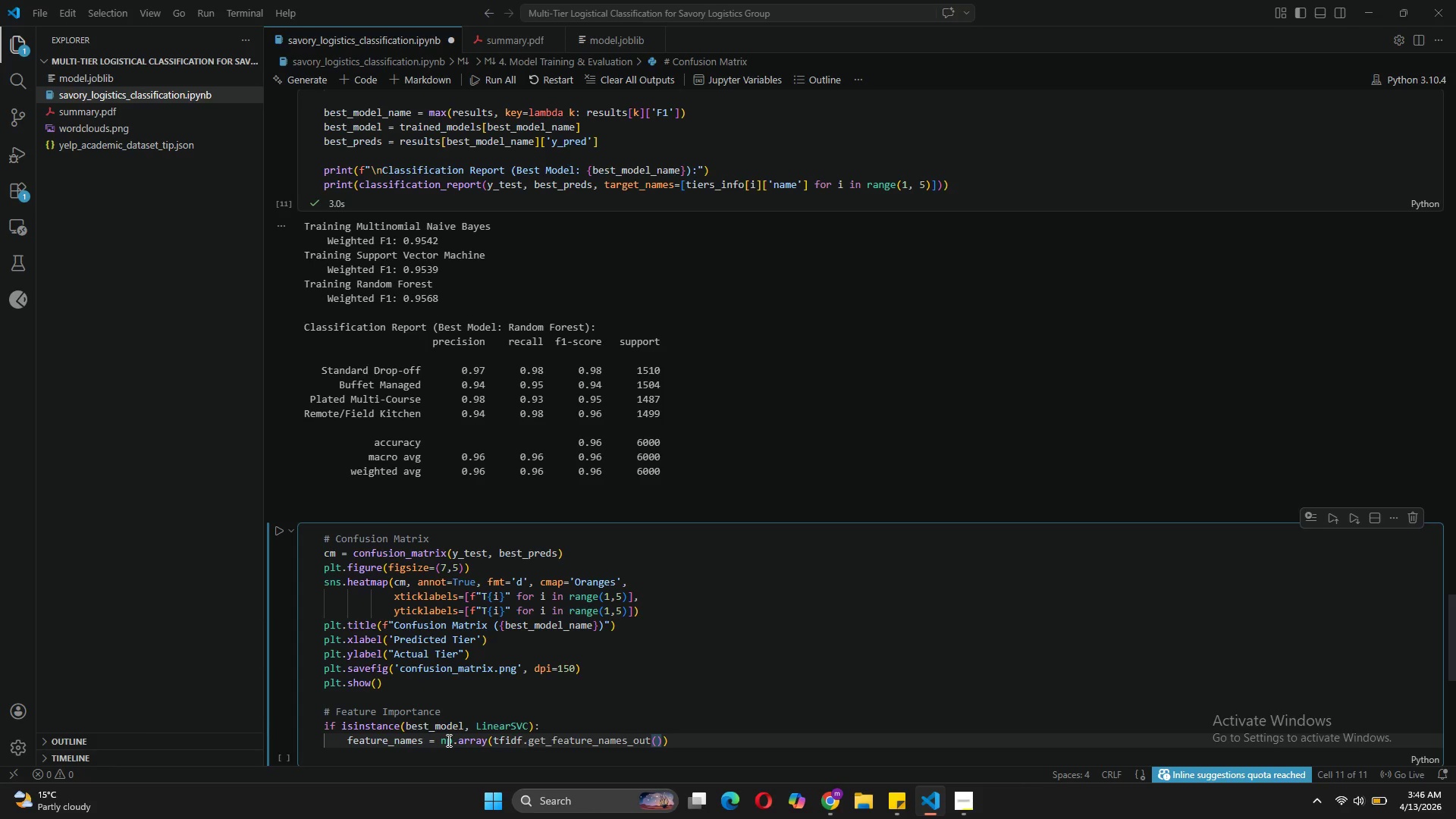 
key(ArrowRight)
 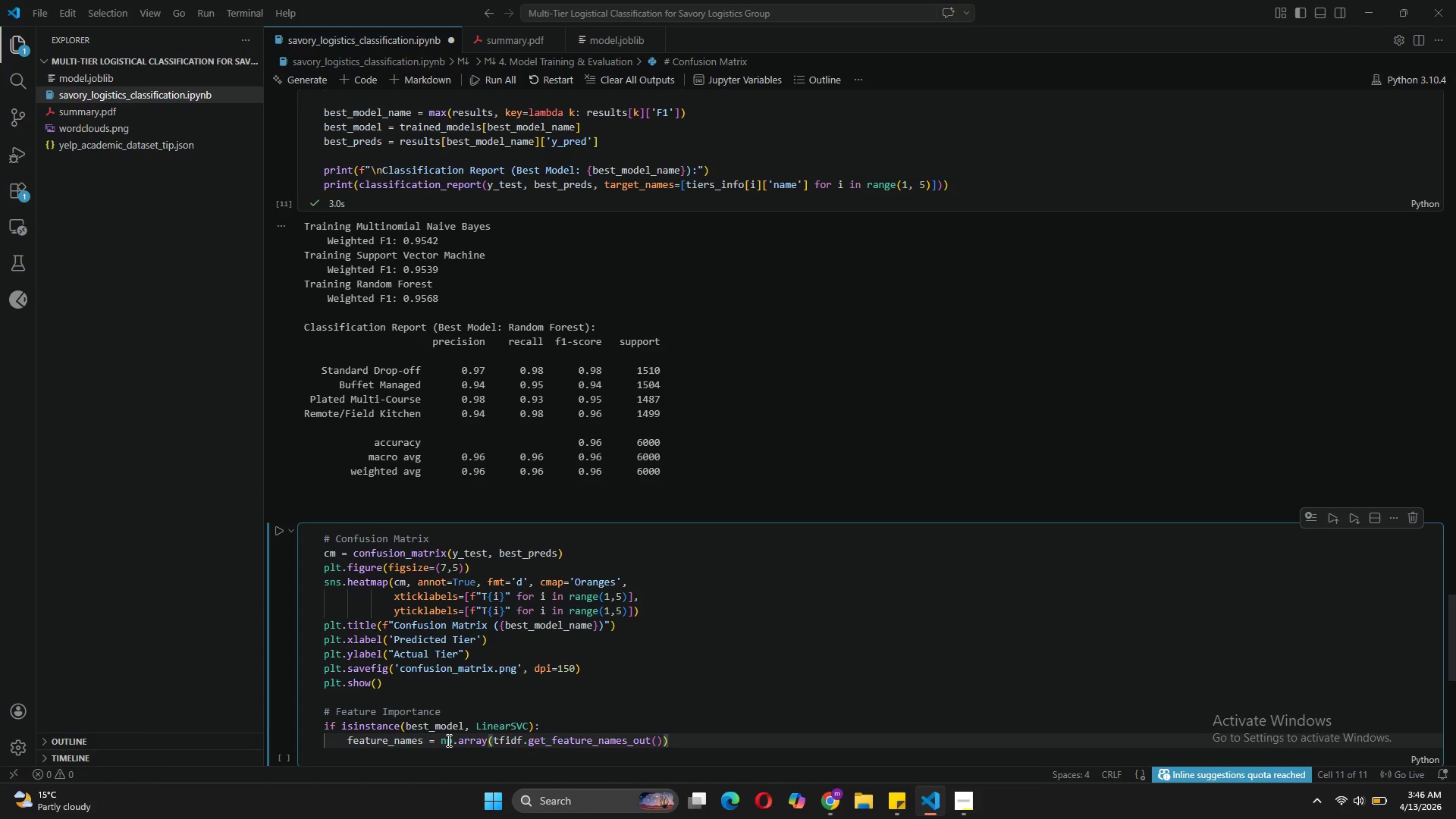 
key(ArrowRight)
 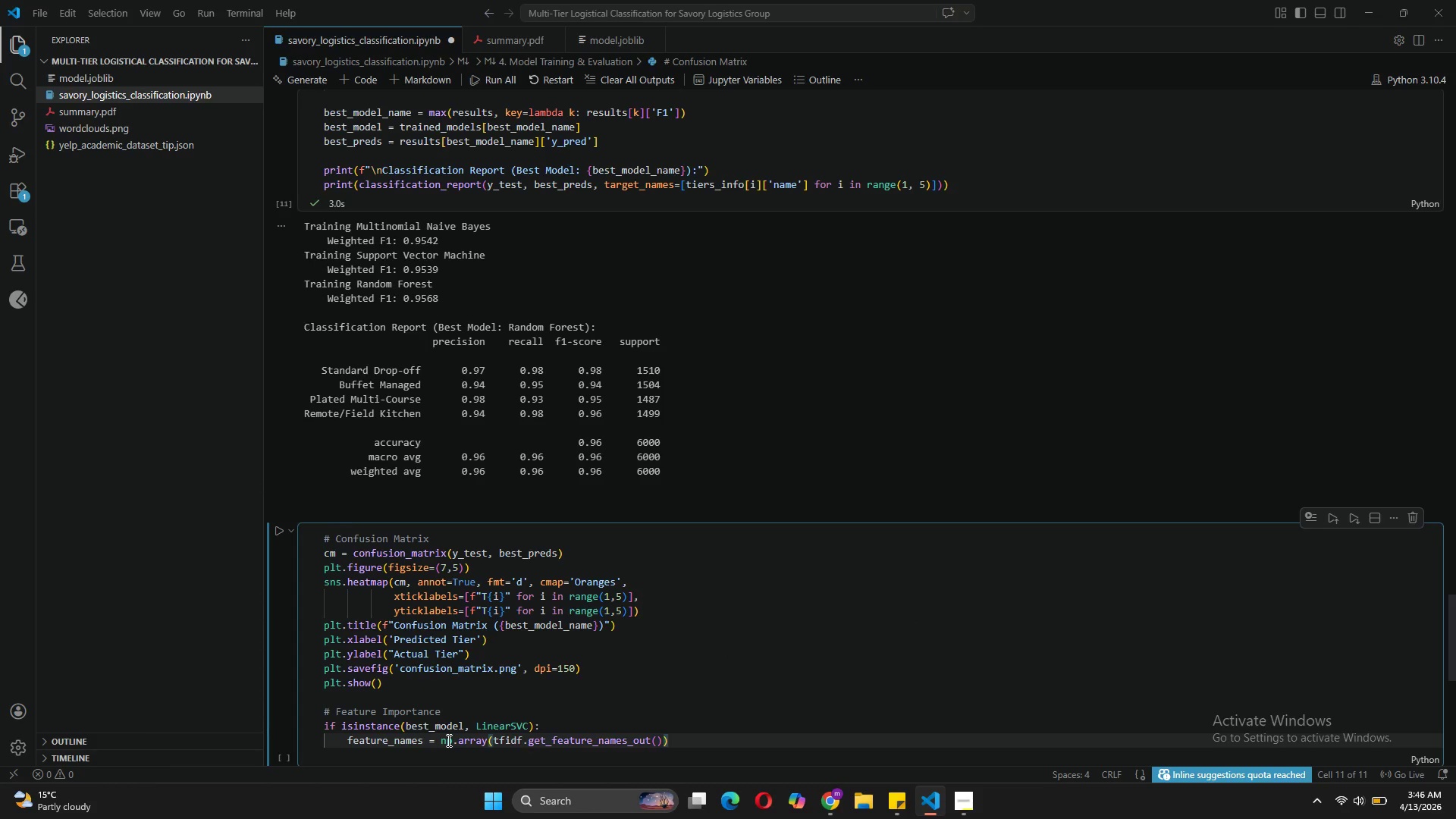 
key(Enter)
 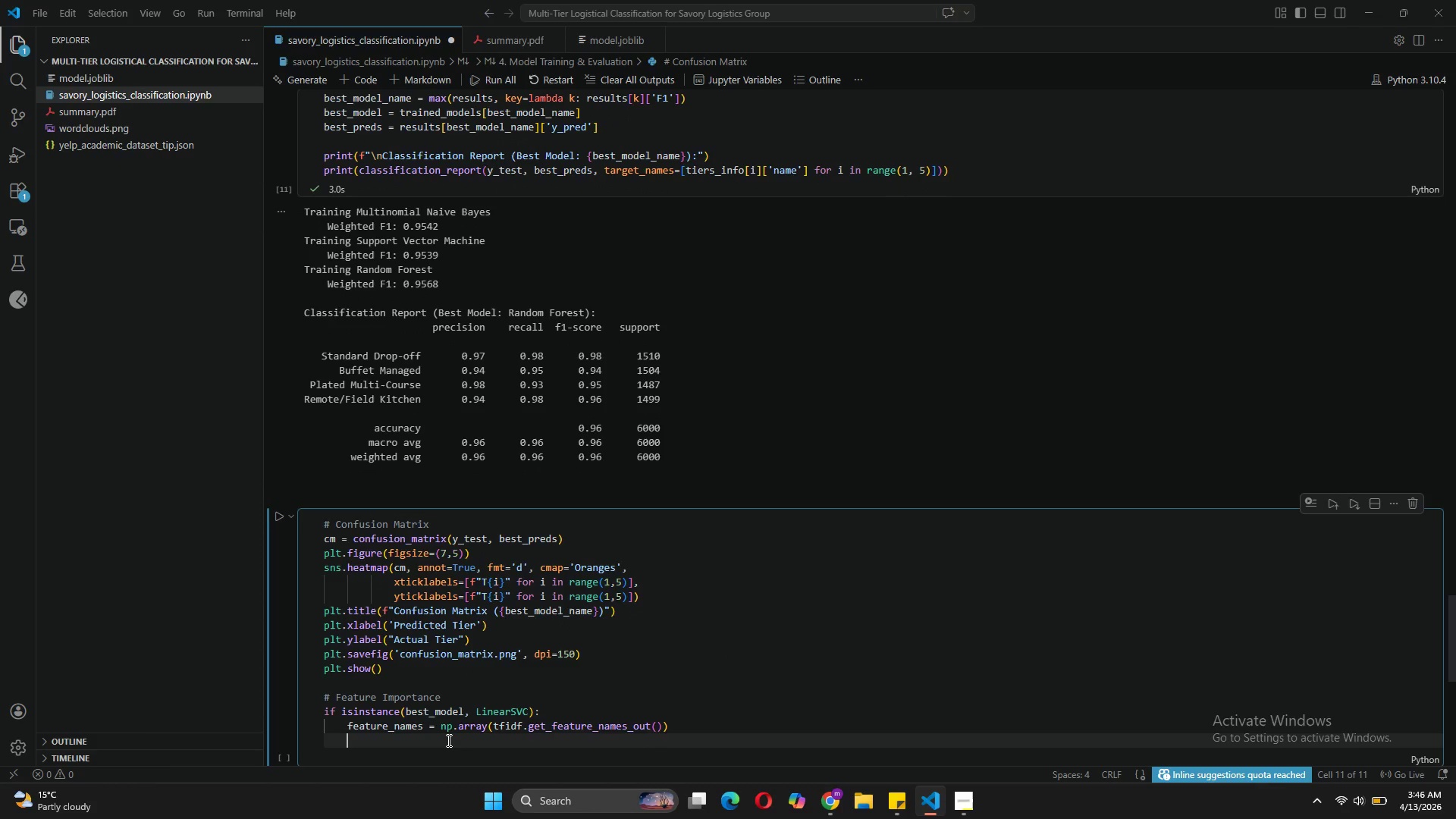 
type(fig, axs)
key(Backspace)
type(es = plt.subplots(2, 2, figsize=(14,9)
 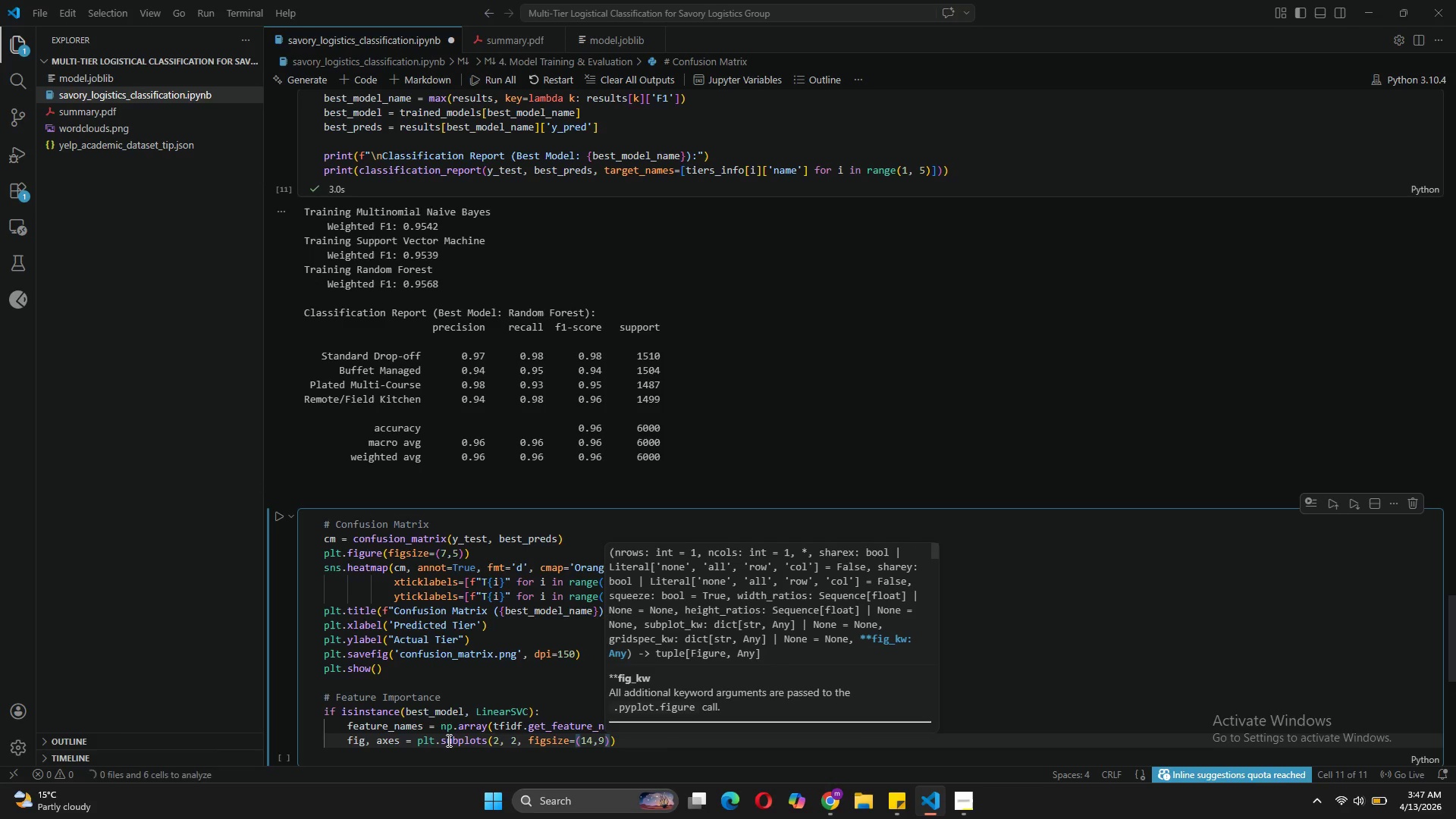 
key(ArrowRight)
 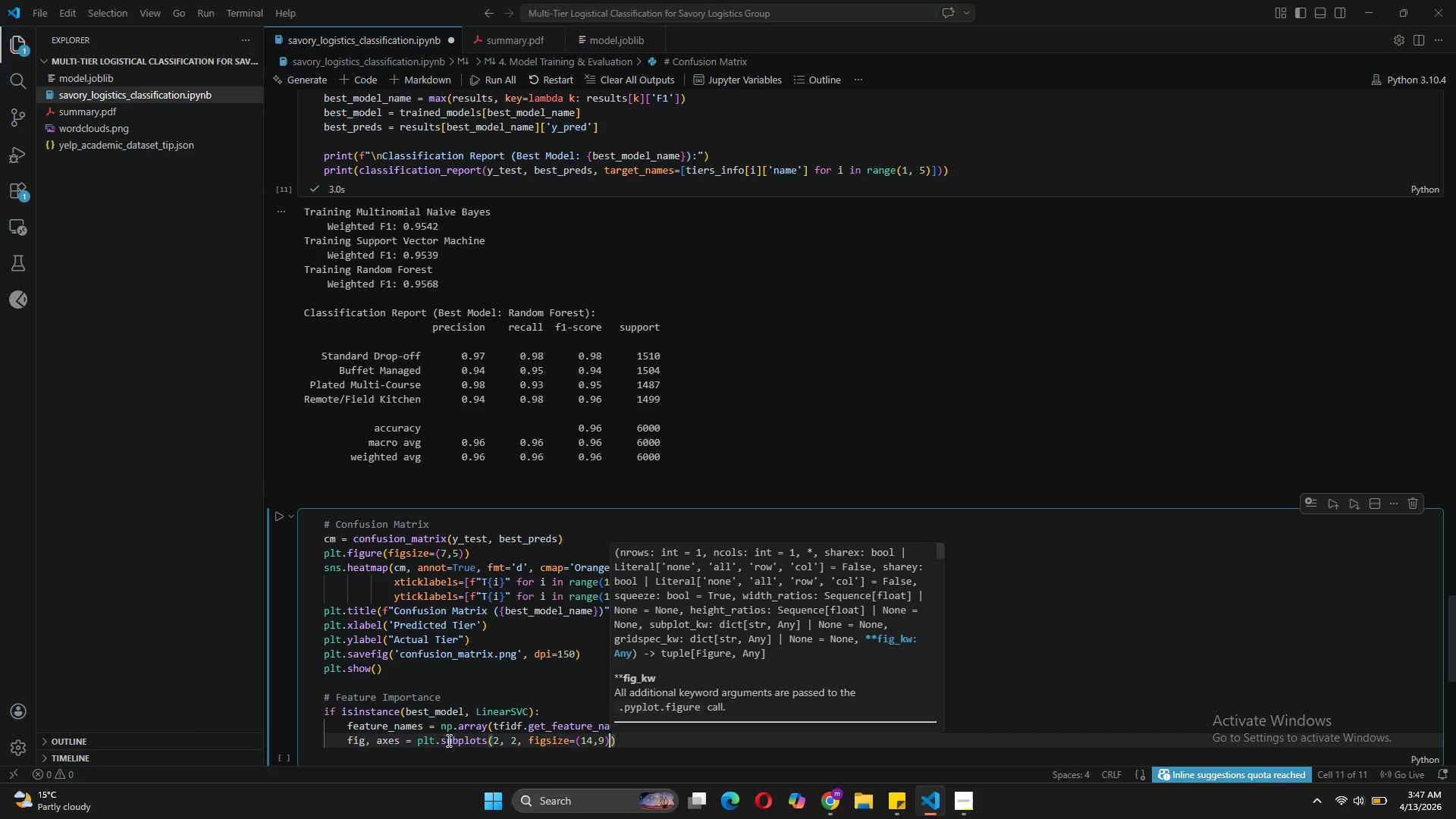 
key(ArrowRight)
 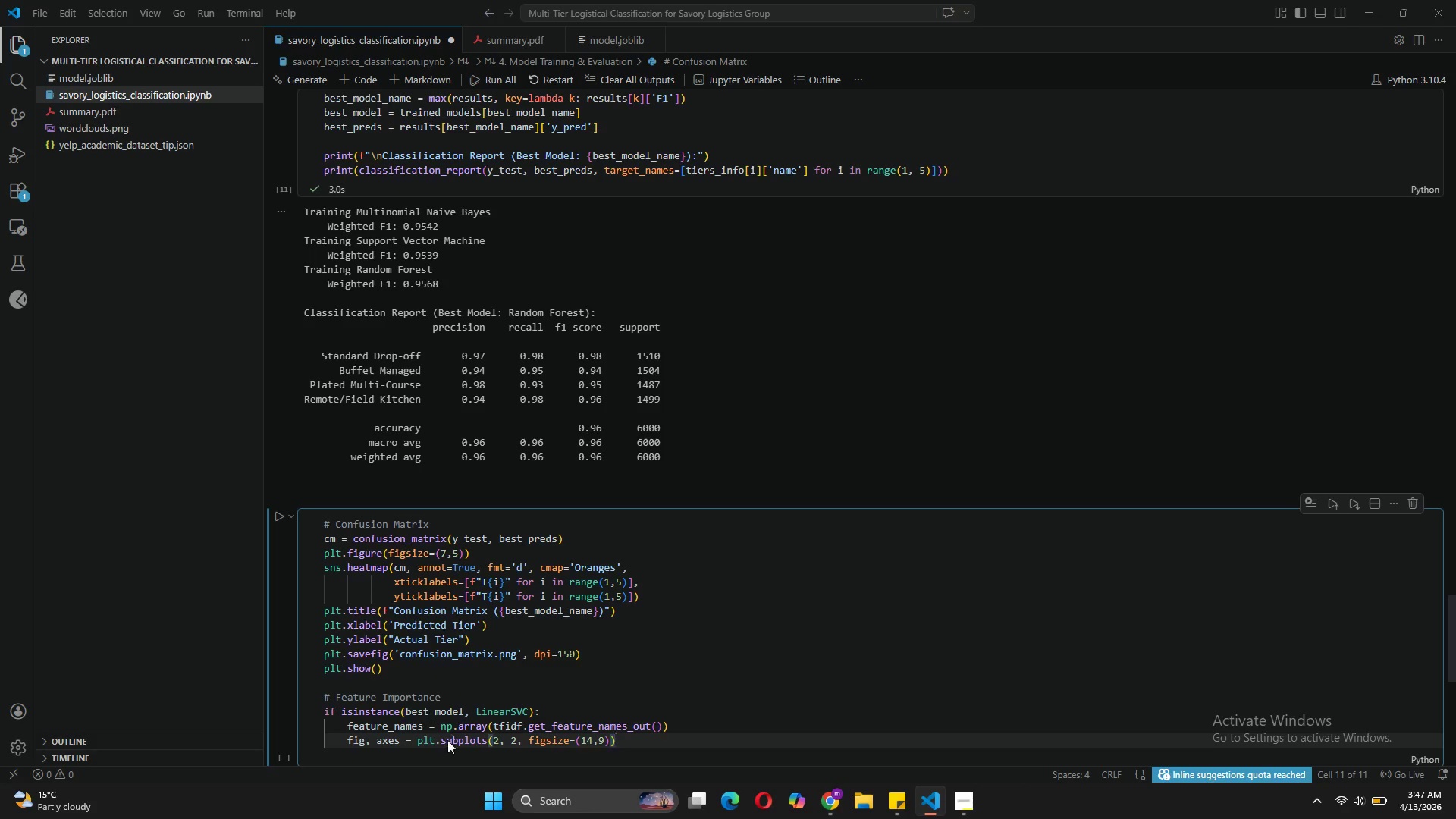 
key(Enter)
 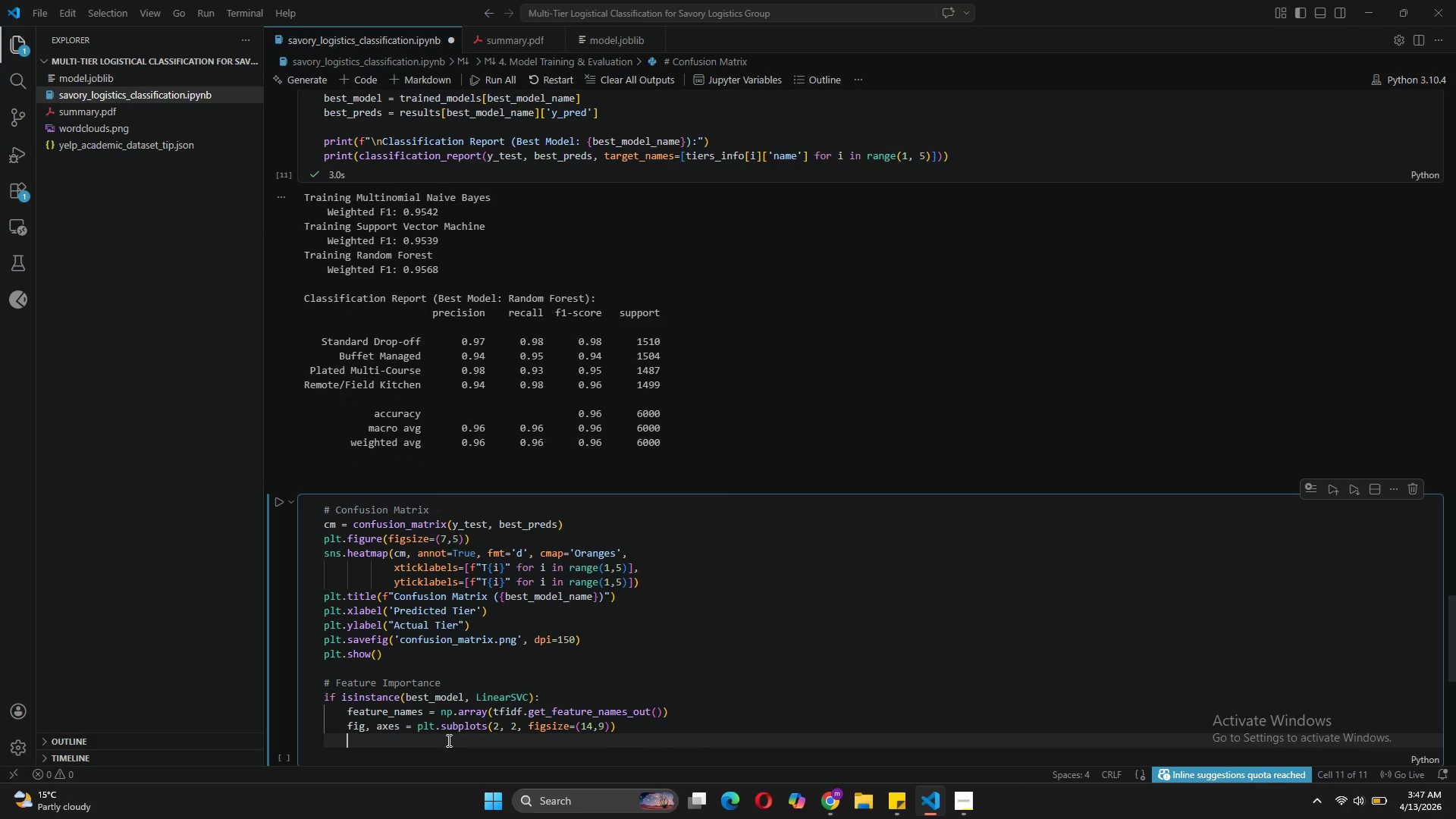 
type(axxes = axes.flatten()
 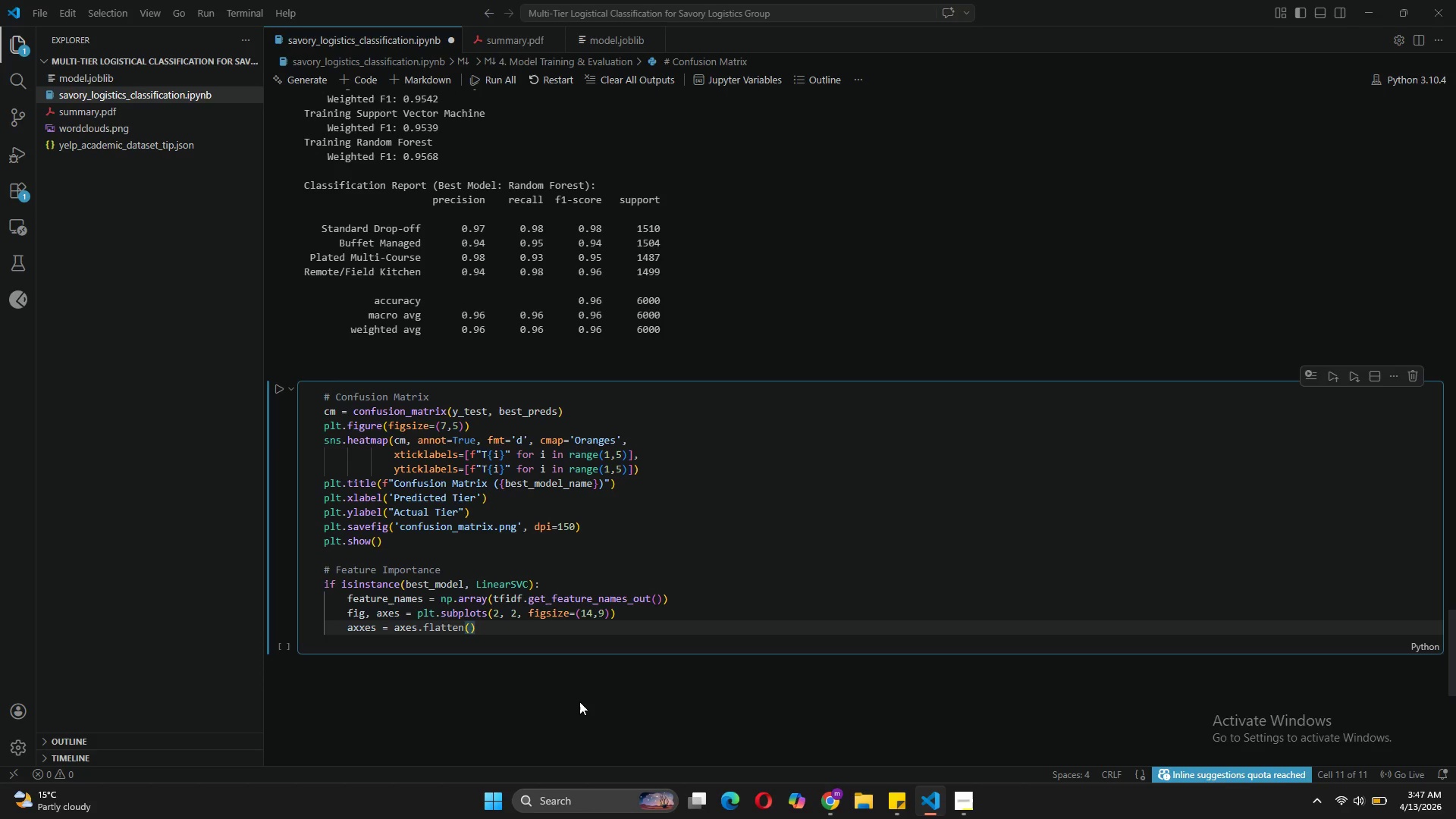 
left_click([507, 625])
 